 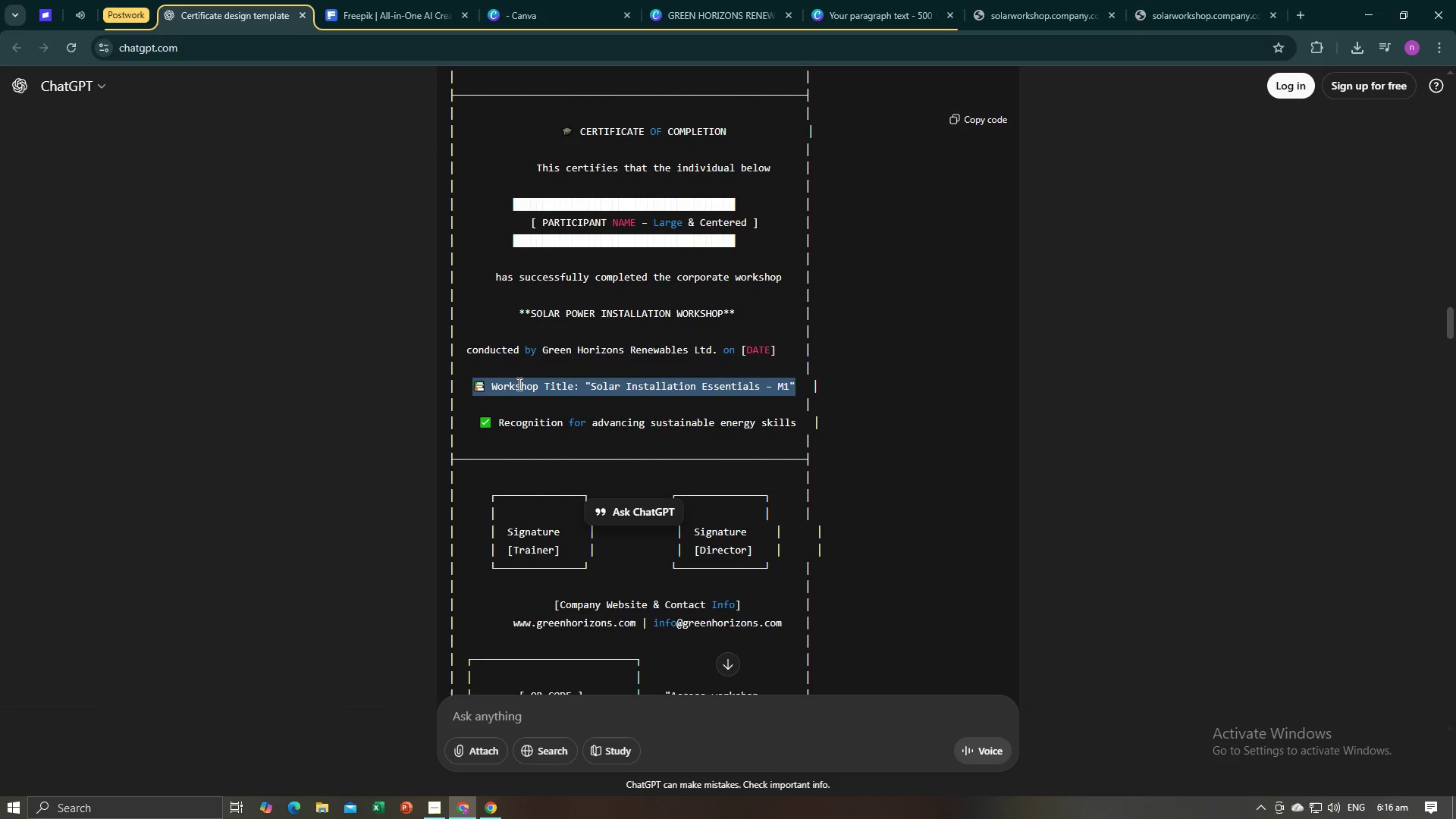 
left_click([367, 385])
 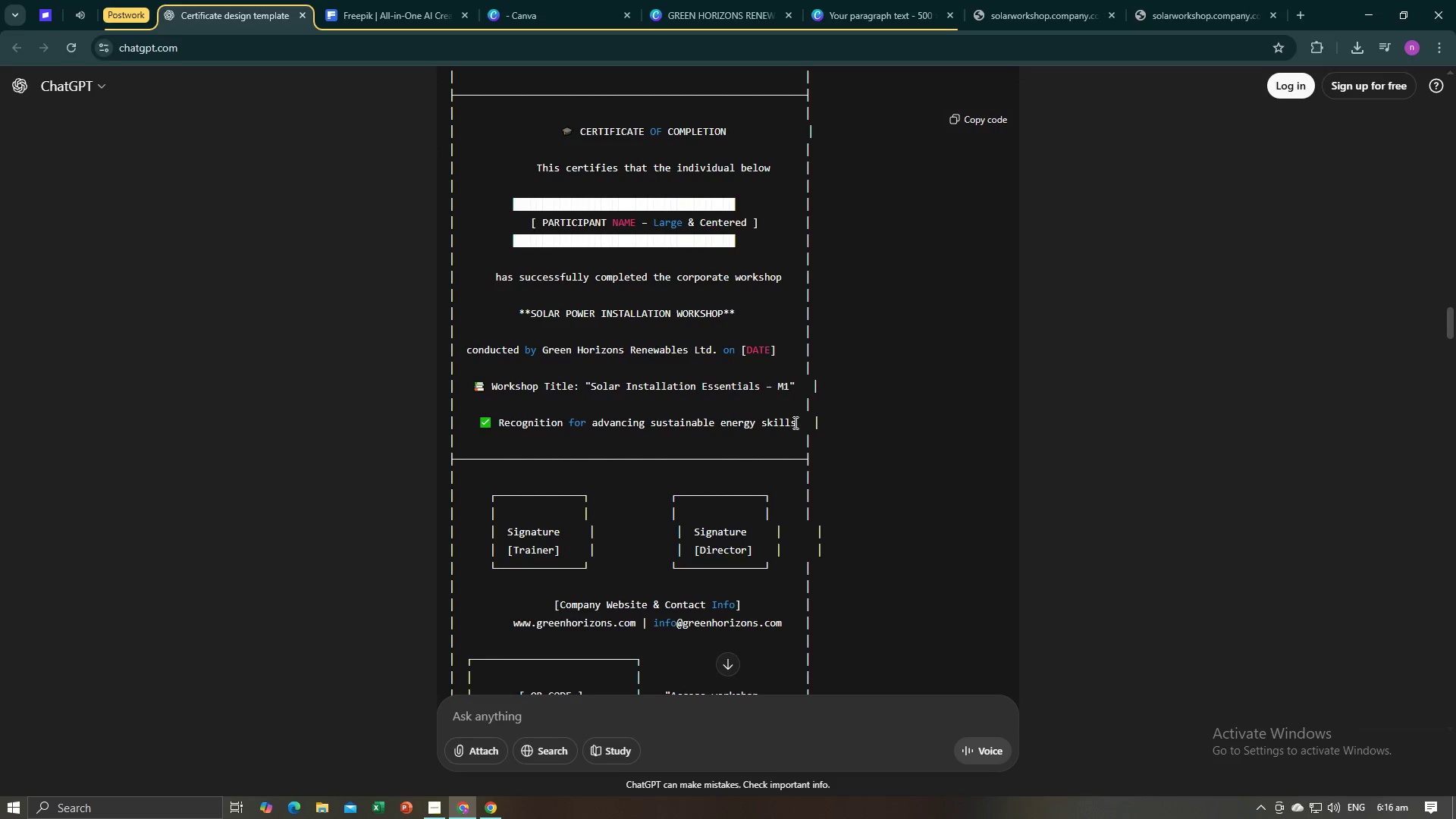 
left_click_drag(start_coordinate=[795, 422], to_coordinate=[501, 426])
 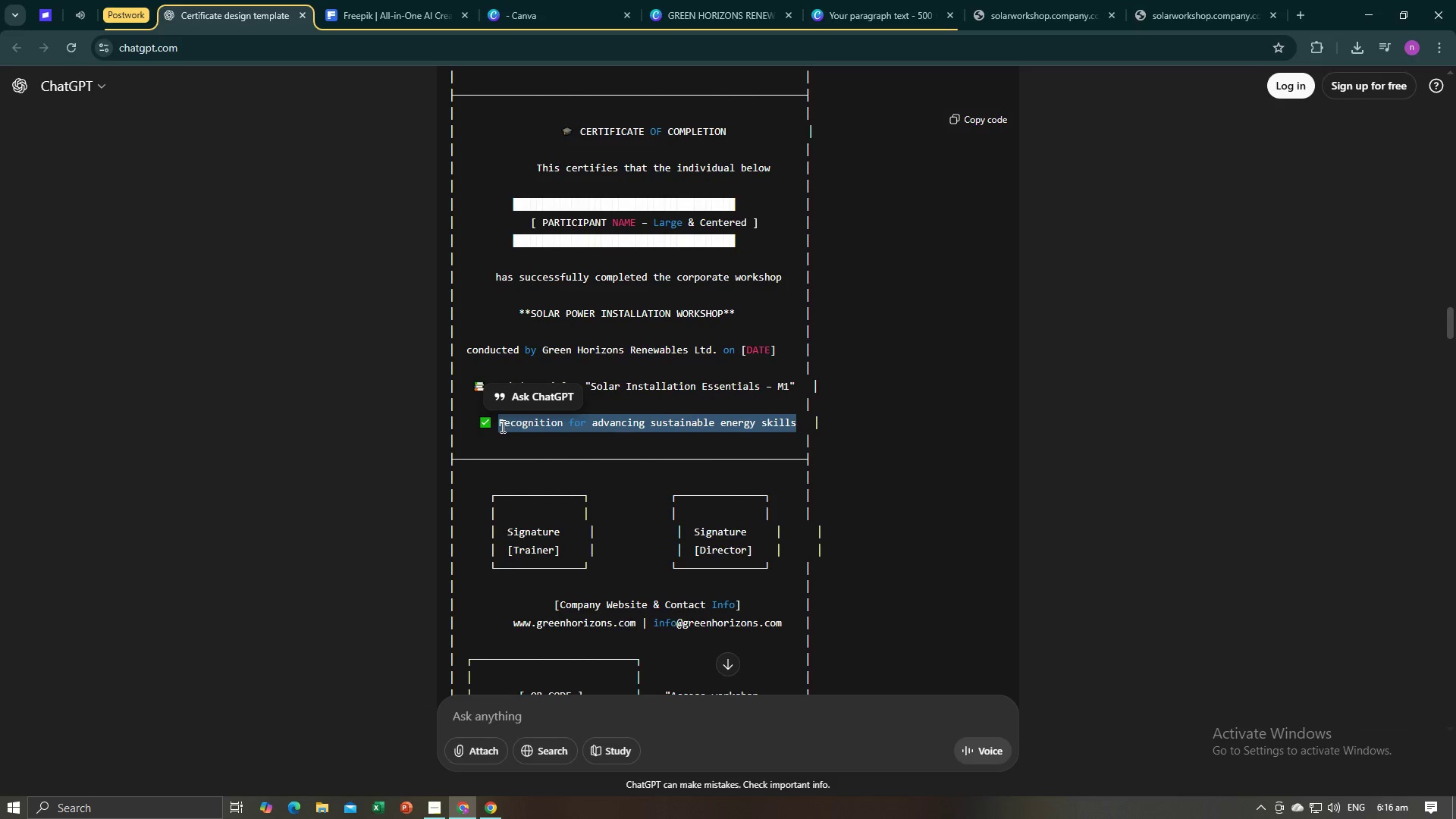 
key(Control+C)
 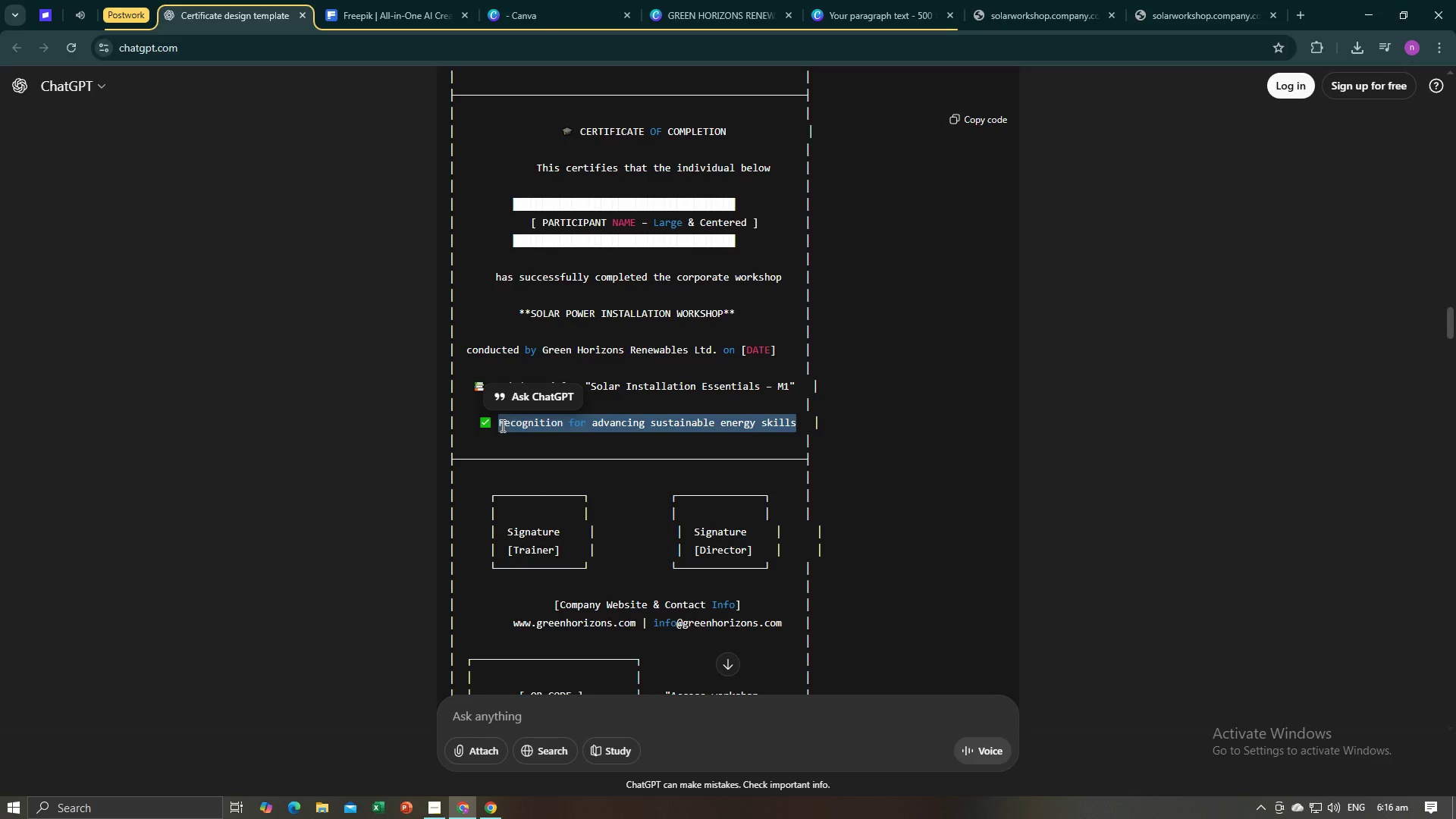 
key(Alt+AltLeft)
 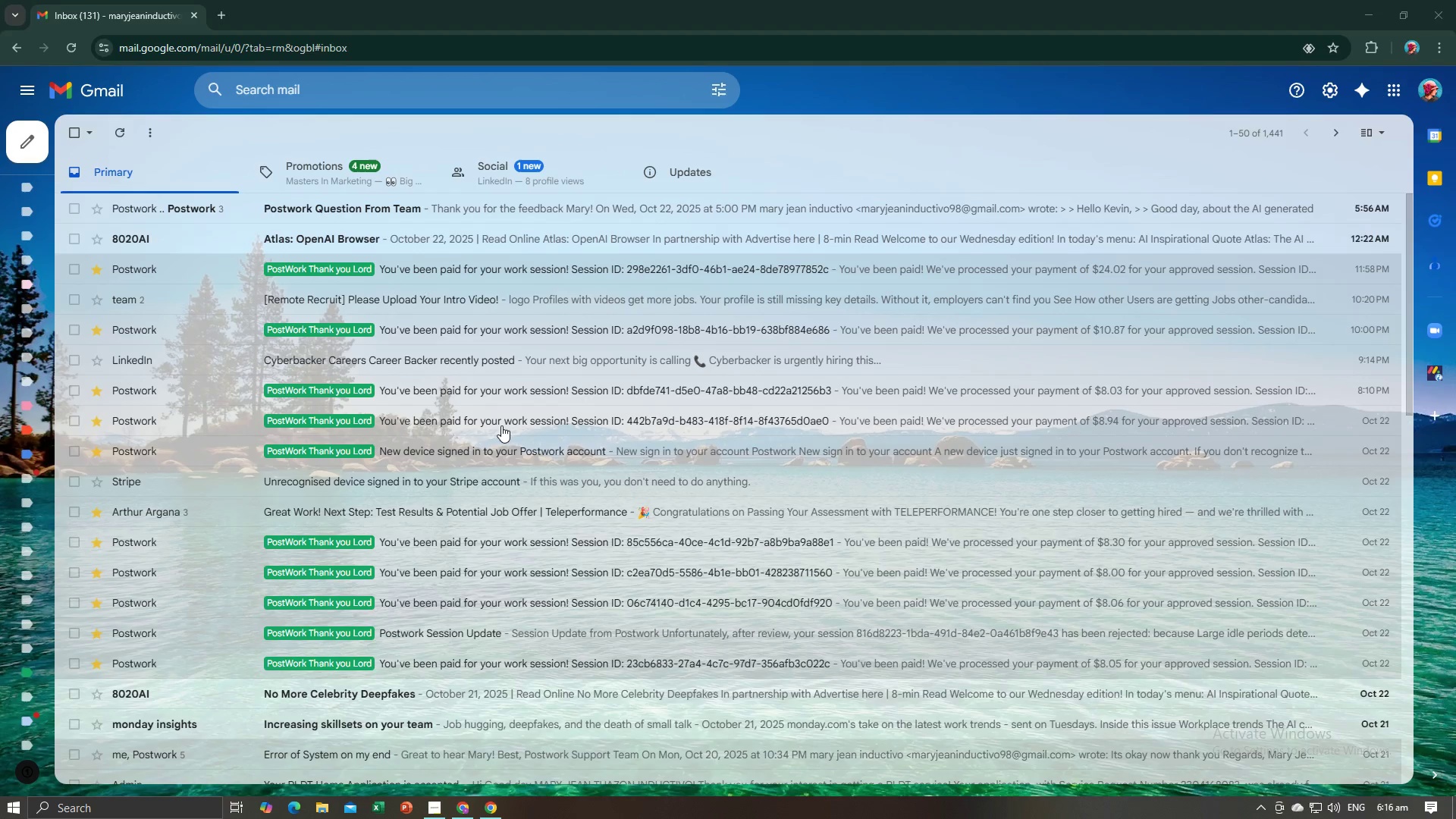 
key(Alt+Tab)
 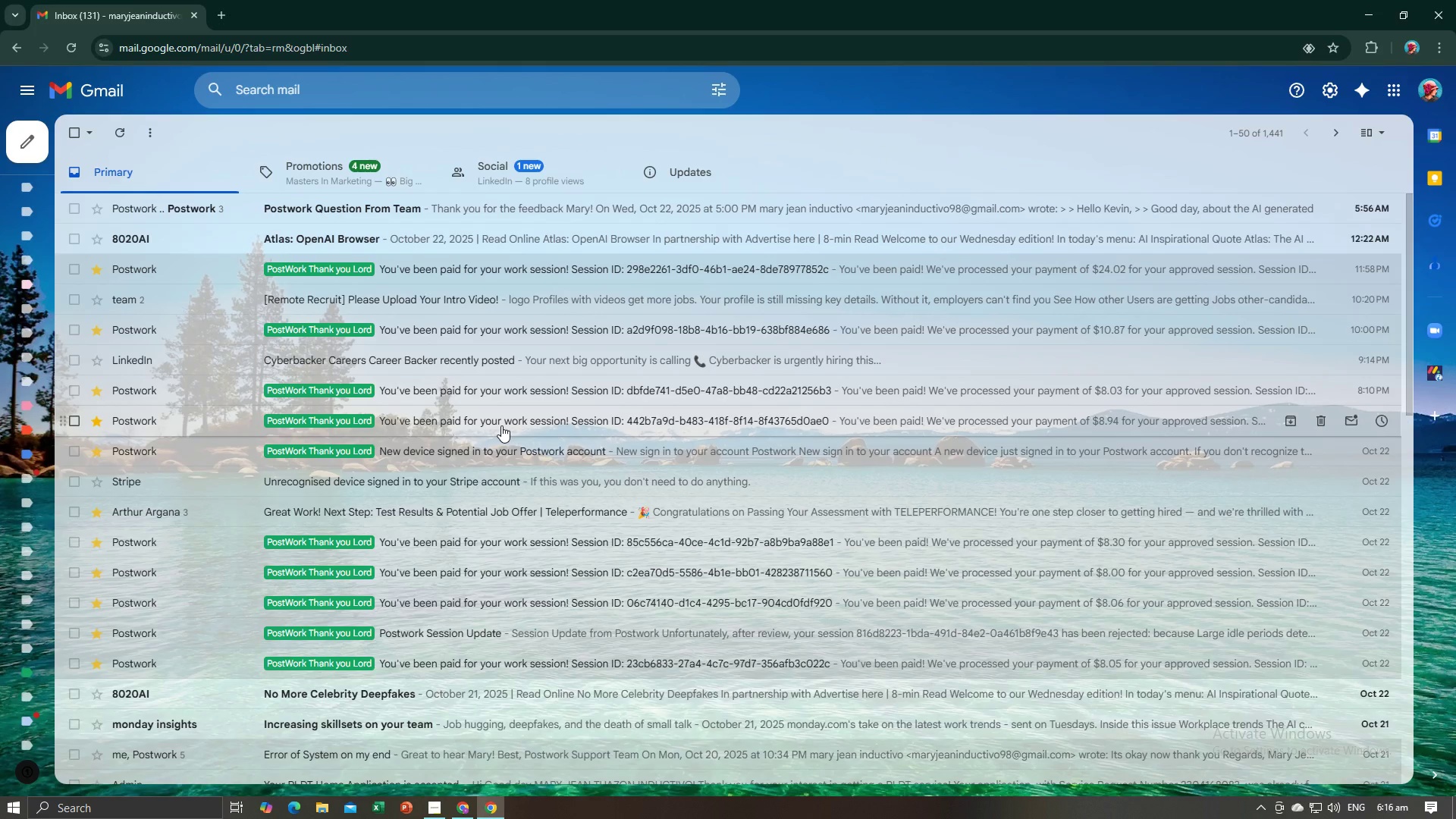 
key(Alt+AltLeft)
 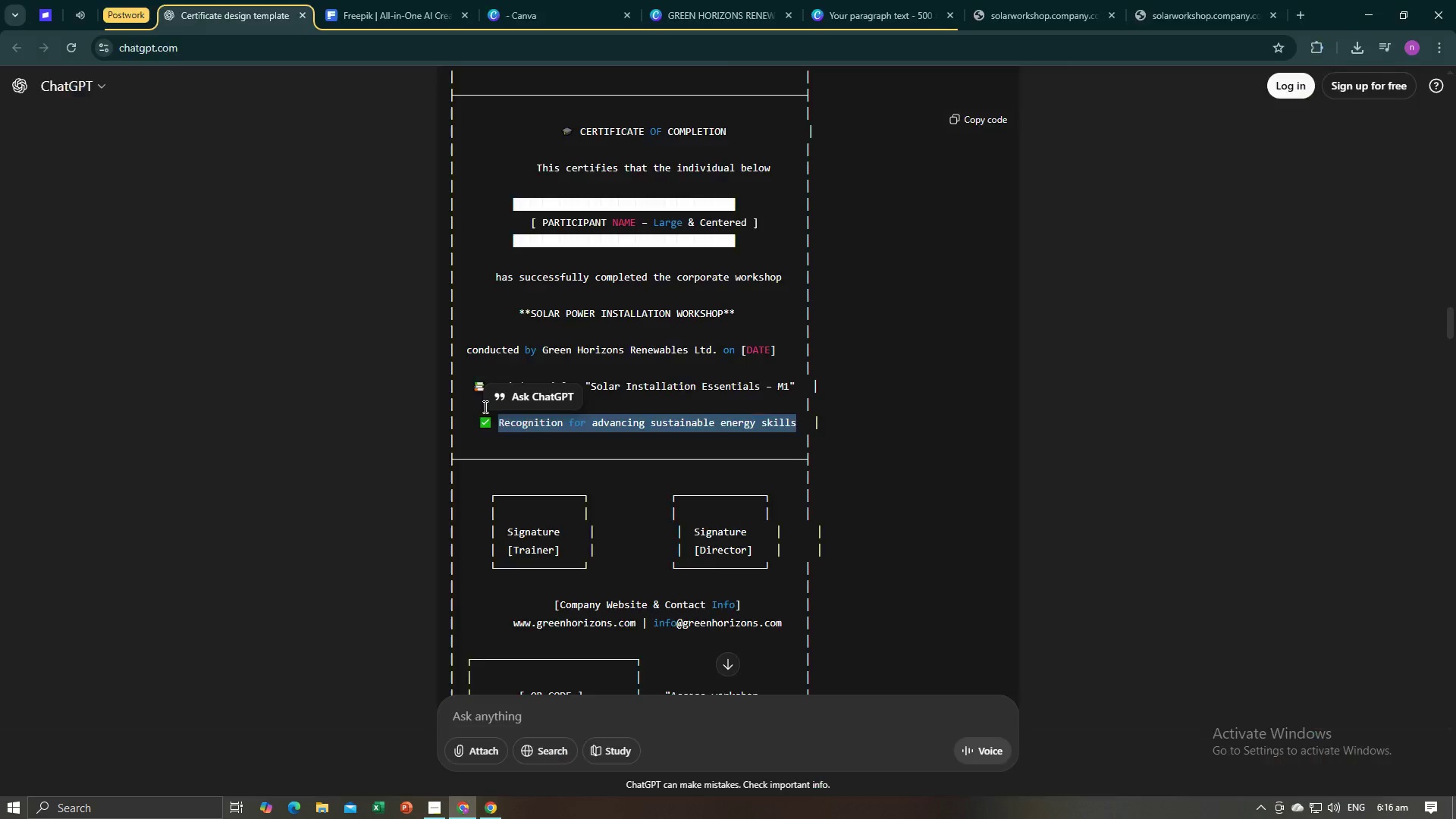 
key(Alt+Tab)
 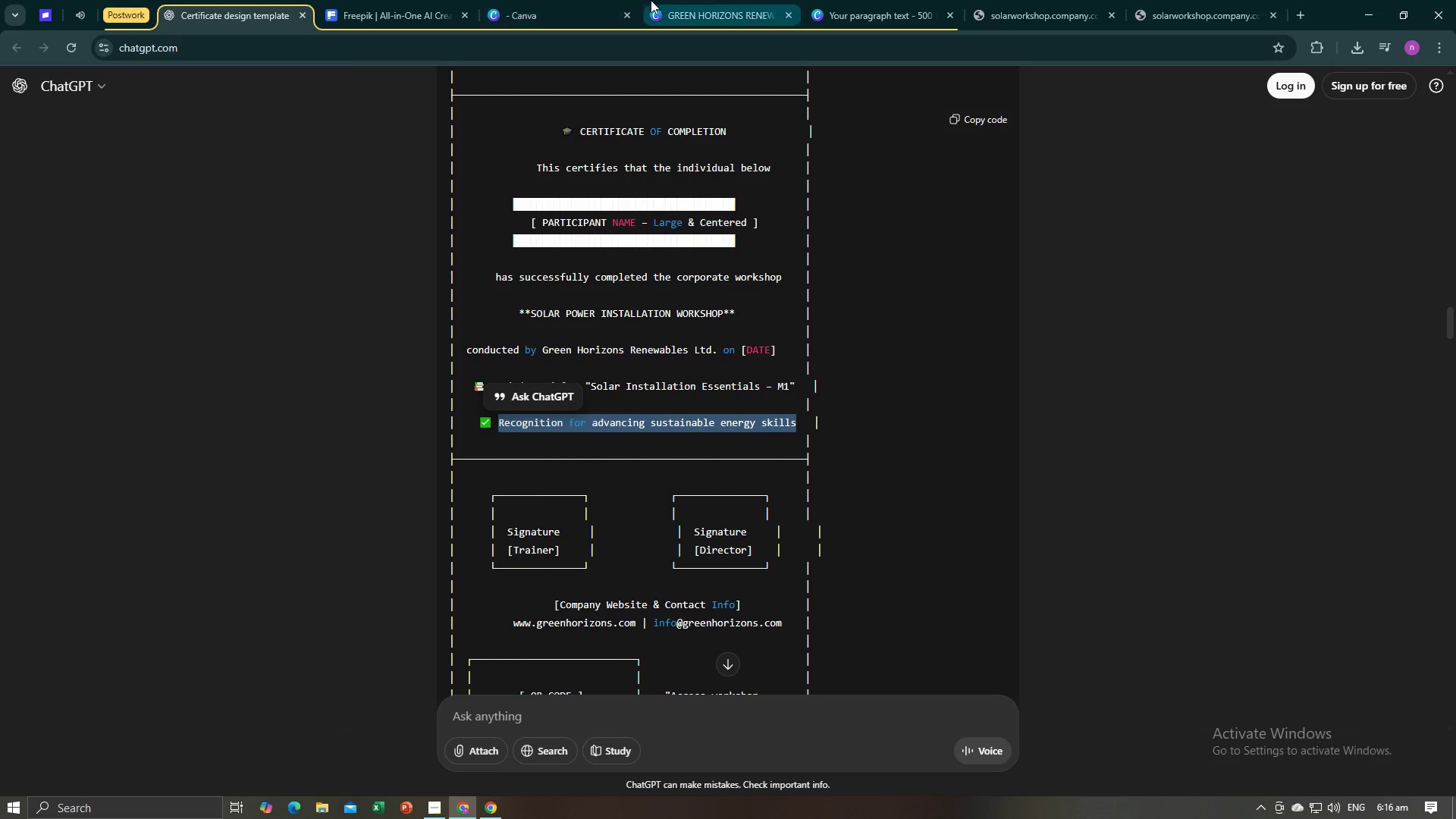 
left_click([718, 0])
 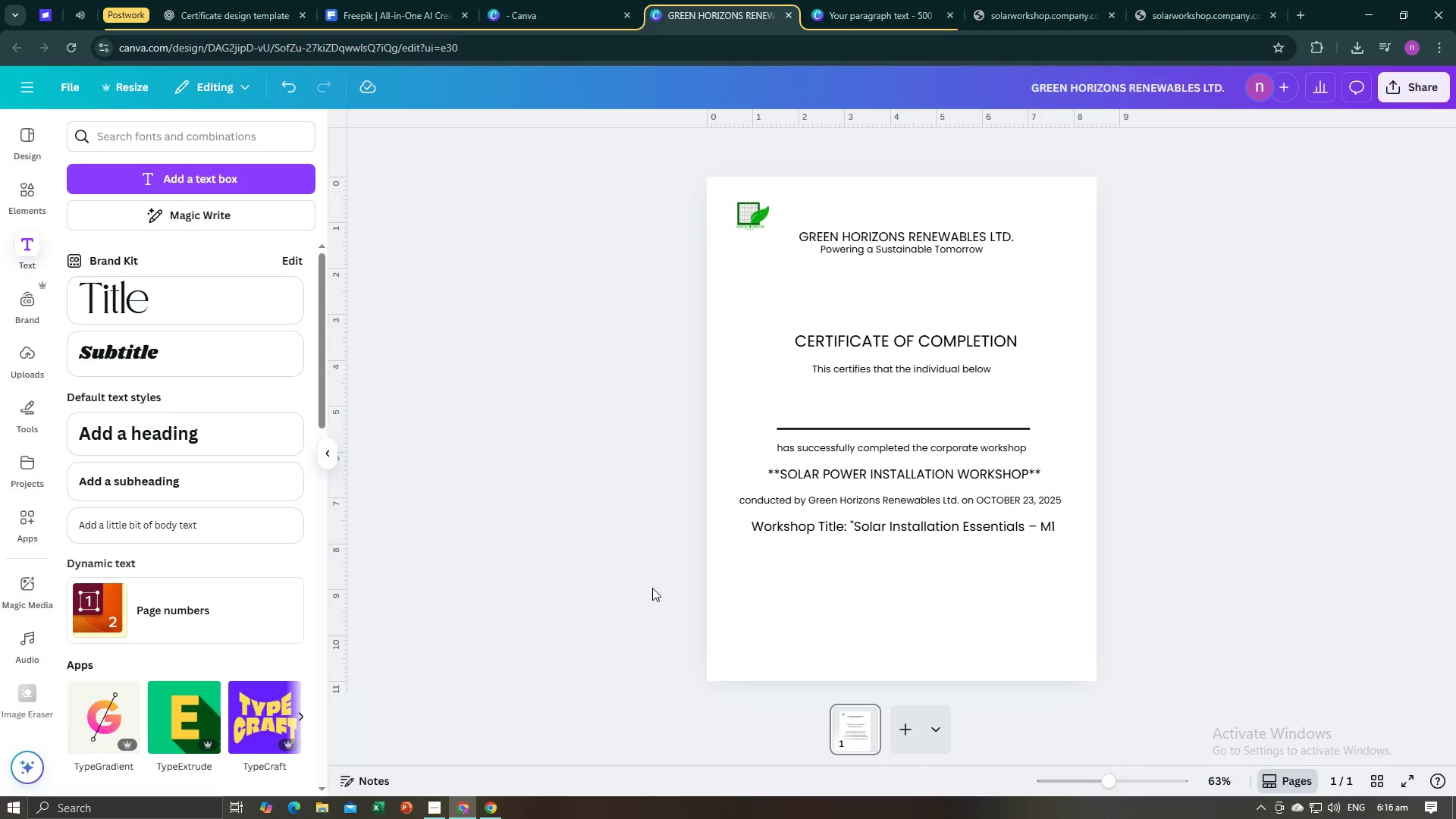 
left_click([652, 588])
 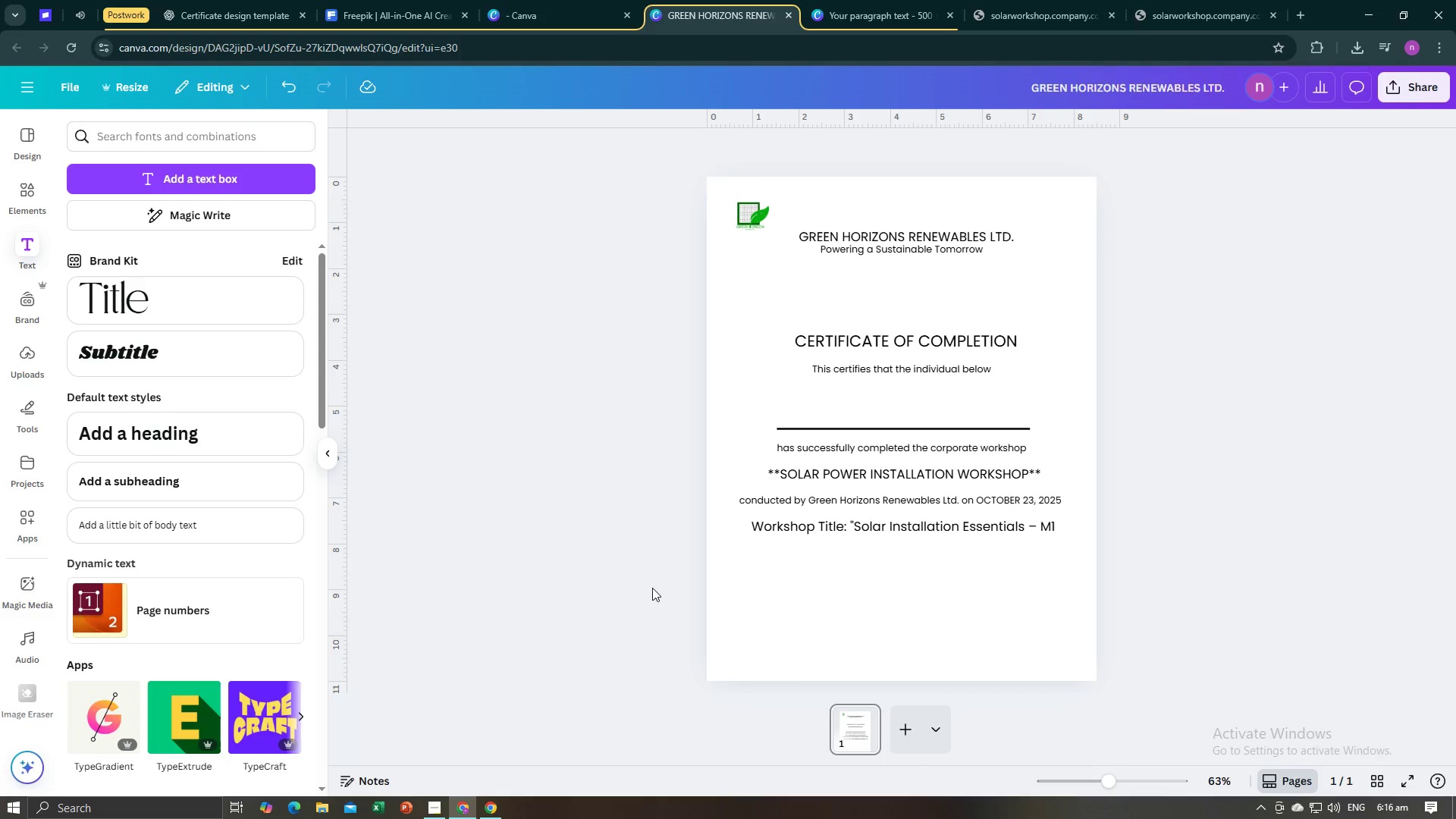 
key(Control+V)
 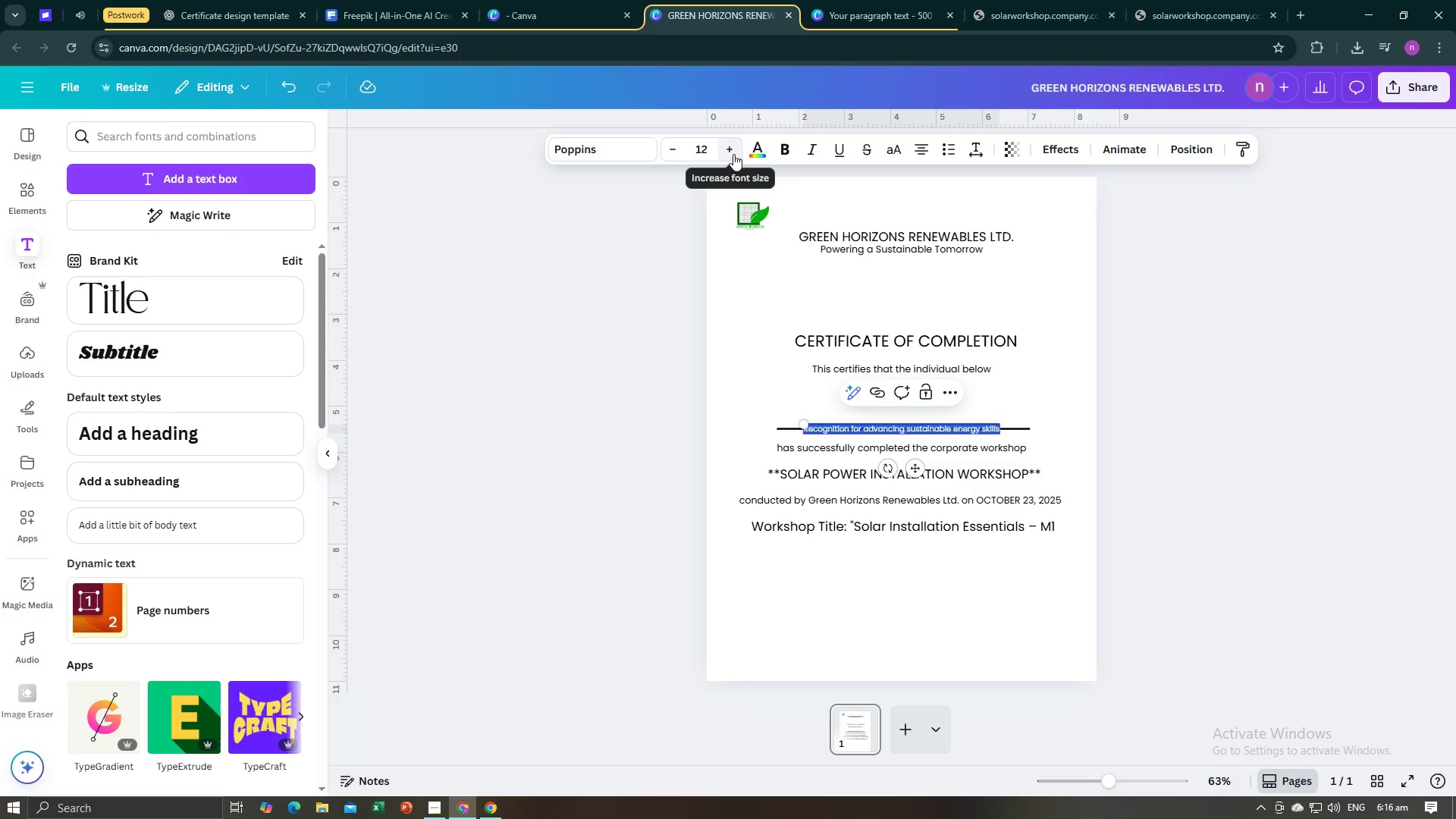 
double_click([733, 155])
 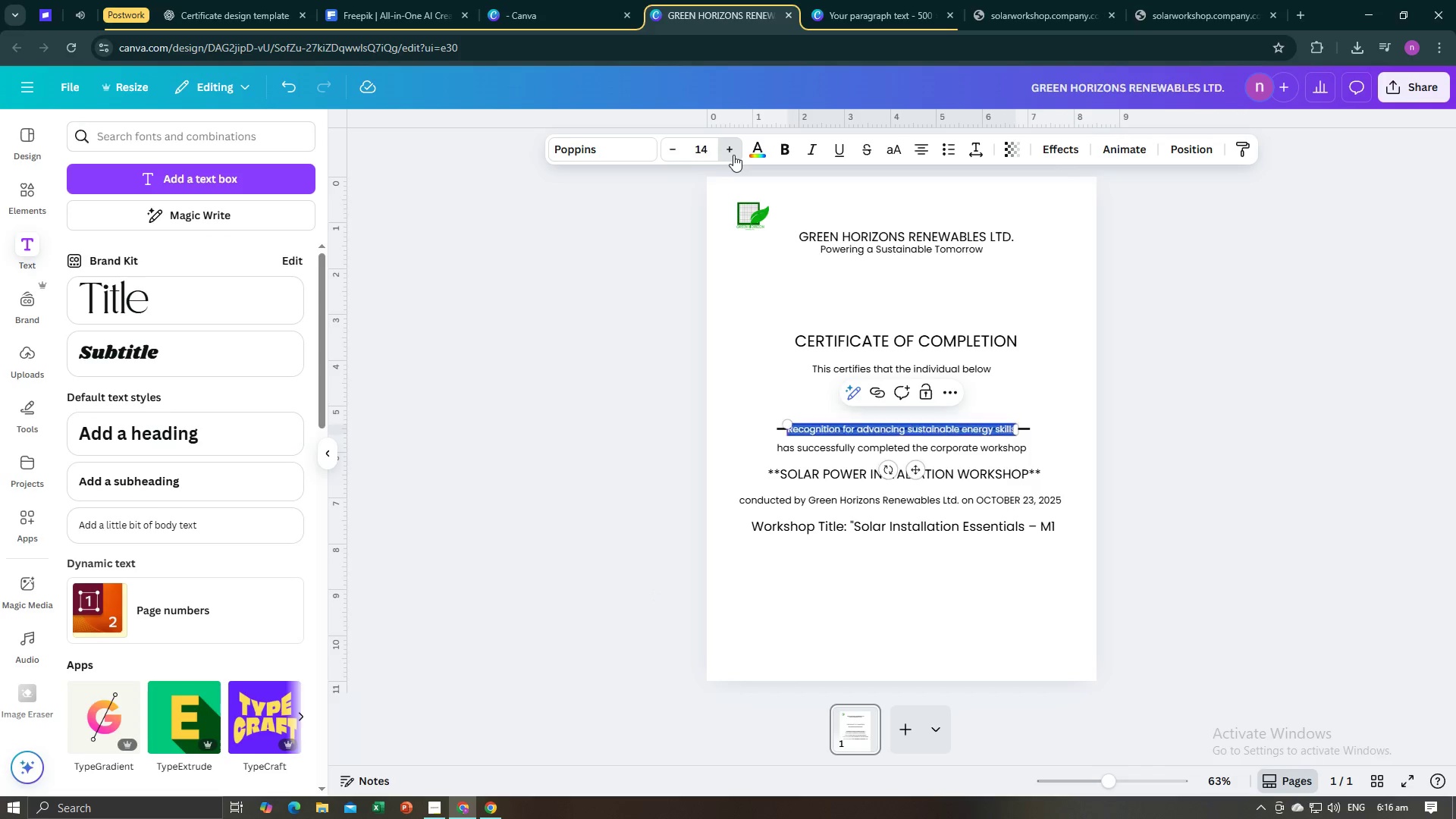 
triple_click([733, 155])
 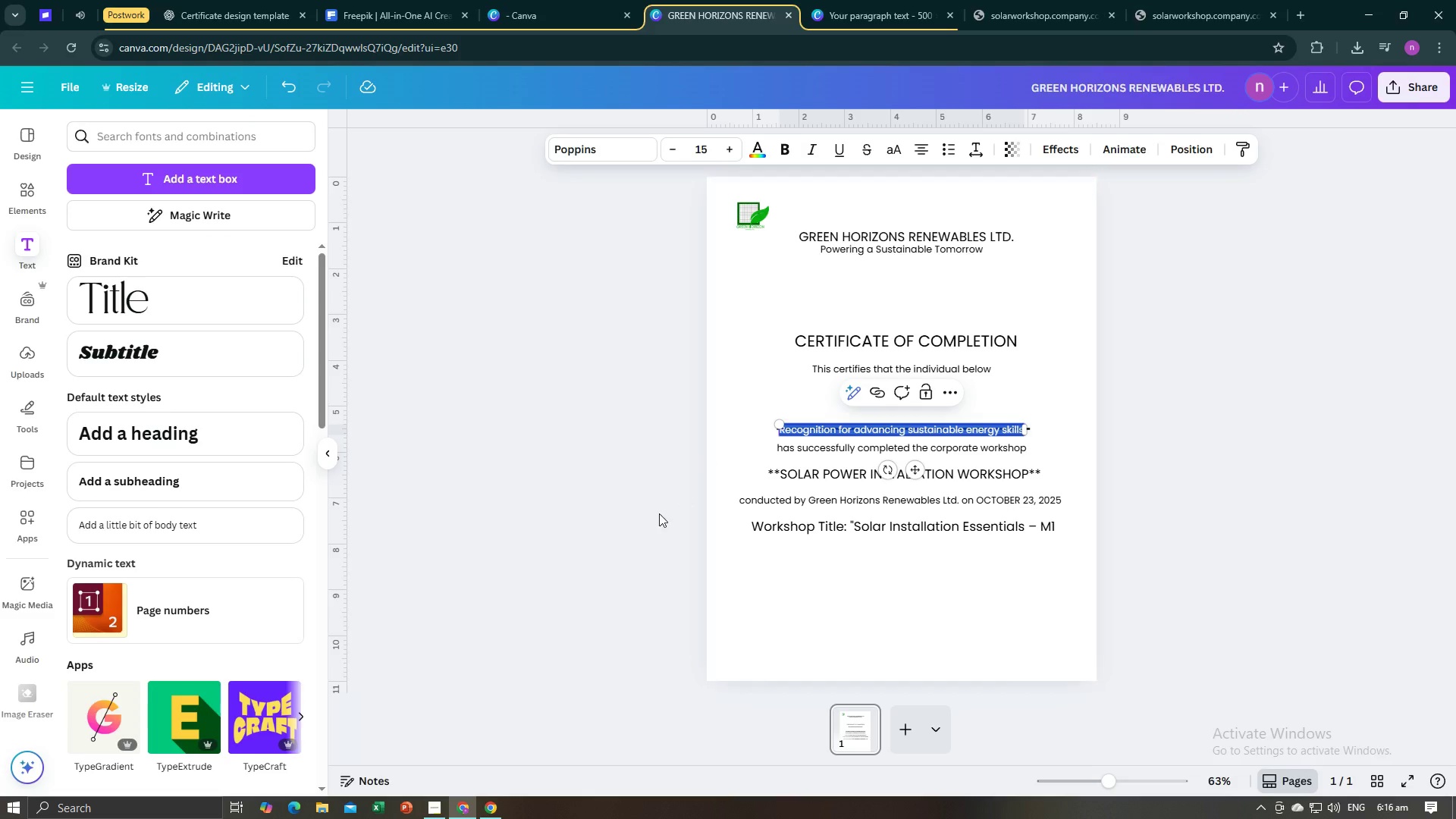 
left_click([654, 516])
 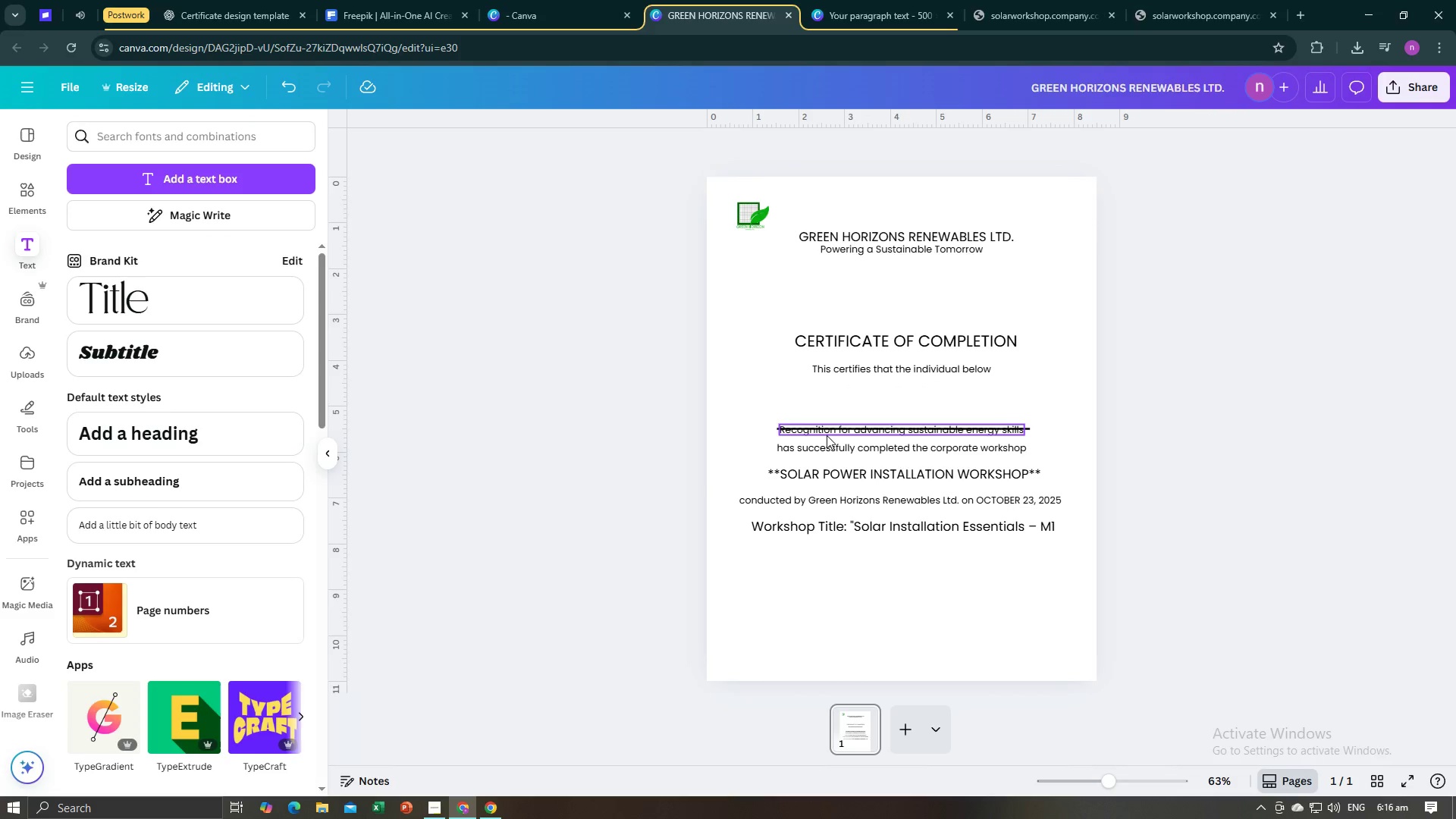 
left_click([827, 434])
 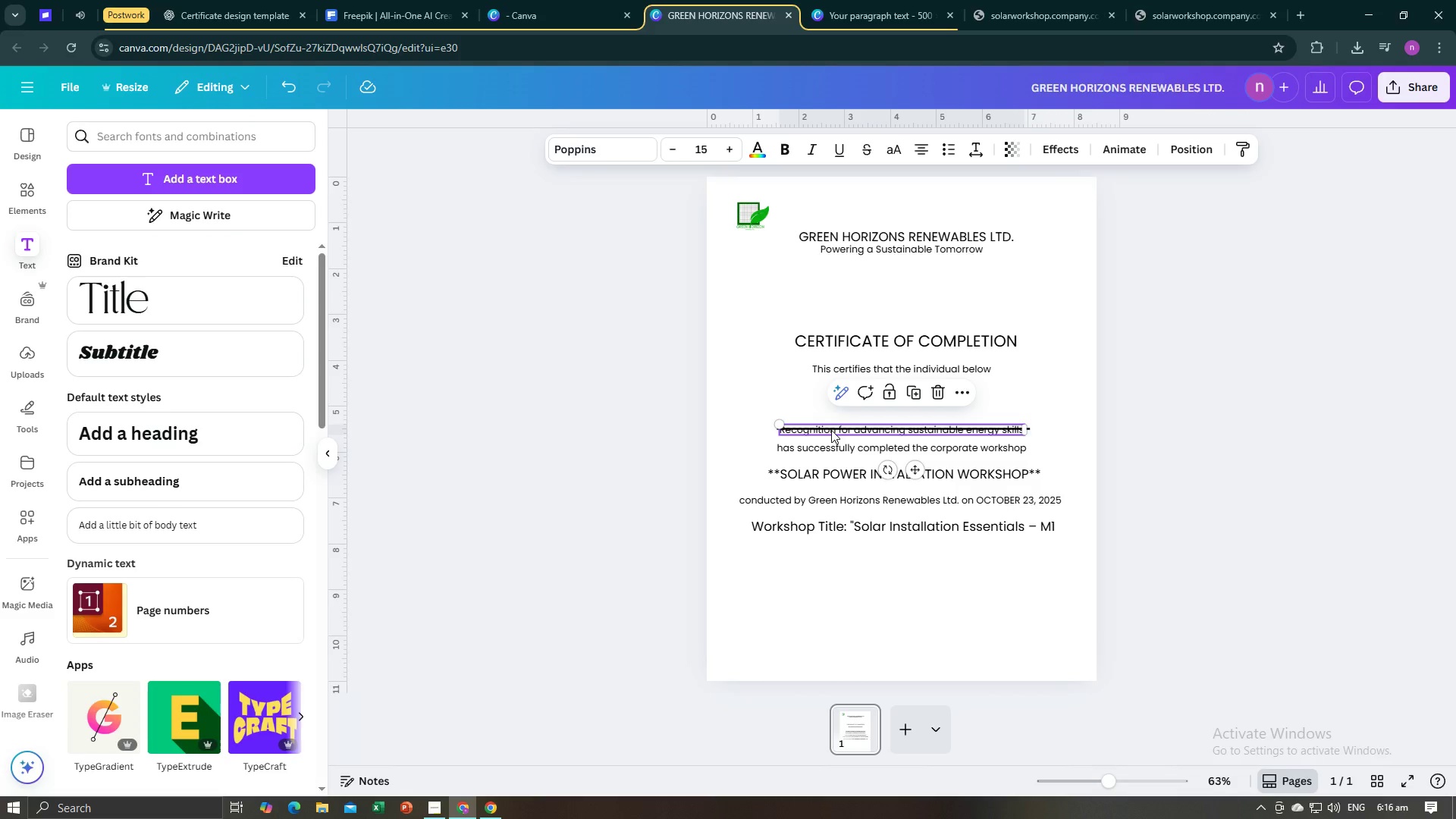 
left_click_drag(start_coordinate=[831, 430], to_coordinate=[830, 551])
 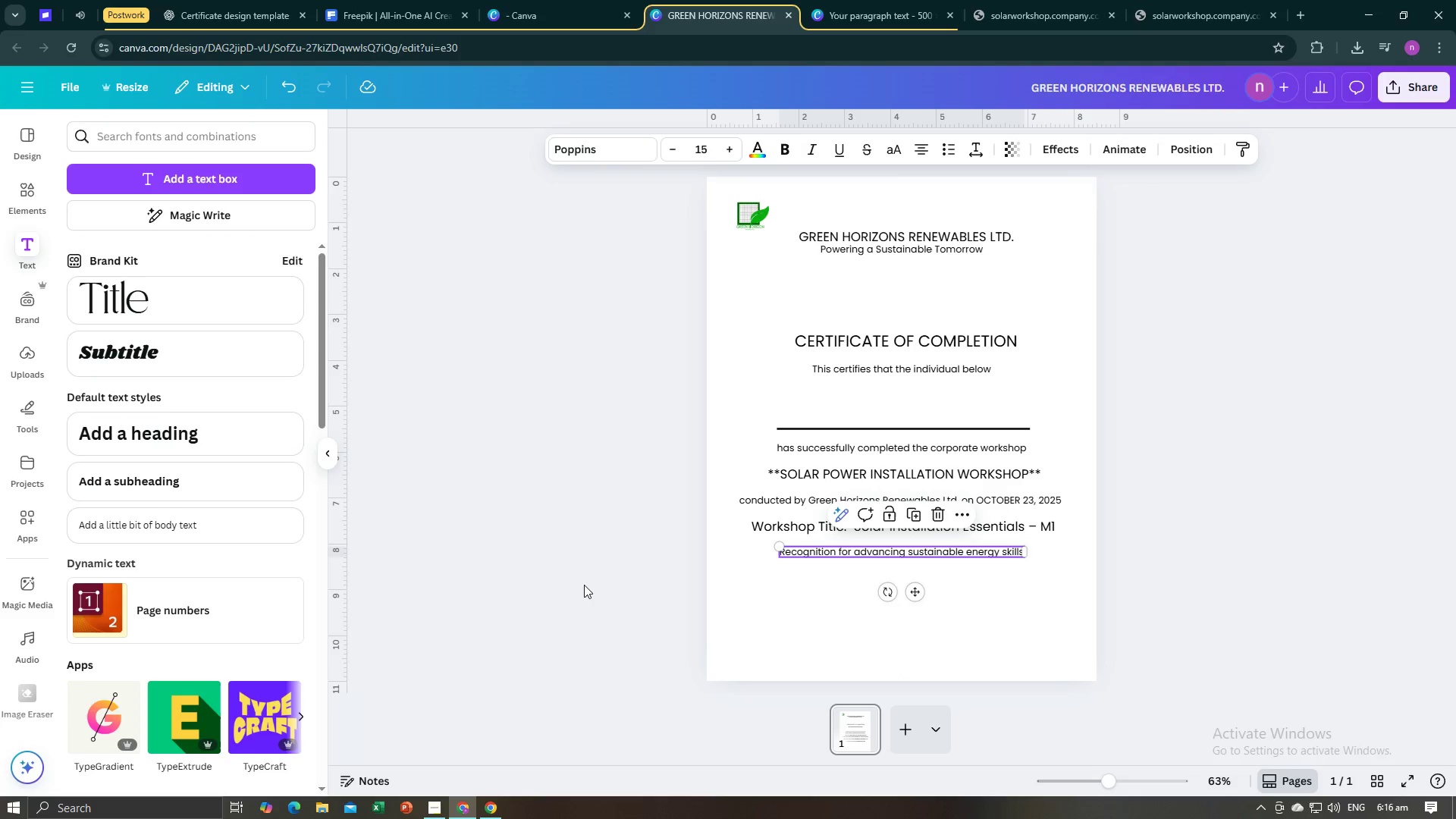 
left_click([584, 585])
 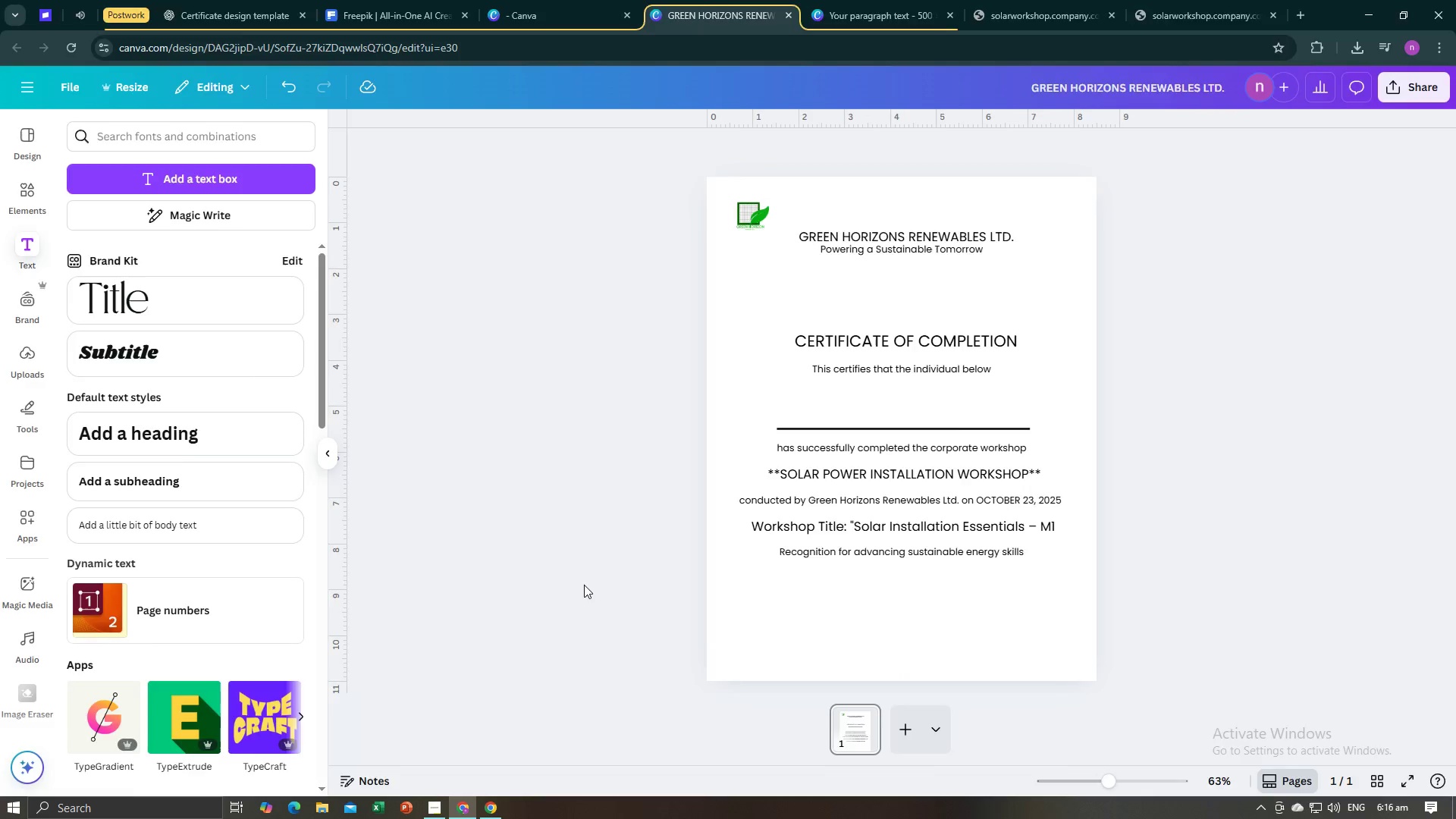 
key(Alt+AltLeft)
 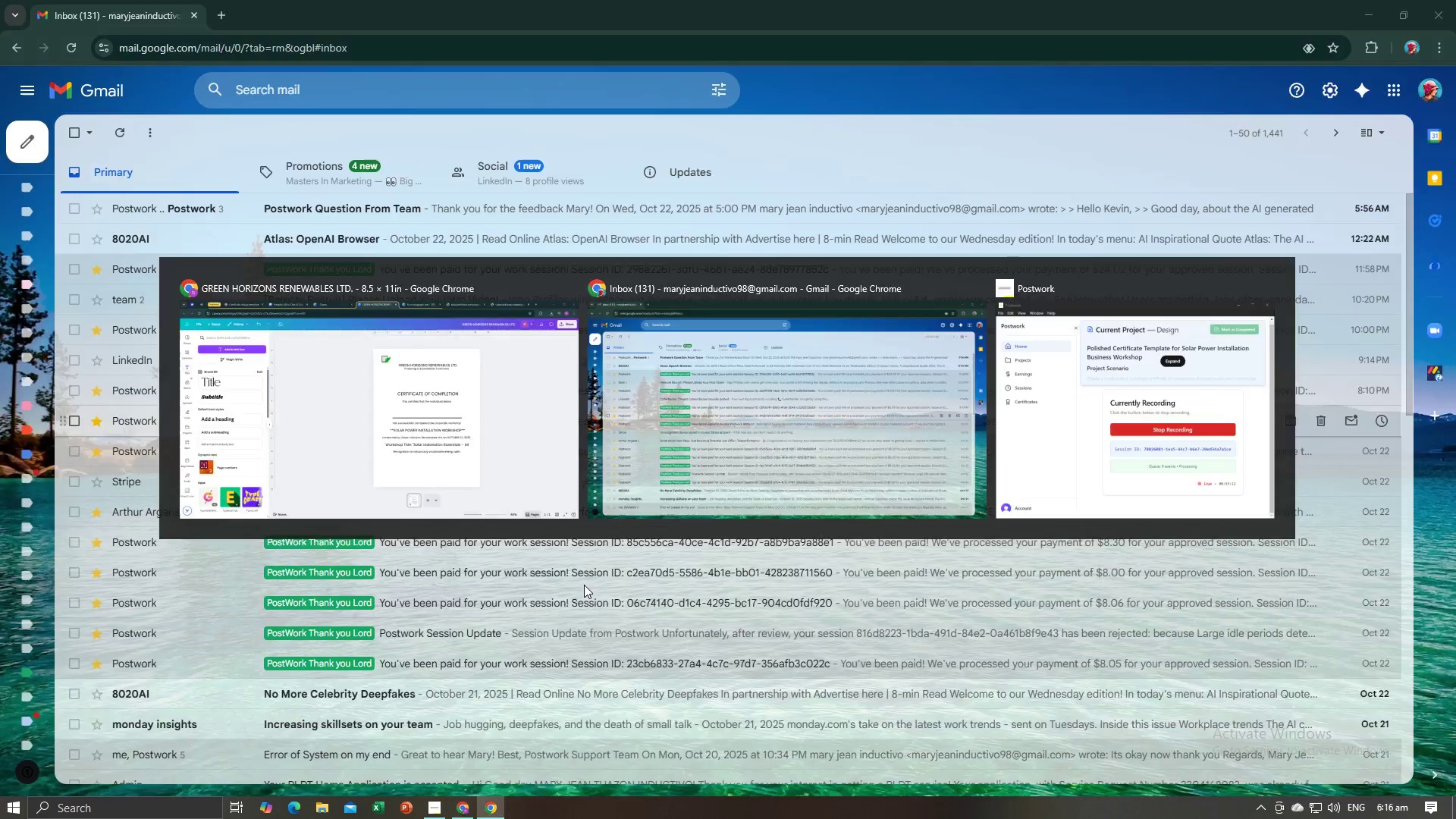 
key(Alt+Tab)
 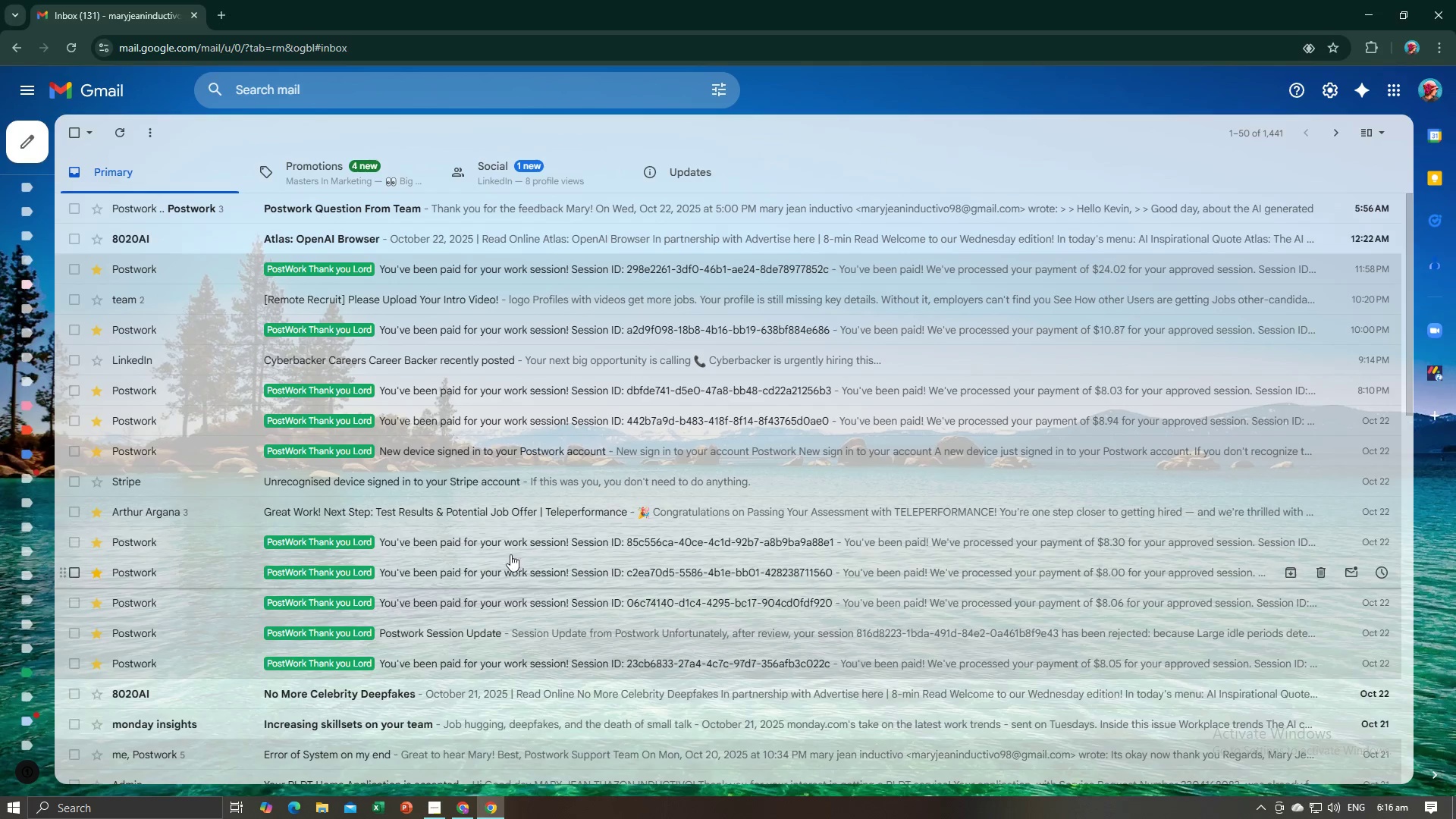 
key(Alt+AltLeft)
 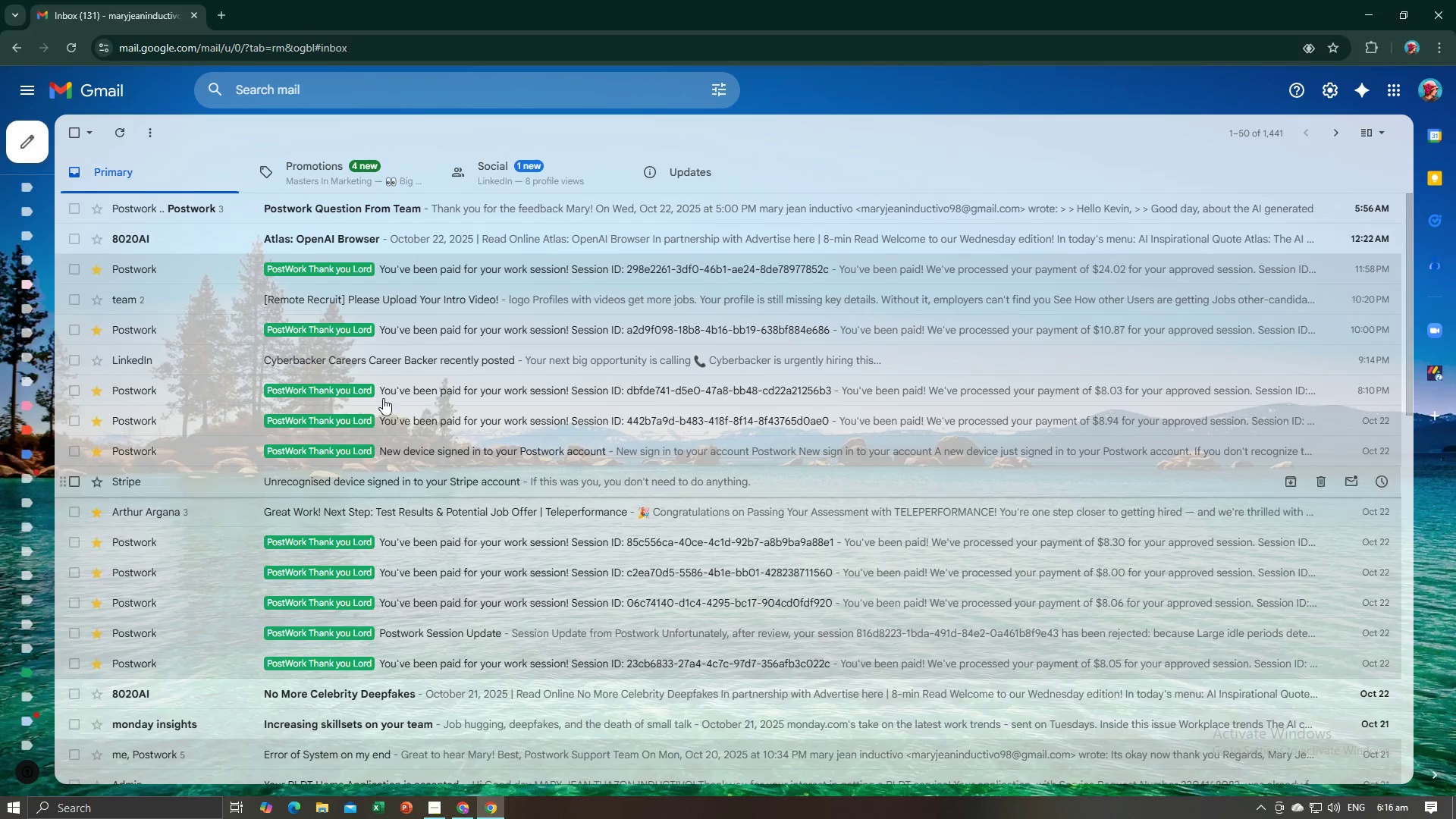 
key(Alt+Tab)
 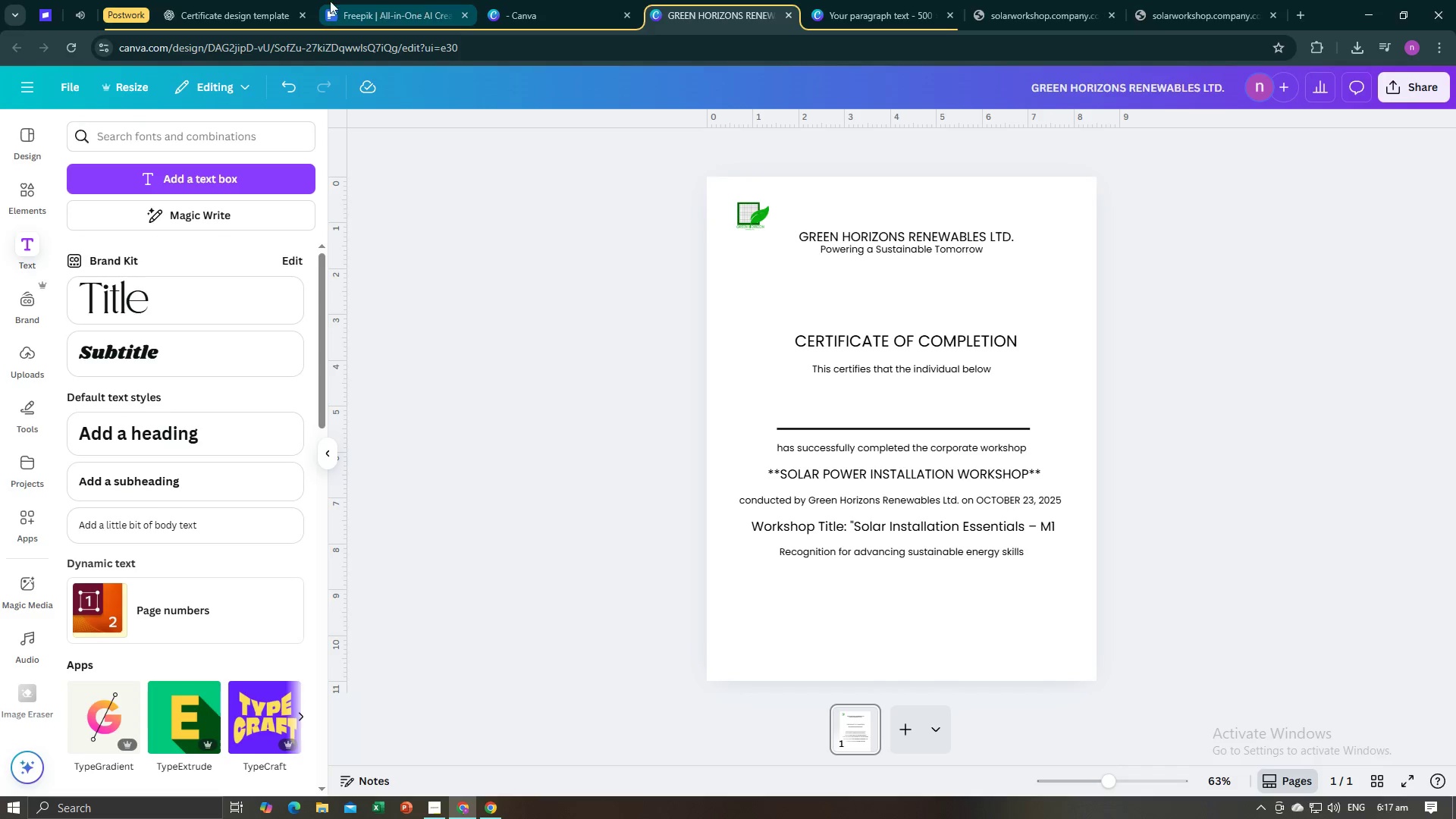 
left_click([243, 0])
 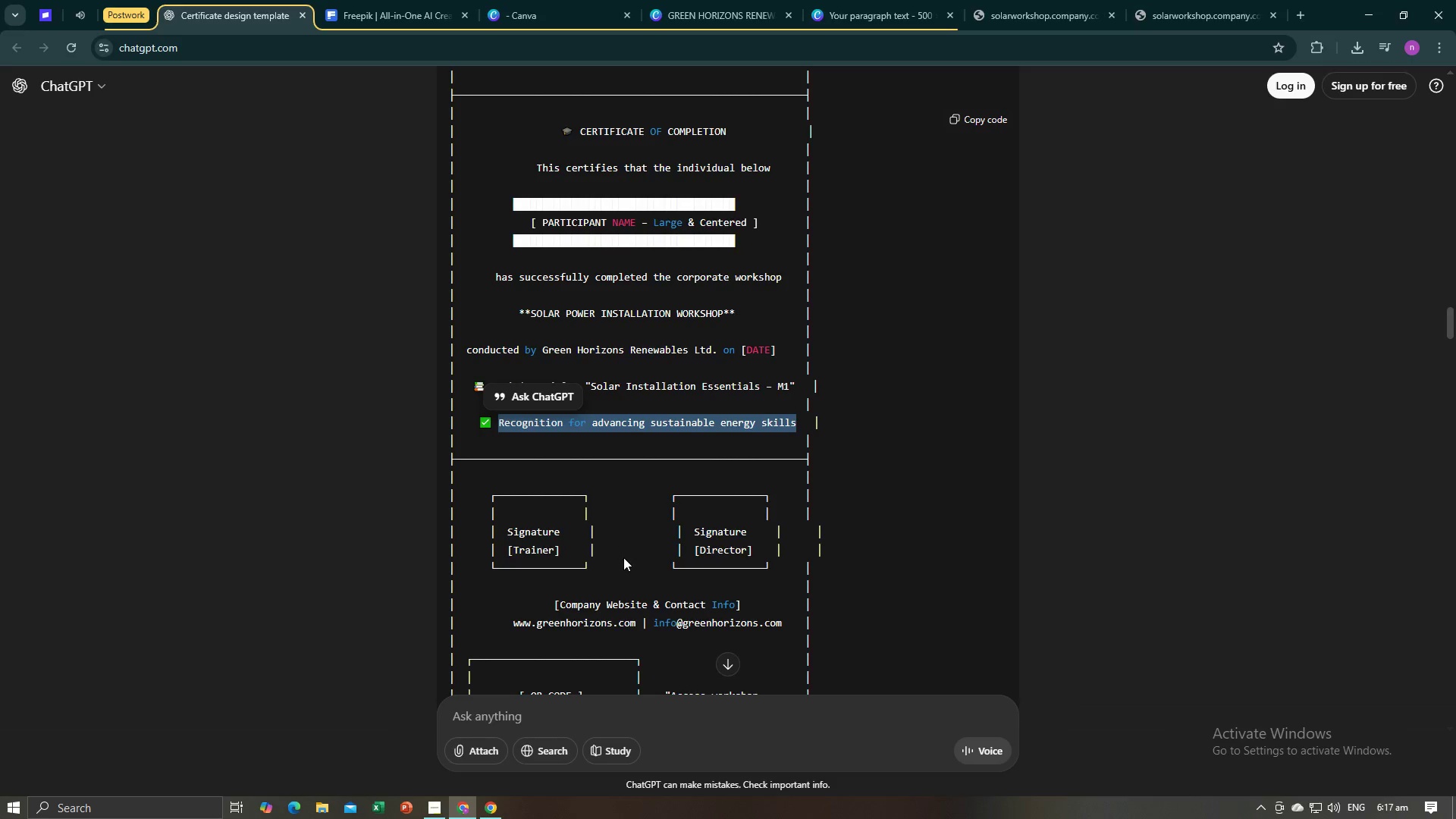 
scroll: coordinate [623, 557], scroll_direction: down, amount: 1.0
 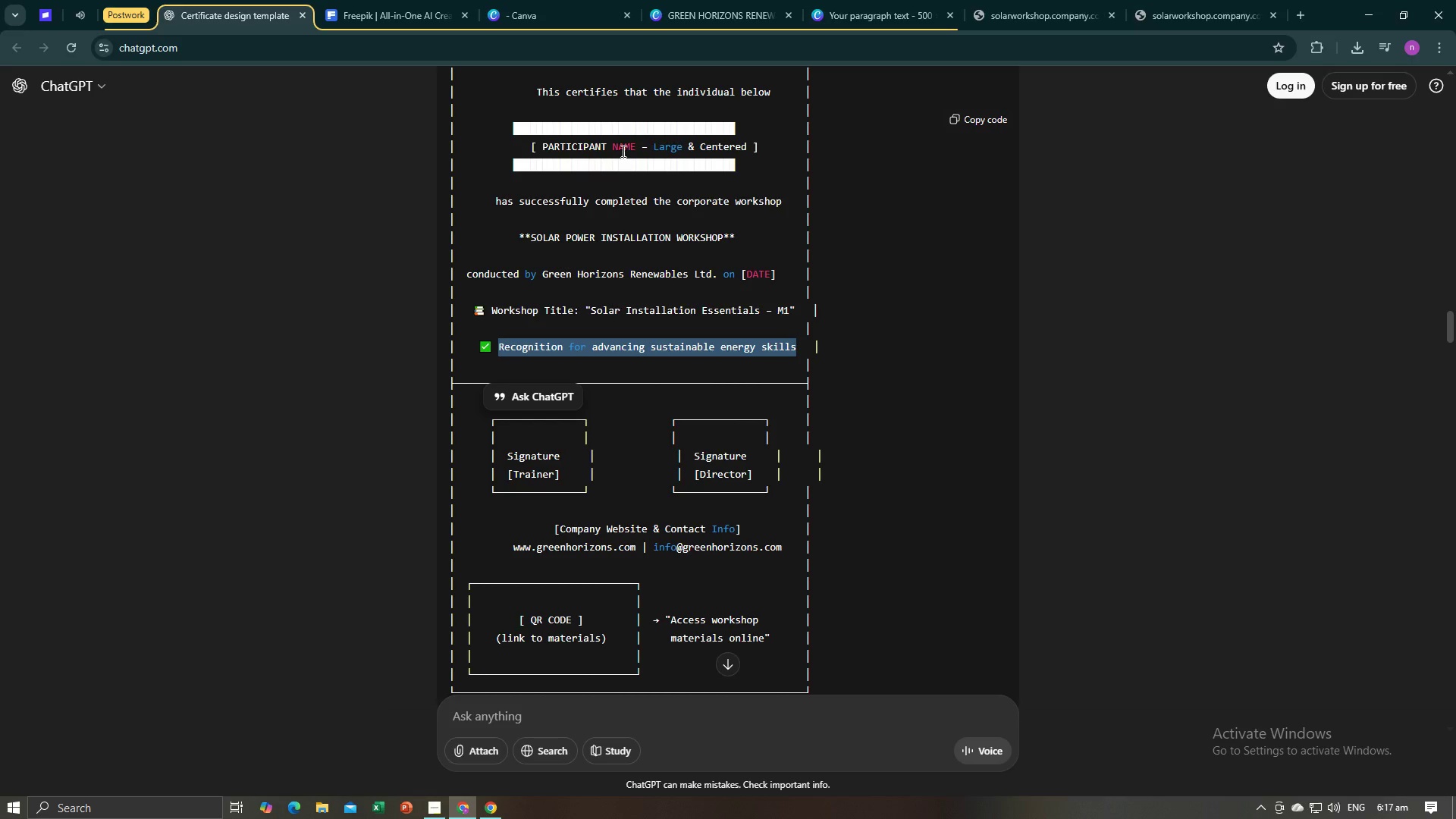 
left_click([698, 0])
 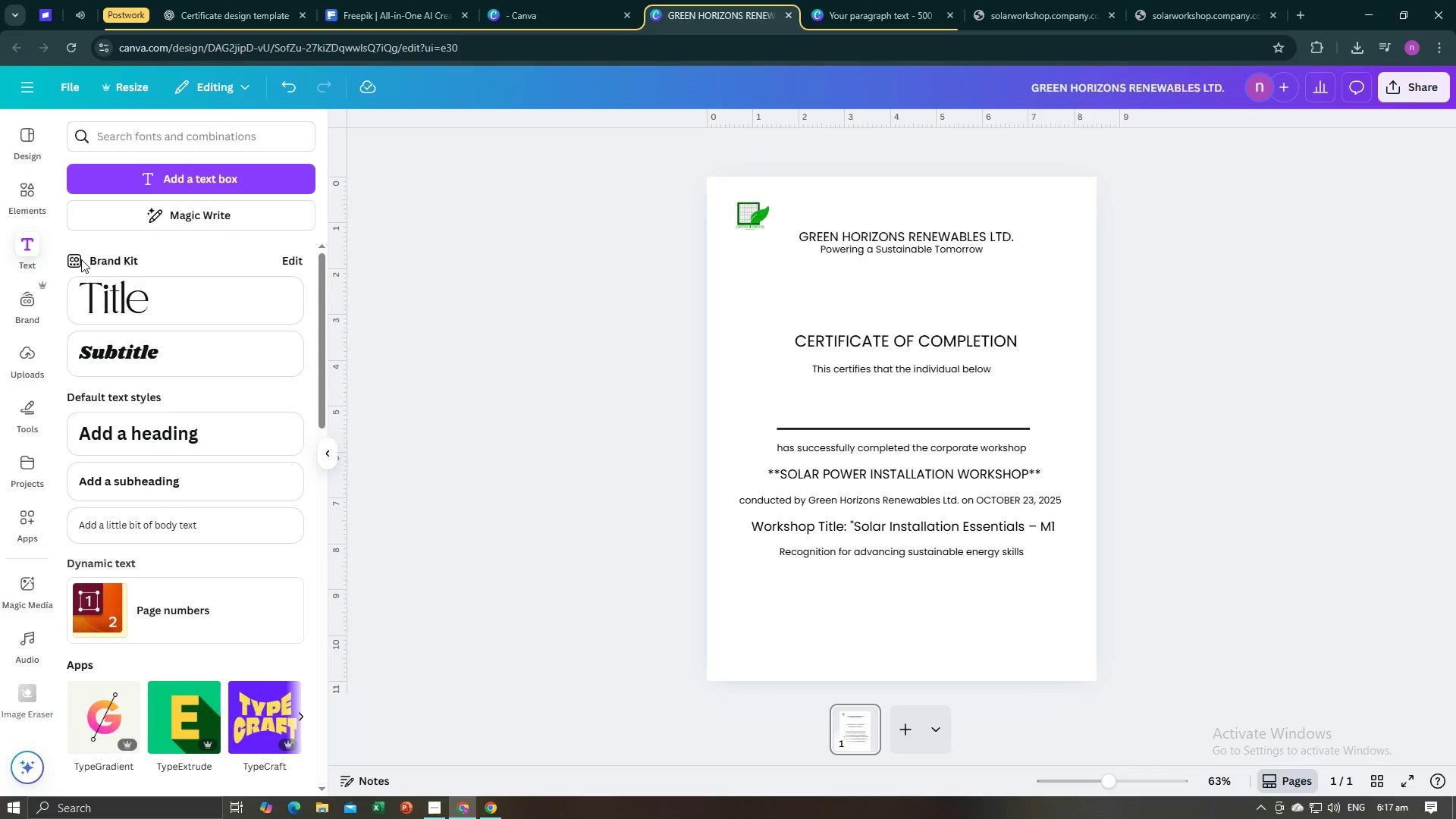 
left_click([20, 199])
 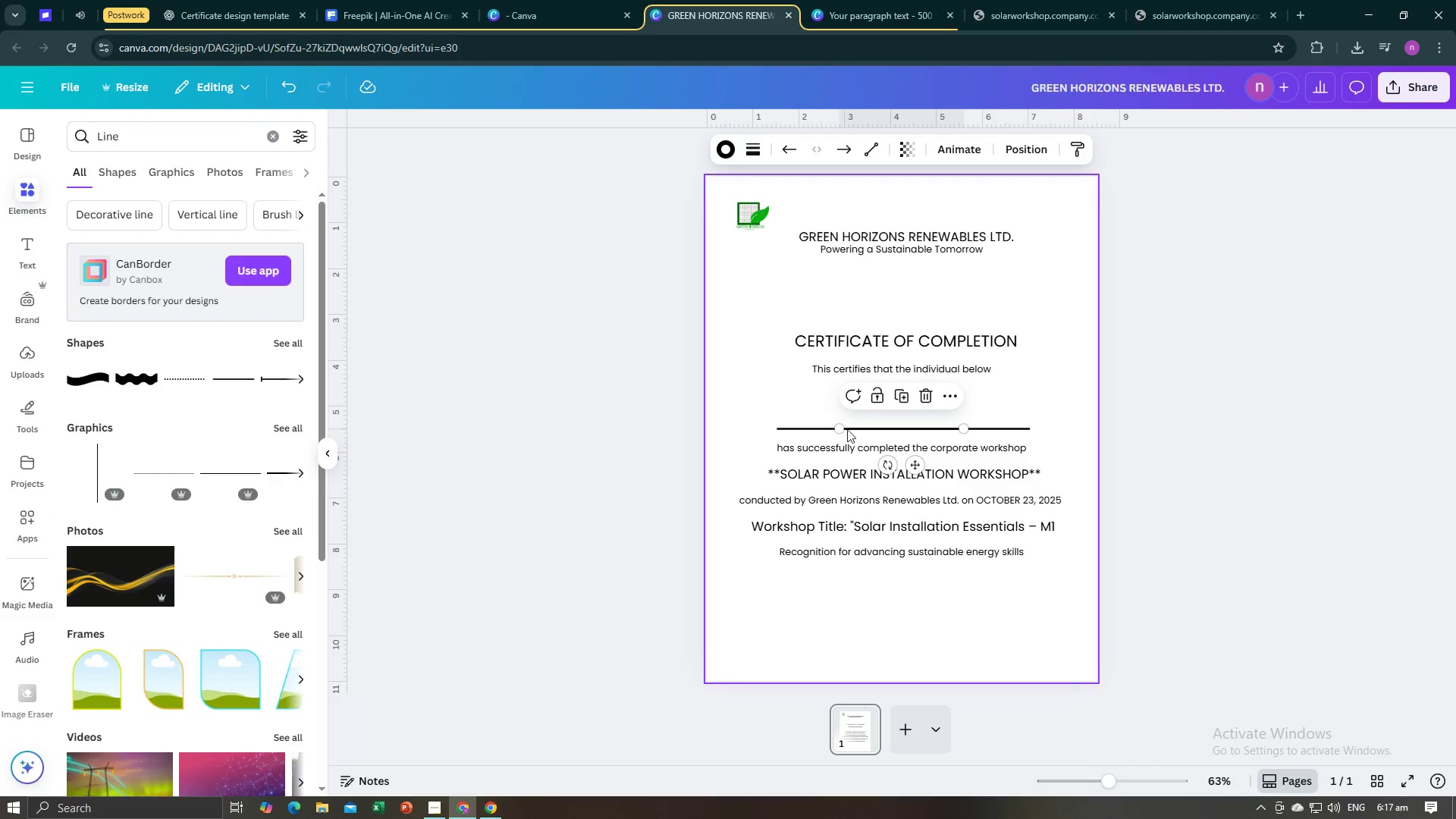 
left_click_drag(start_coordinate=[863, 428], to_coordinate=[785, 601])
 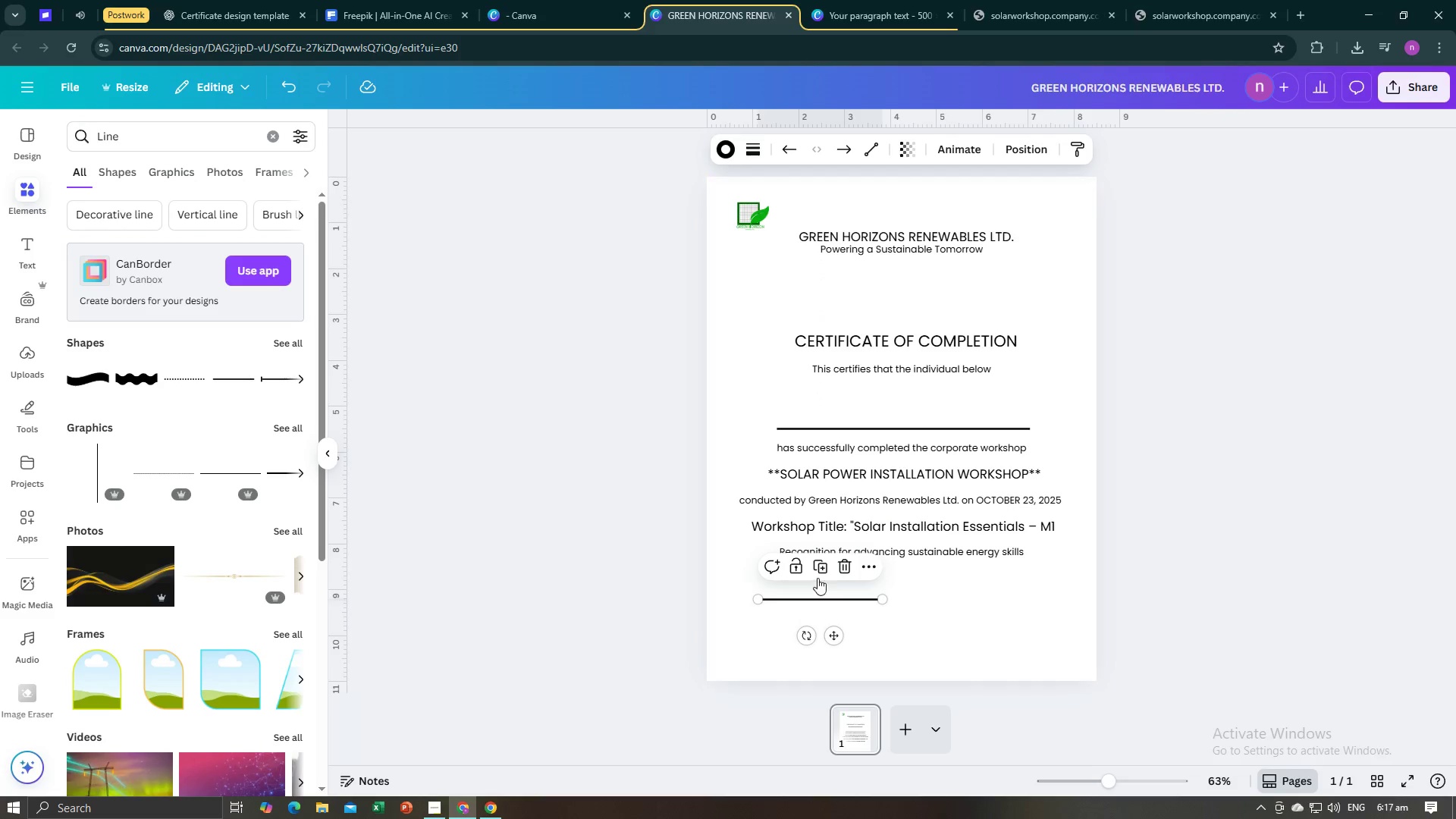 
left_click([817, 569])
 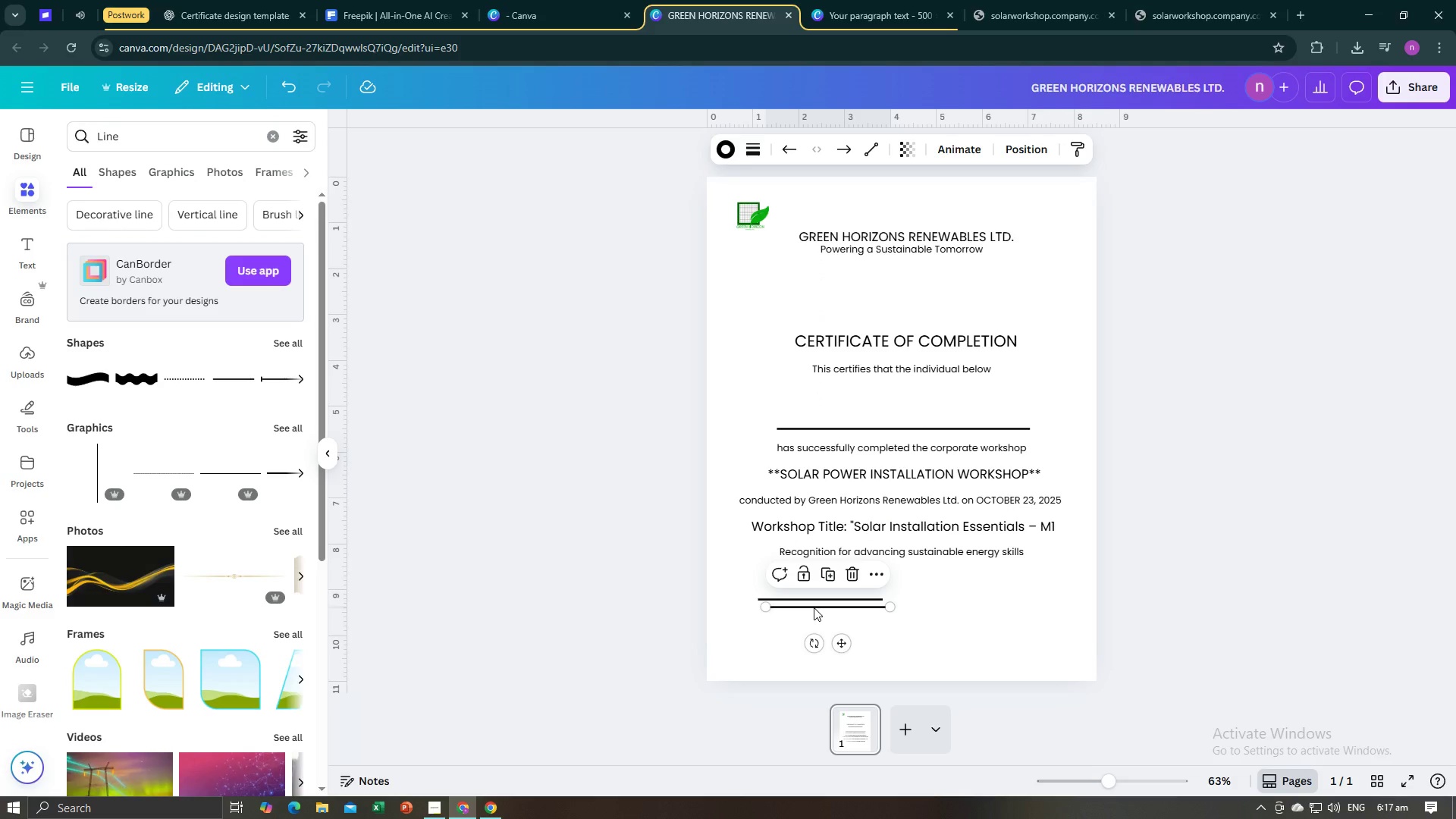 
left_click_drag(start_coordinate=[814, 607], to_coordinate=[977, 599])
 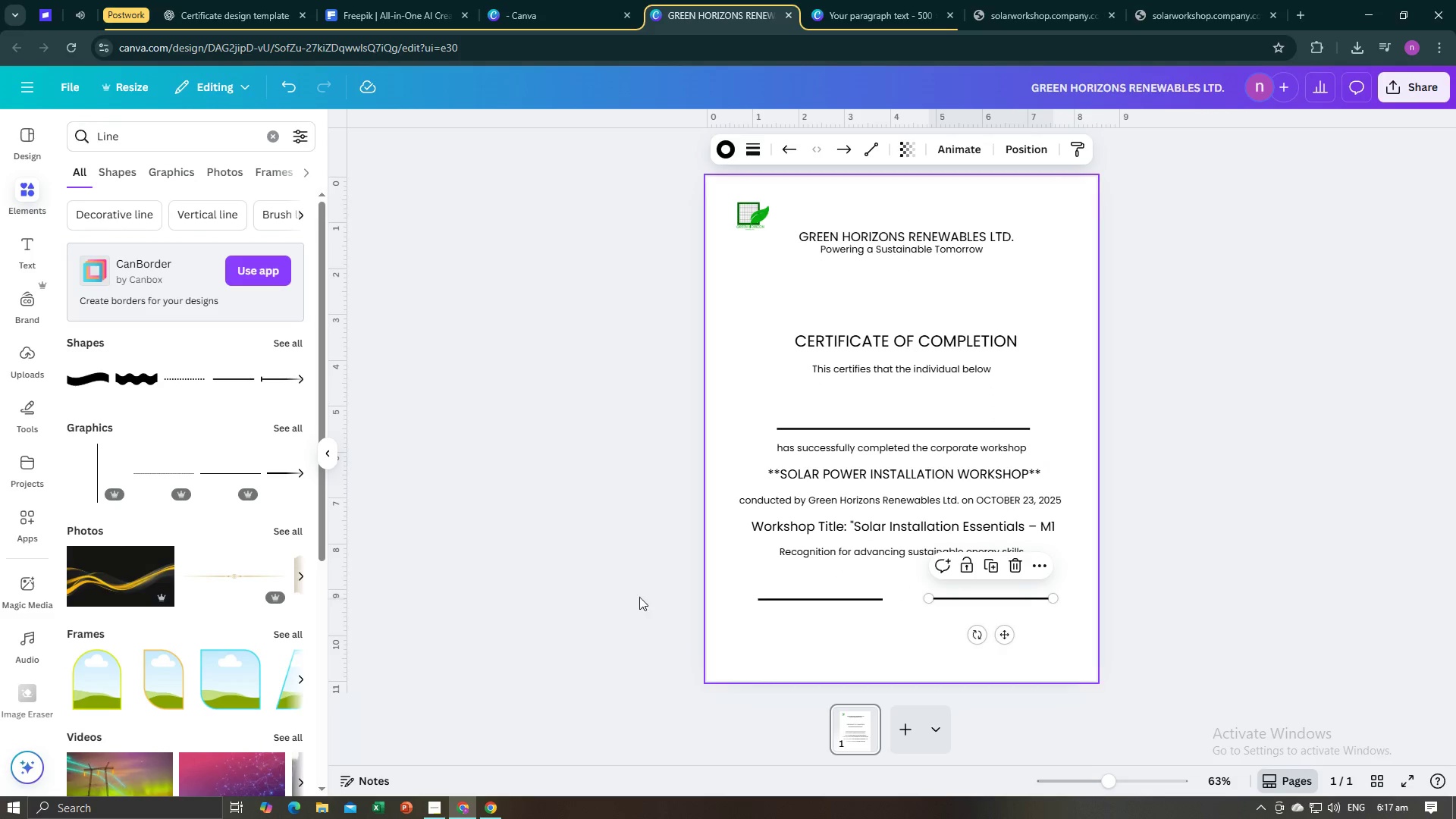 
left_click([598, 586])
 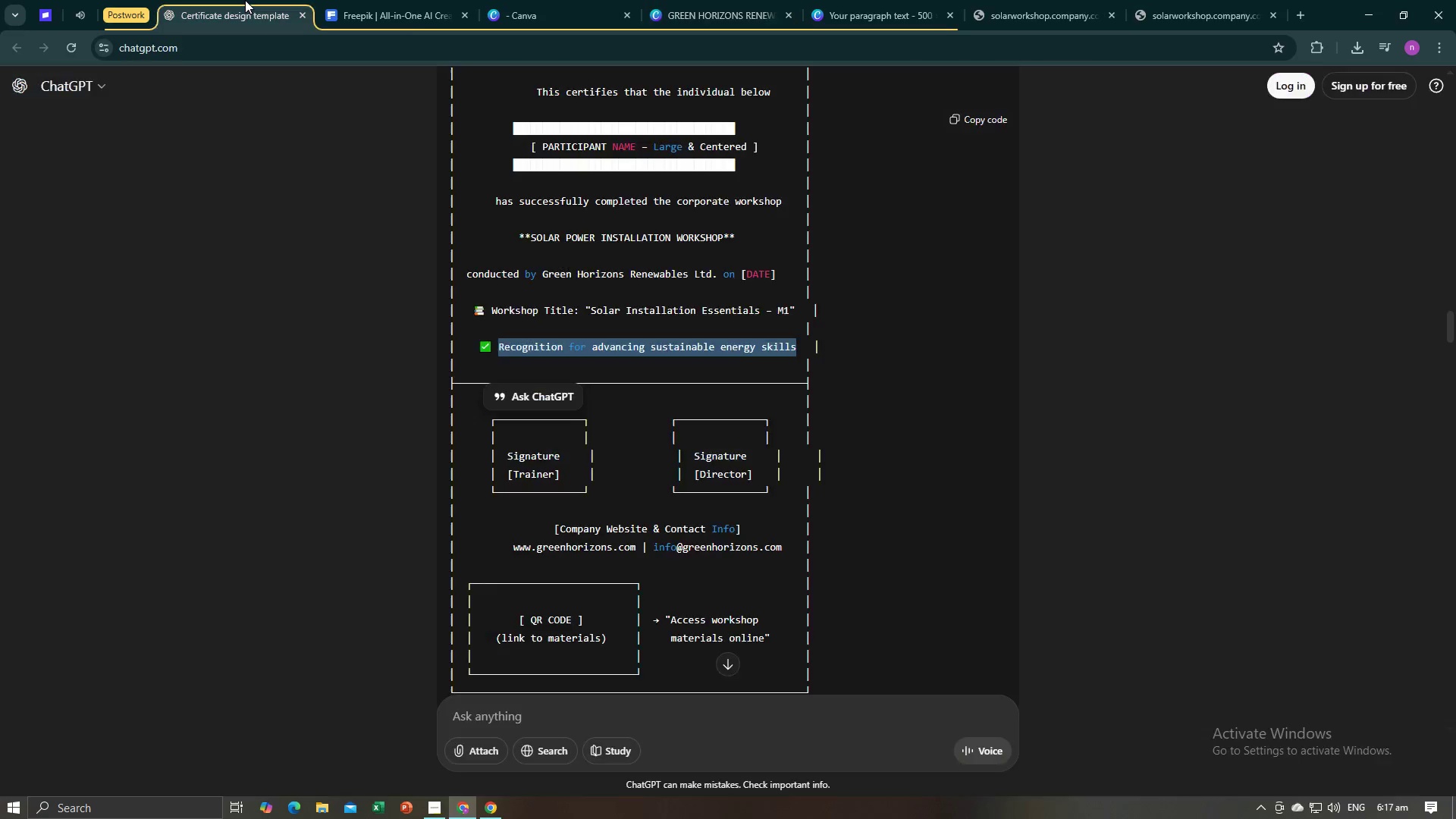 
left_click([245, 0])
 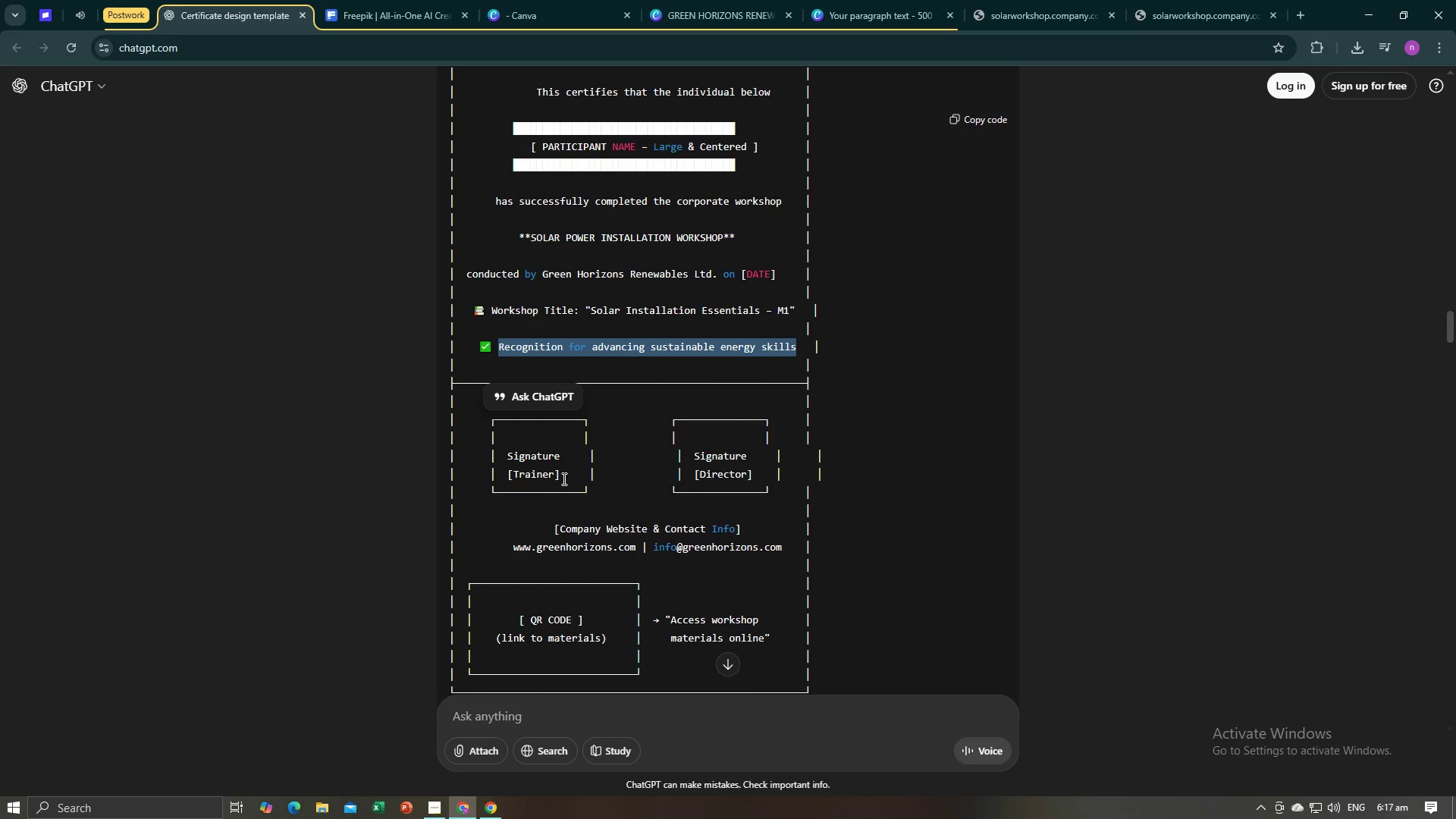 
left_click_drag(start_coordinate=[563, 477], to_coordinate=[523, 464])
 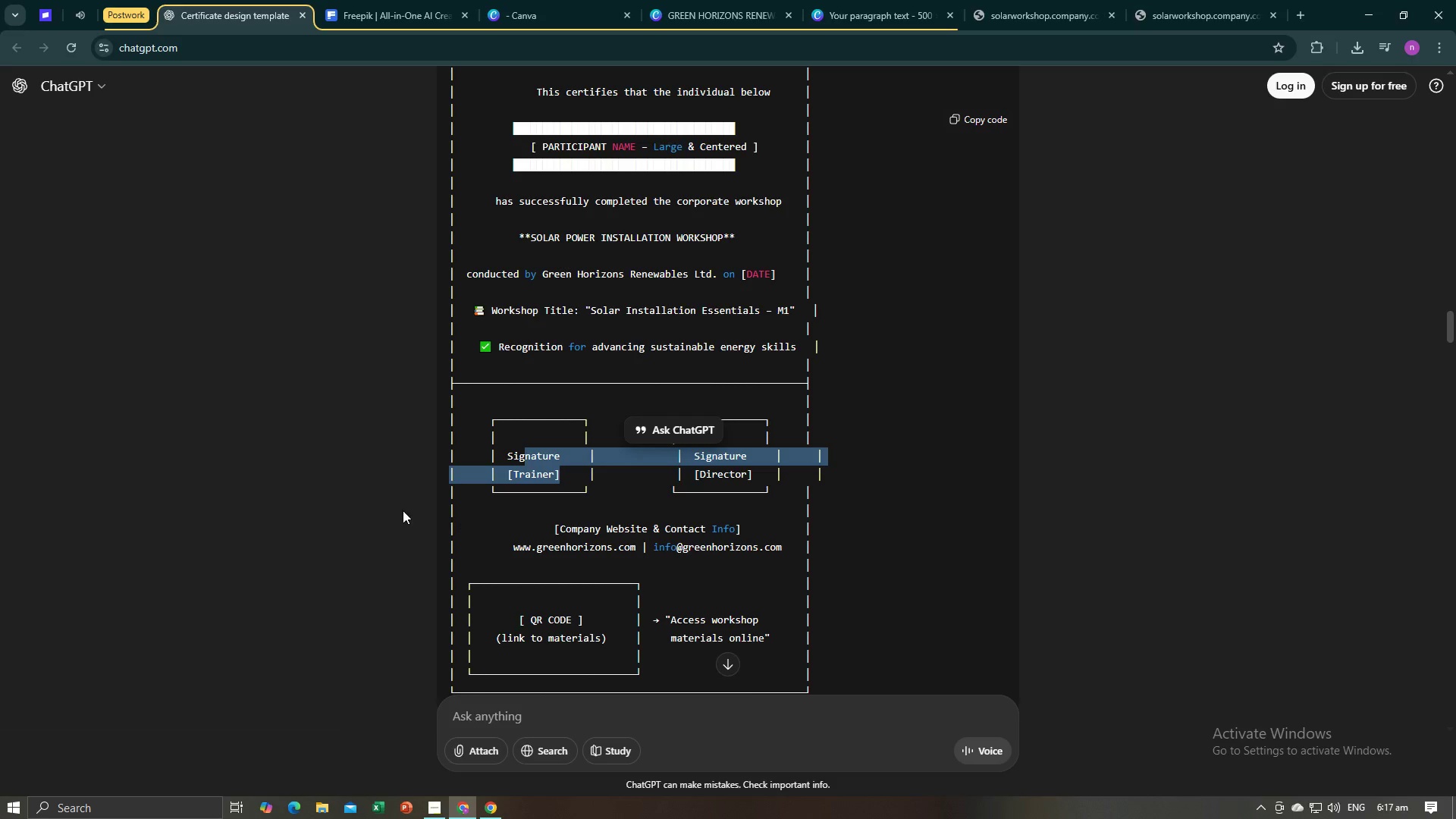 
left_click([402, 510])
 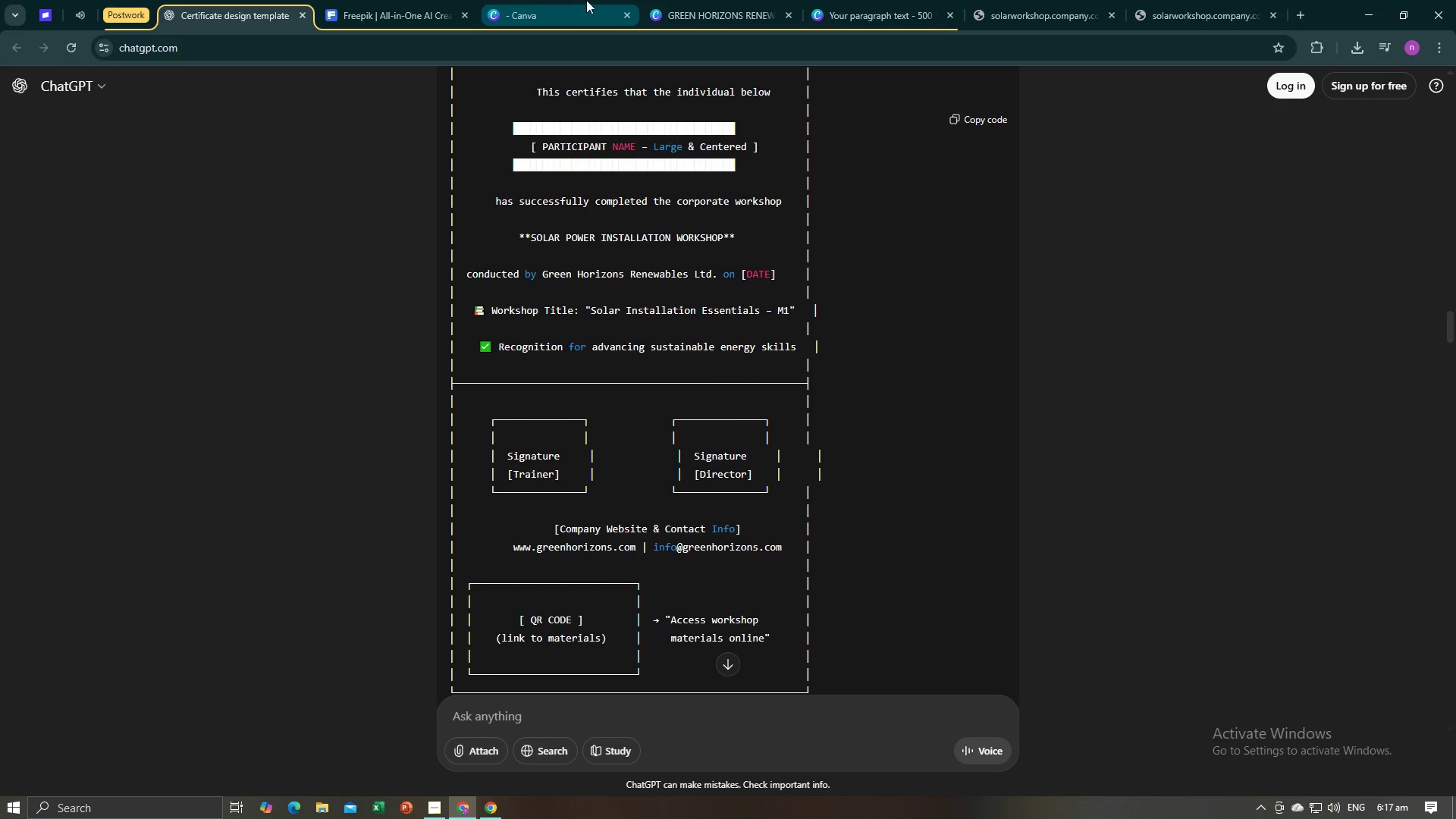 
left_click([665, 0])
 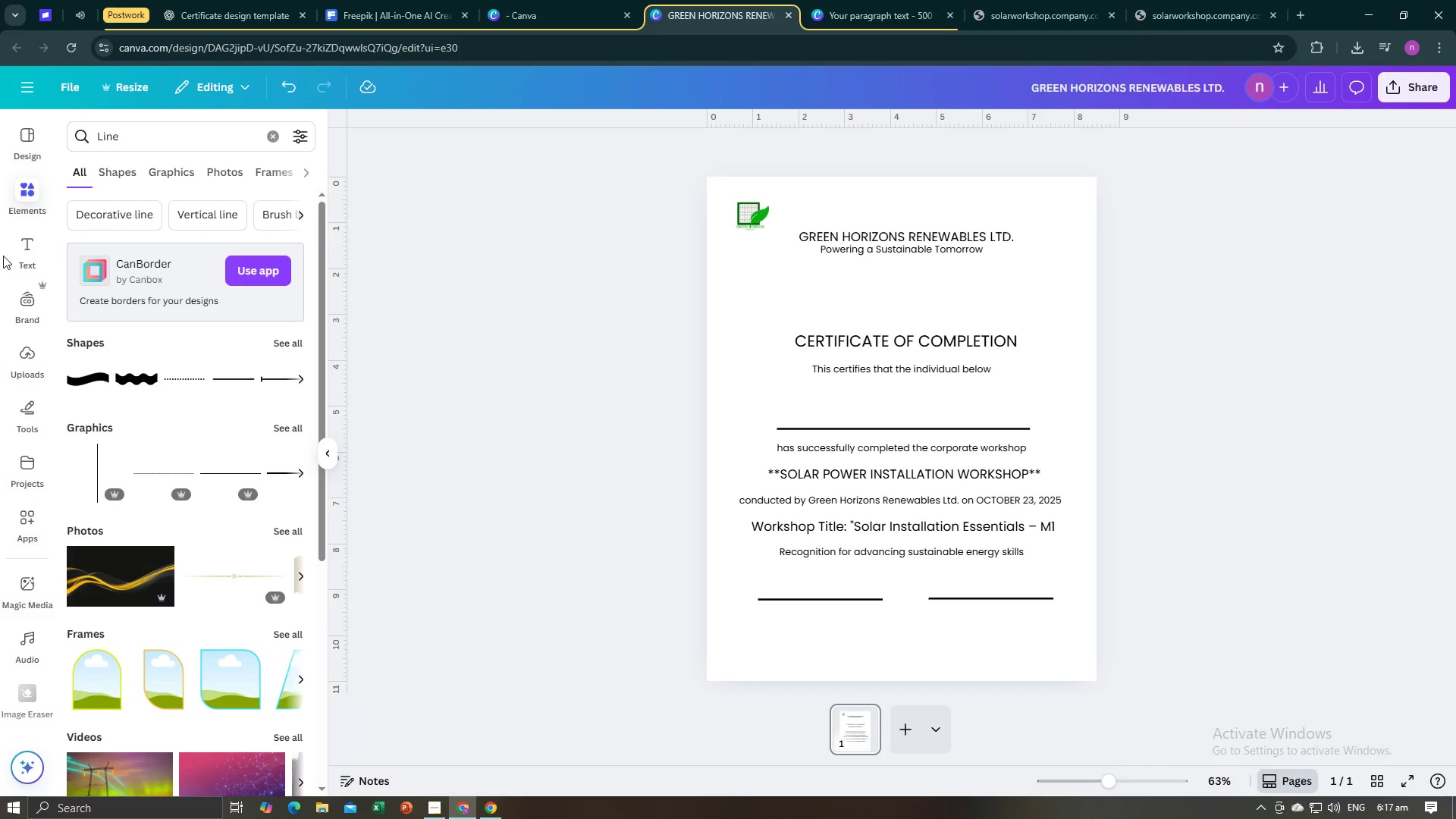 
left_click([11, 251])
 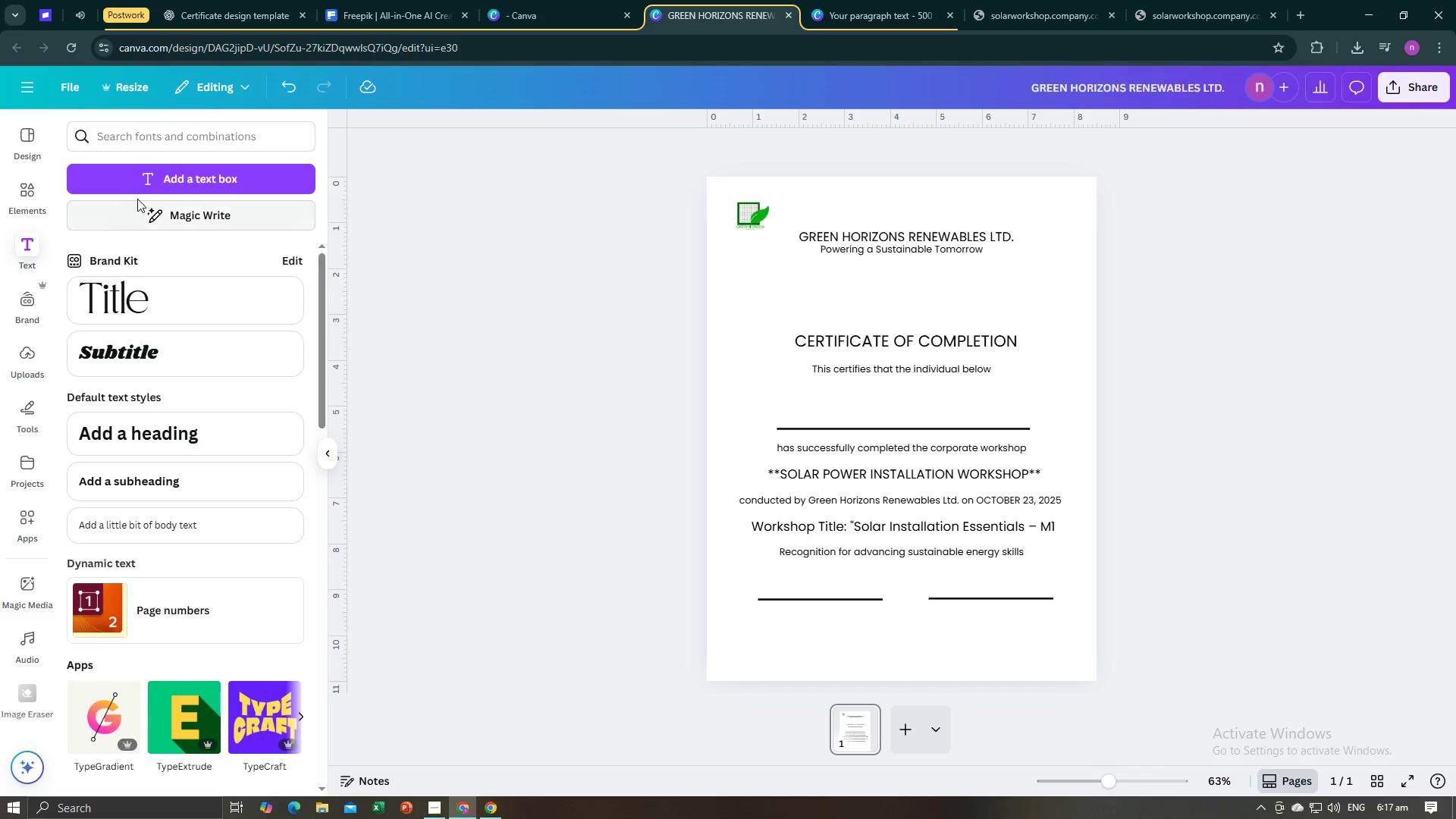 
left_click([158, 182])
 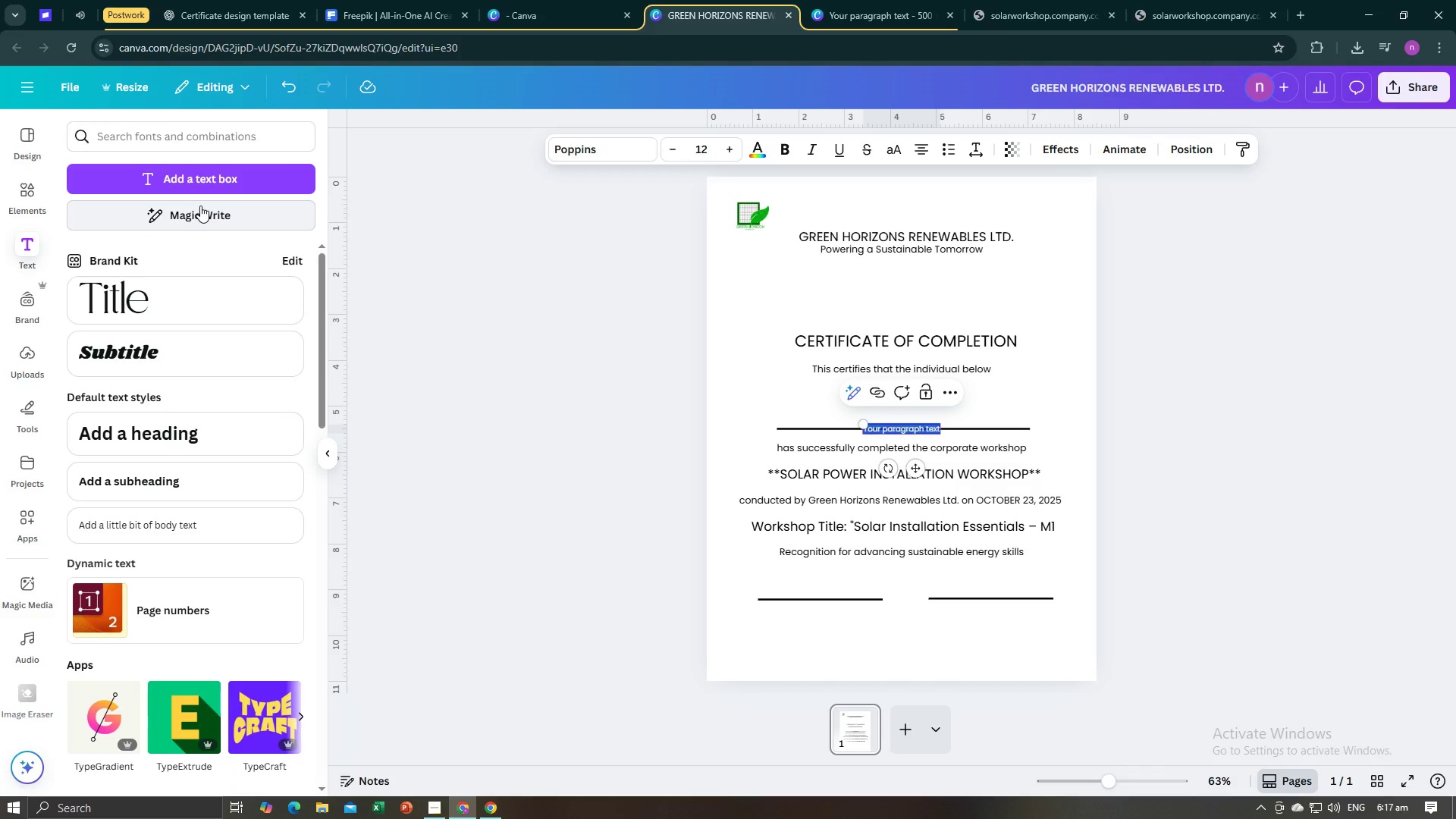 
type(Train)
key(Backspace)
key(Backspace)
key(Backspace)
key(Backspace)
key(Backspace)
type(y)
key(Backspace)
type(trainer)
 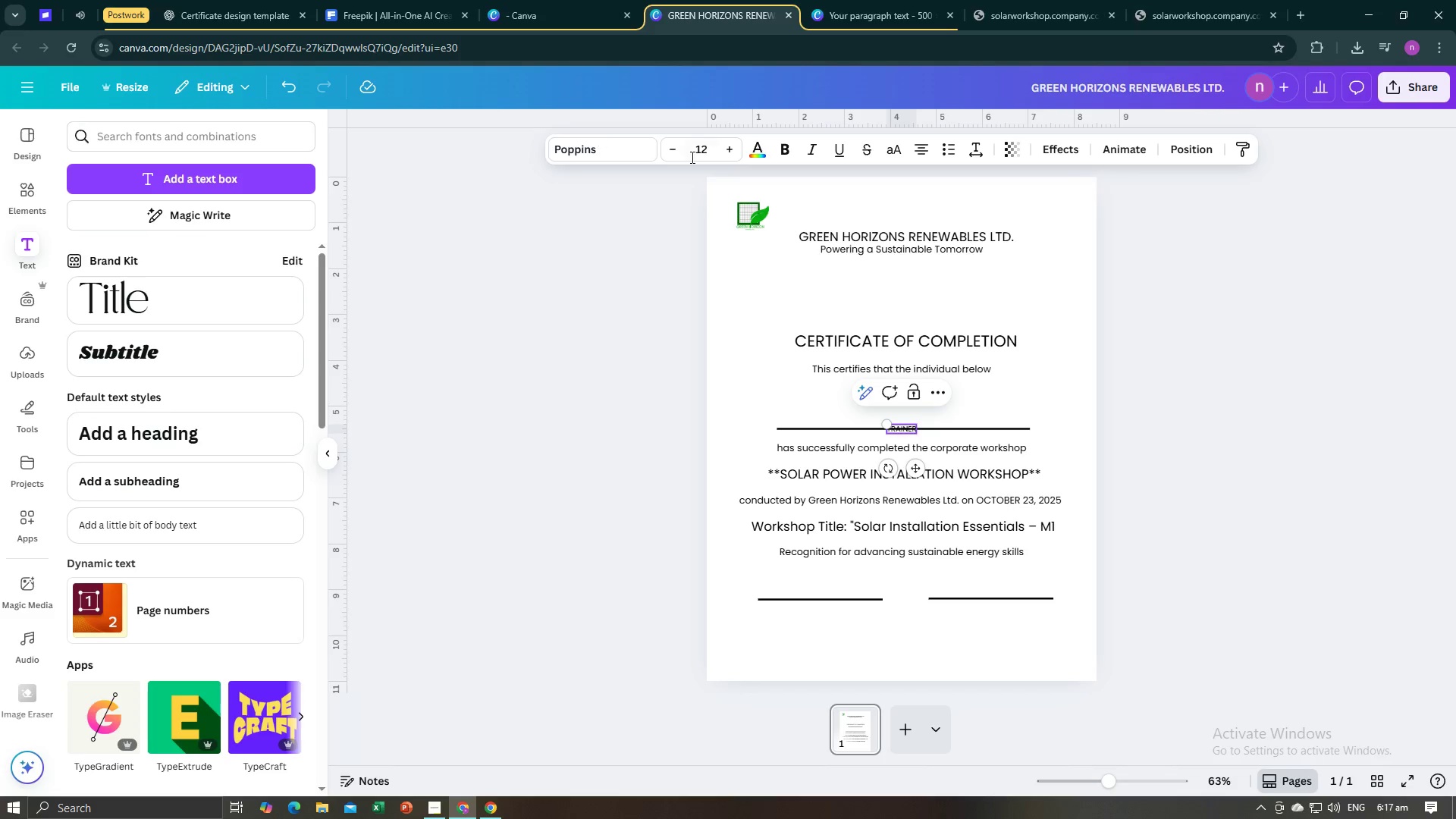 
double_click([724, 150])
 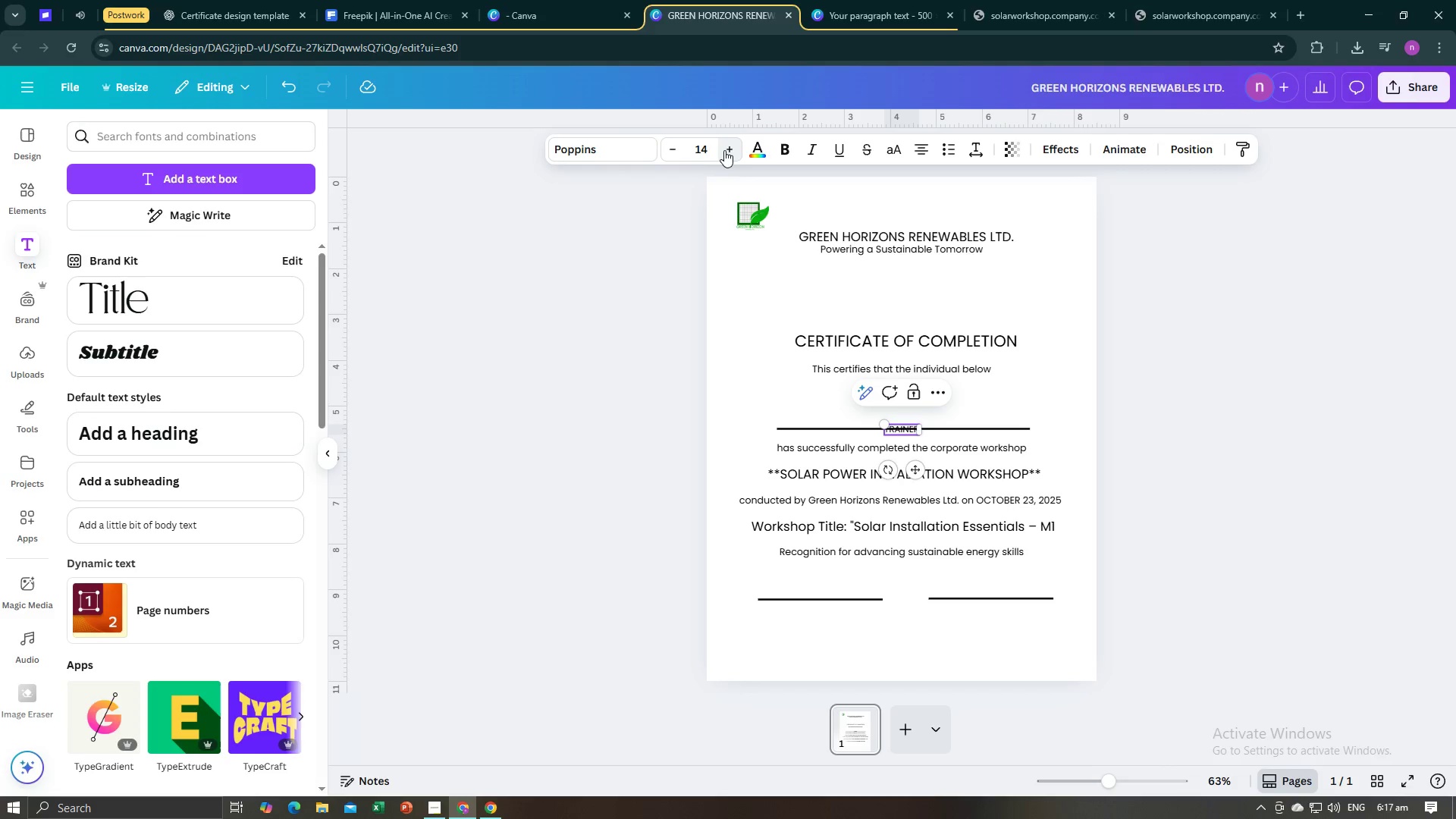 
left_click([724, 150])
 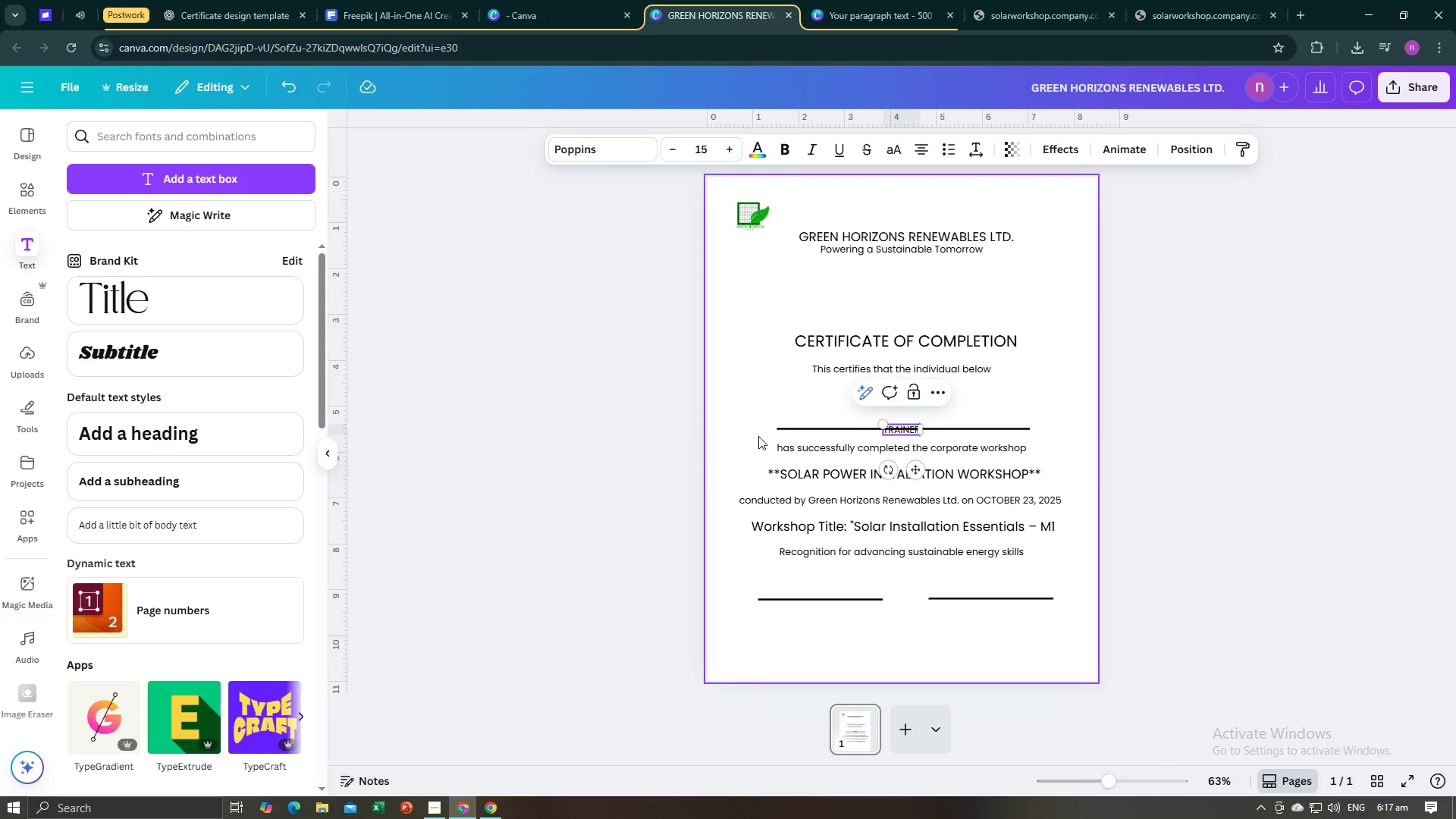 
left_click([633, 430])
 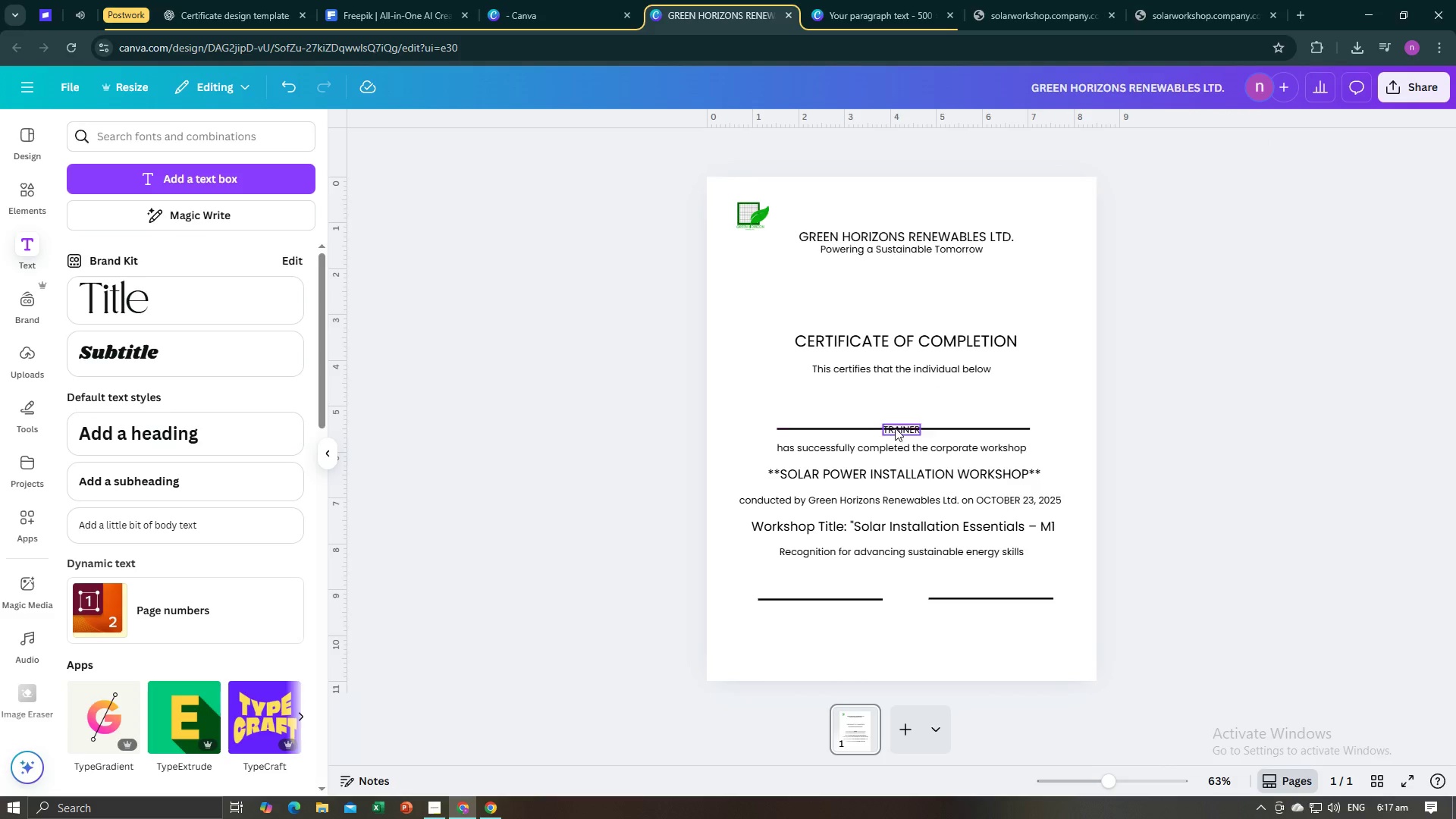 
left_click([896, 428])
 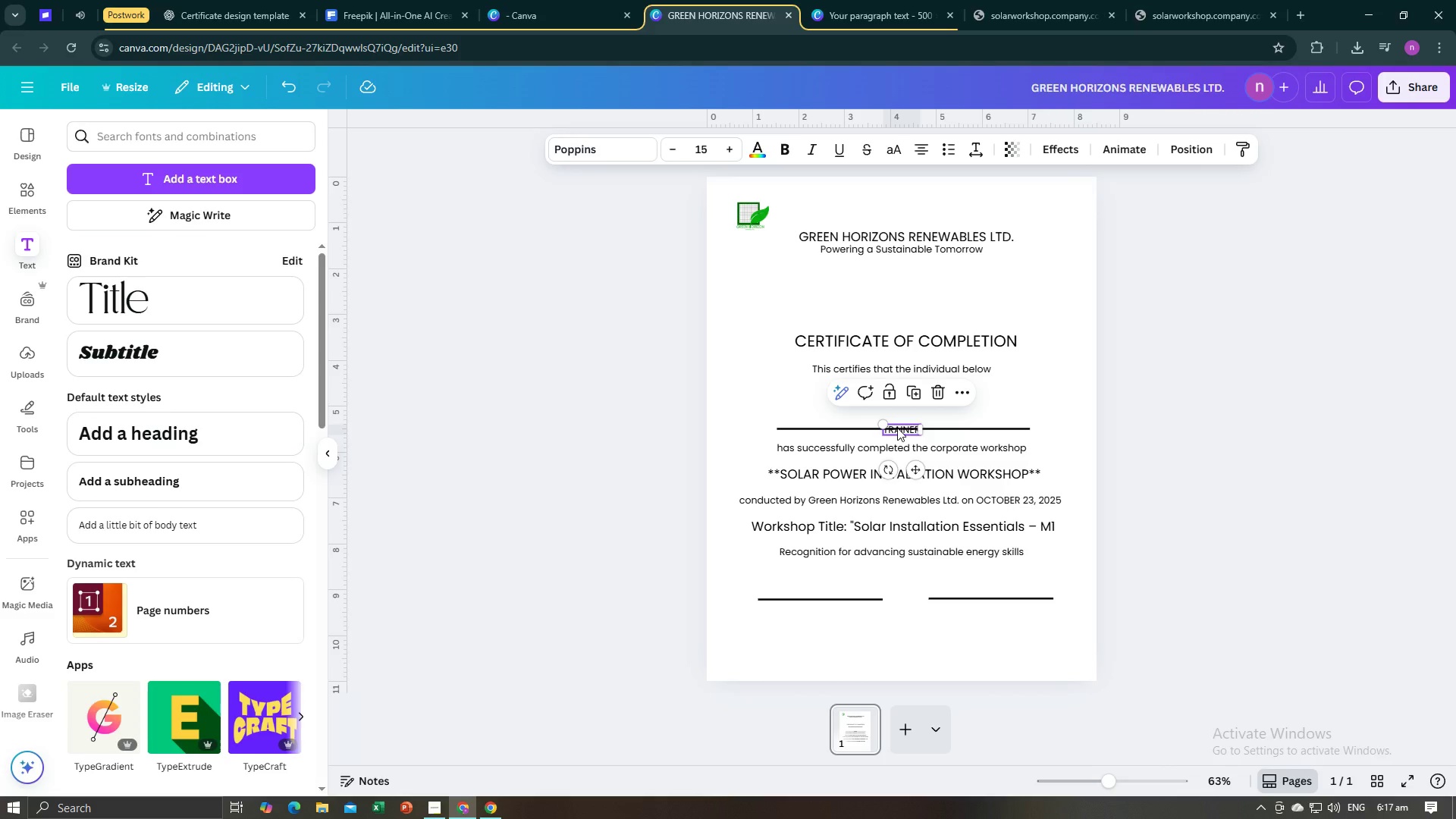 
left_click_drag(start_coordinate=[897, 428], to_coordinate=[813, 611])
 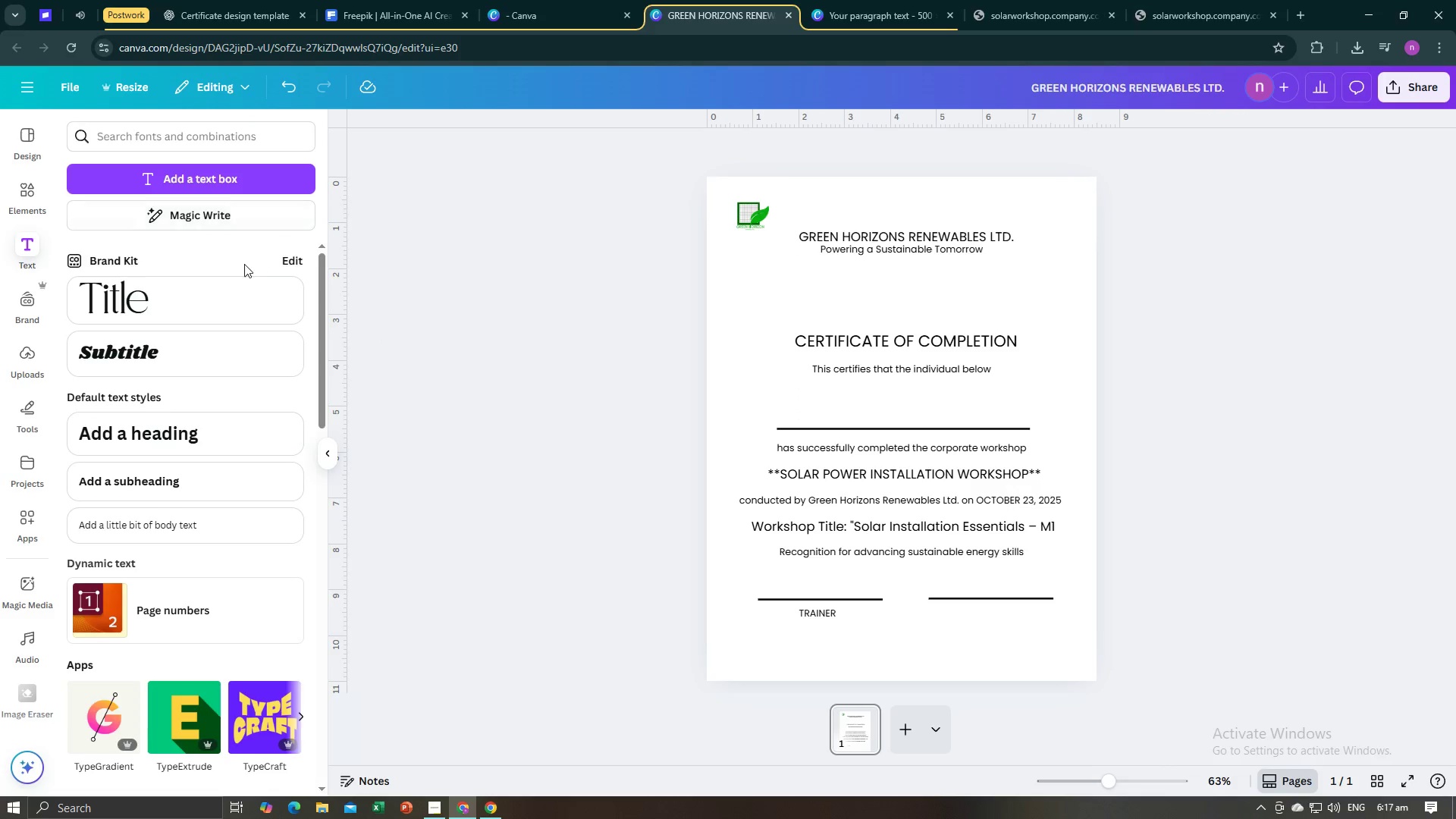 
left_click([203, 167])
 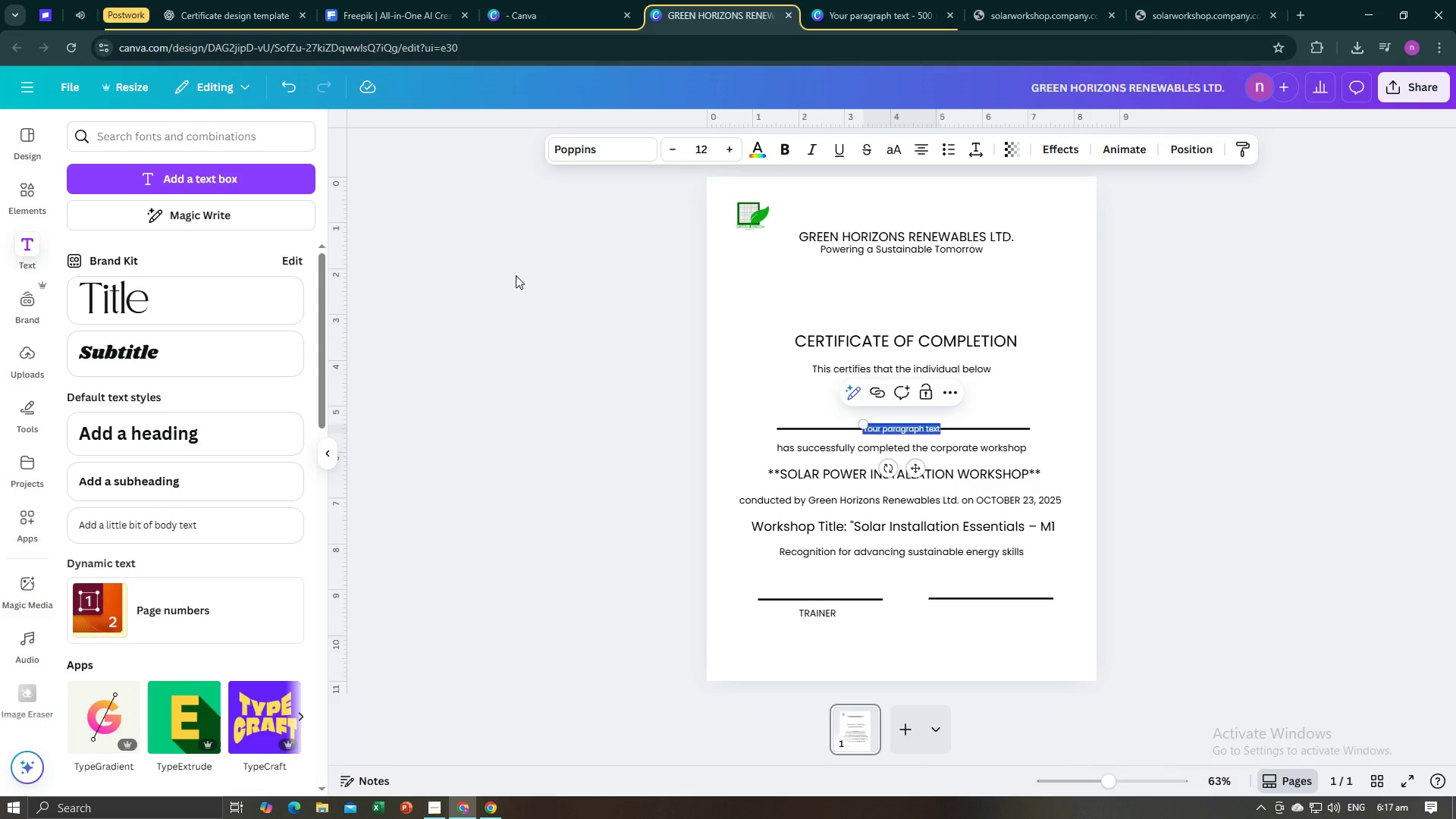 
type(D)
key(Backspace)
type(directore)
key(Backspace)
 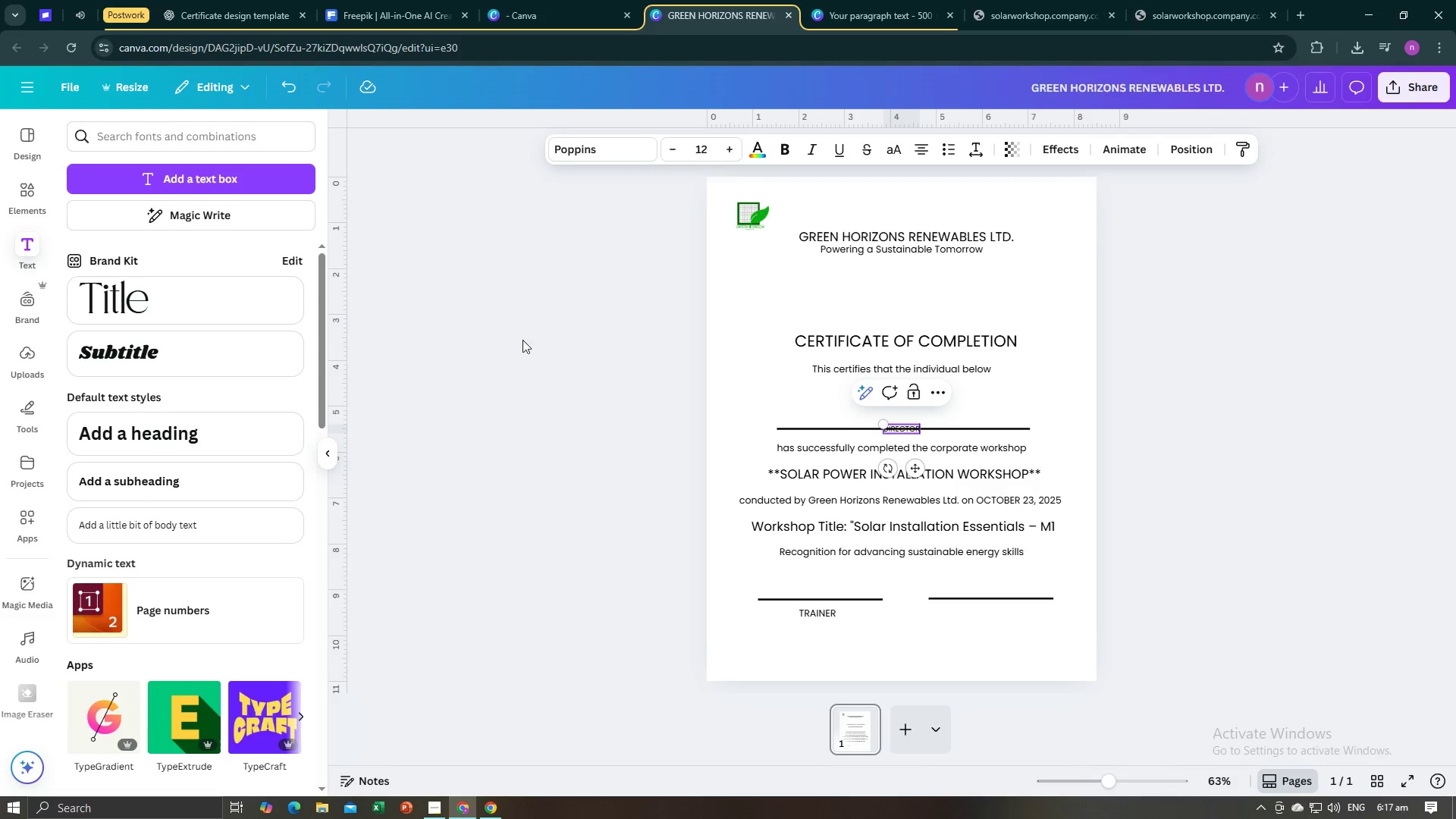 
left_click([522, 344])
 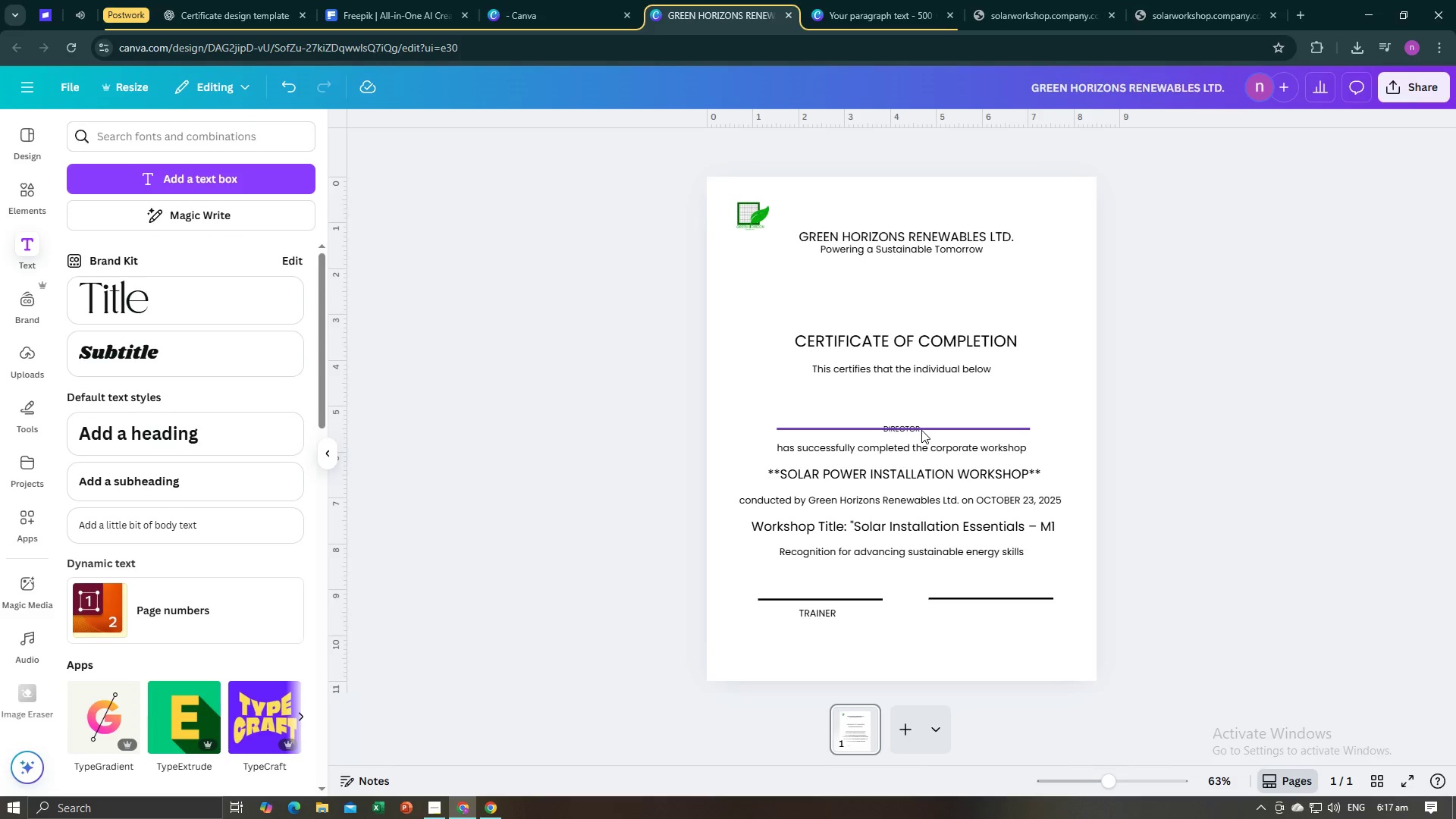 
left_click([918, 430])
 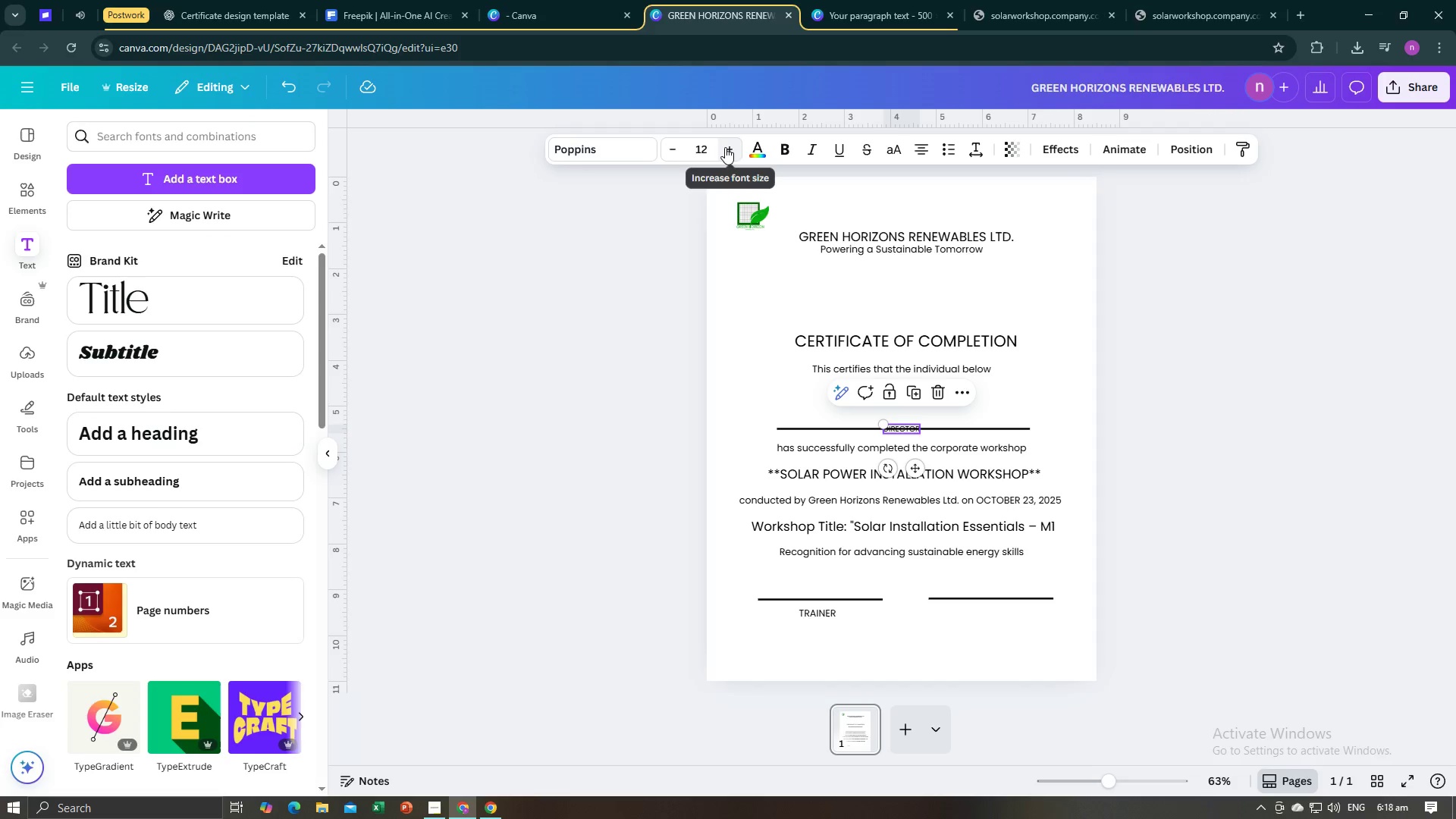 
double_click([725, 147])
 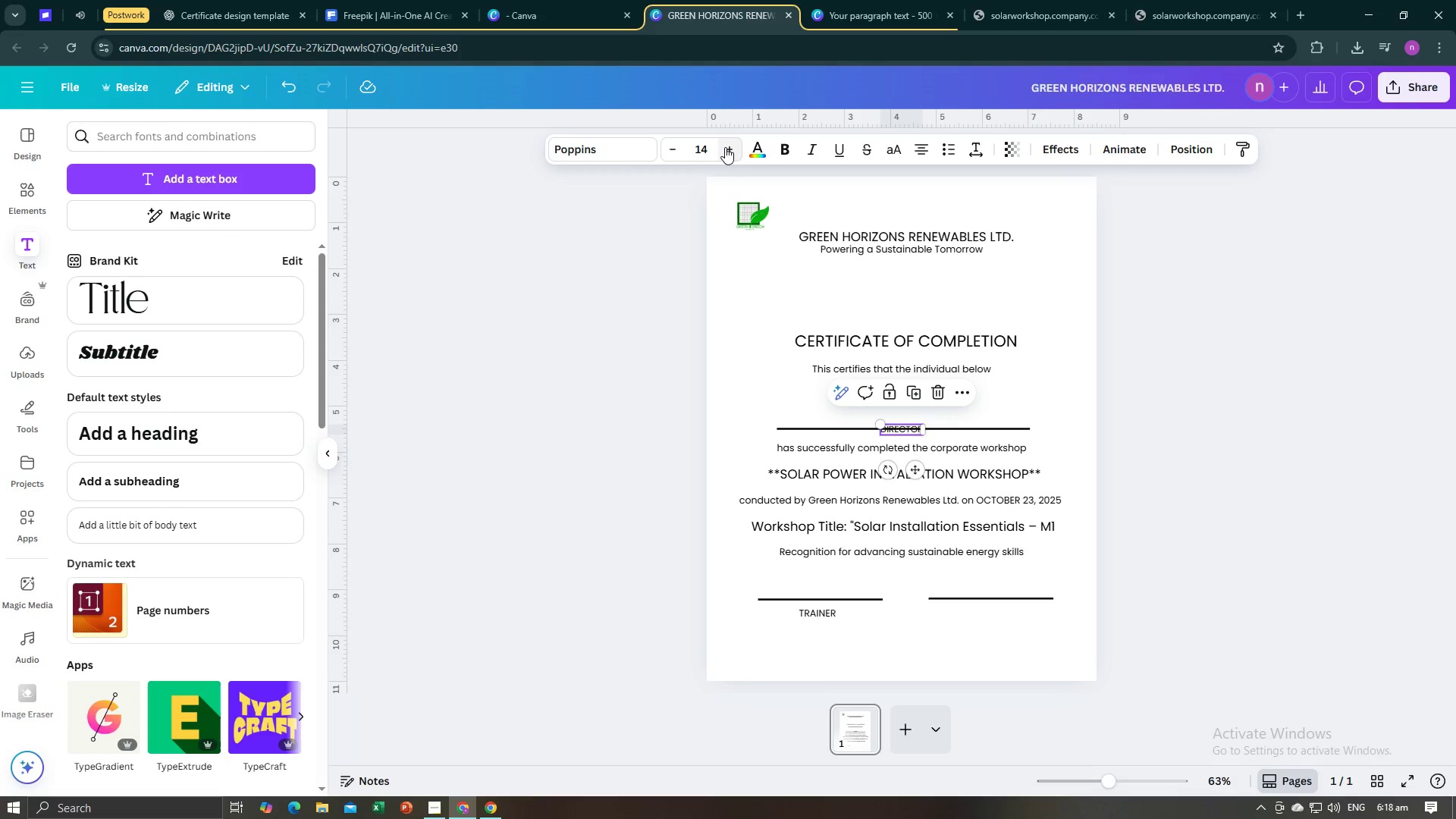 
triple_click([725, 147])
 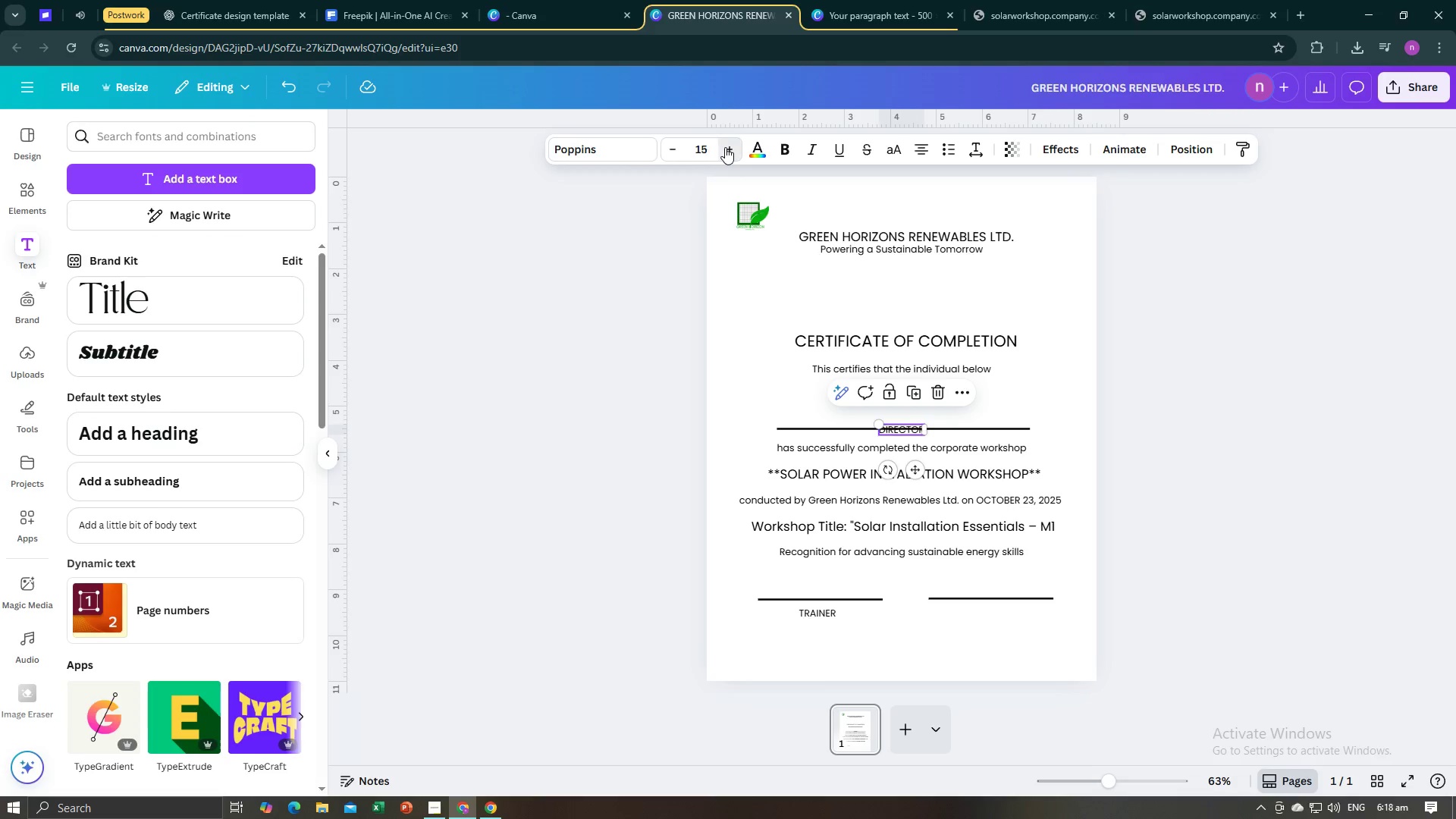 
triple_click([725, 147])
 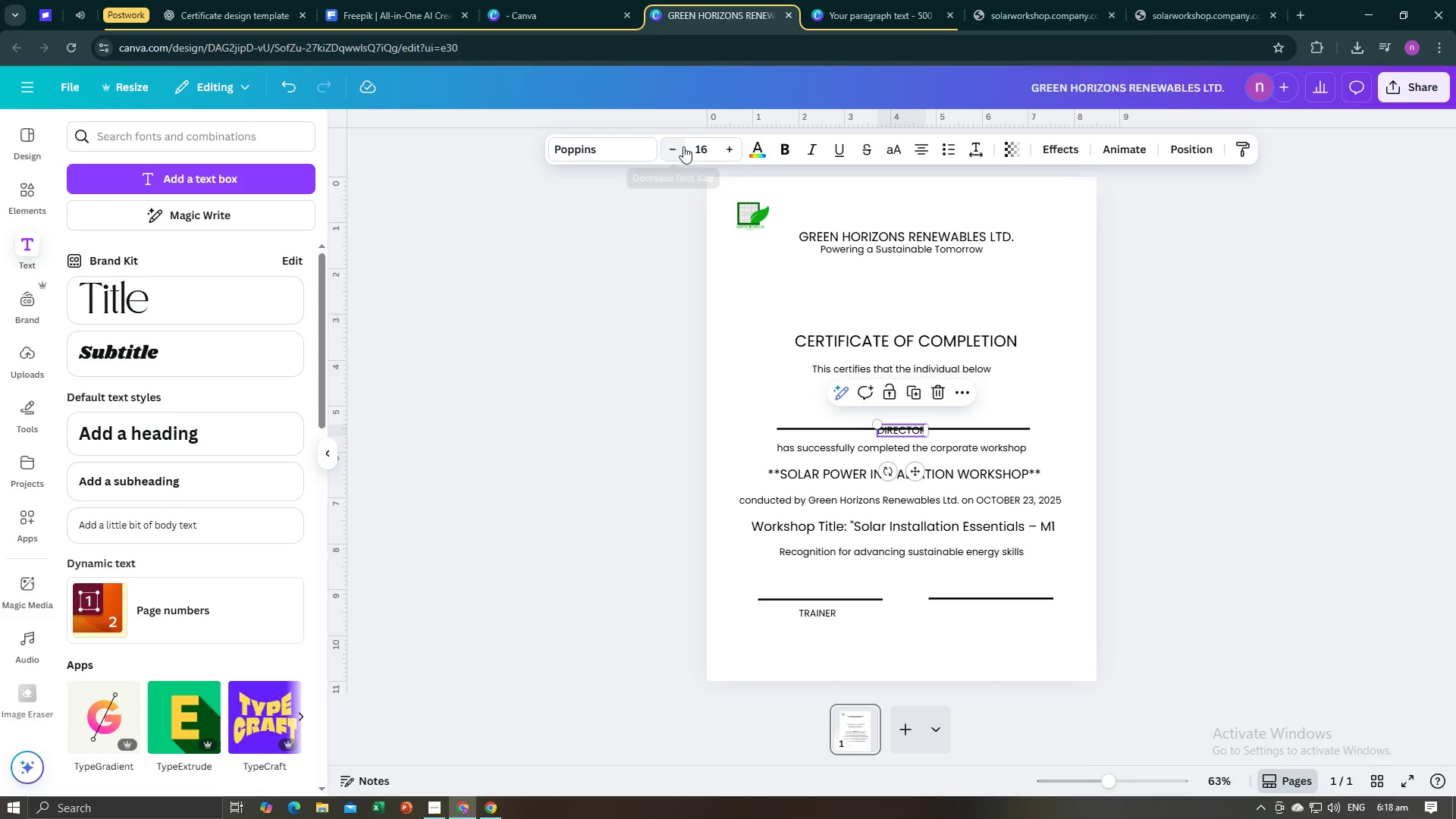 
left_click([683, 146])
 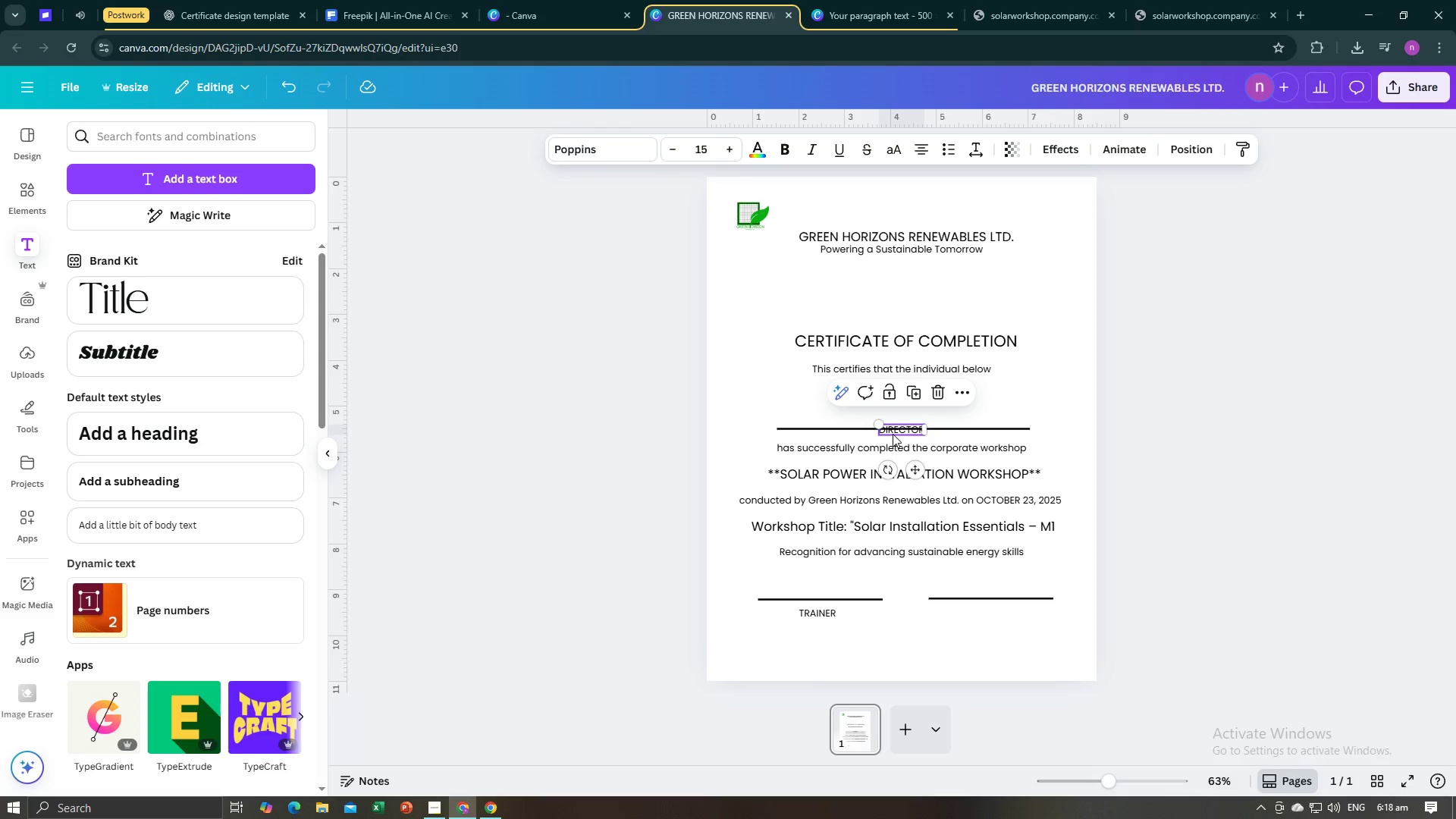 
left_click_drag(start_coordinate=[893, 430], to_coordinate=[988, 613])
 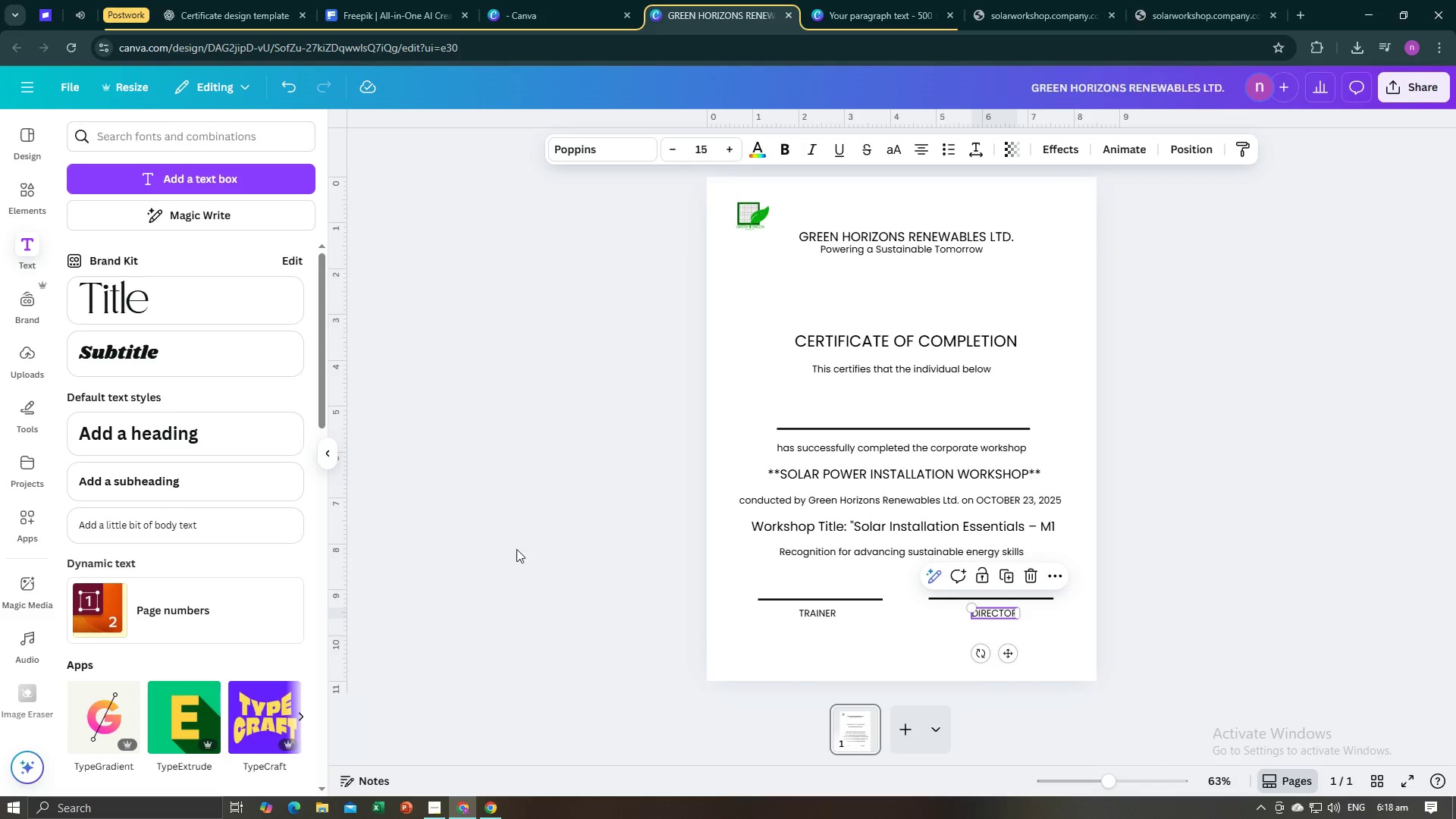 
left_click([450, 512])
 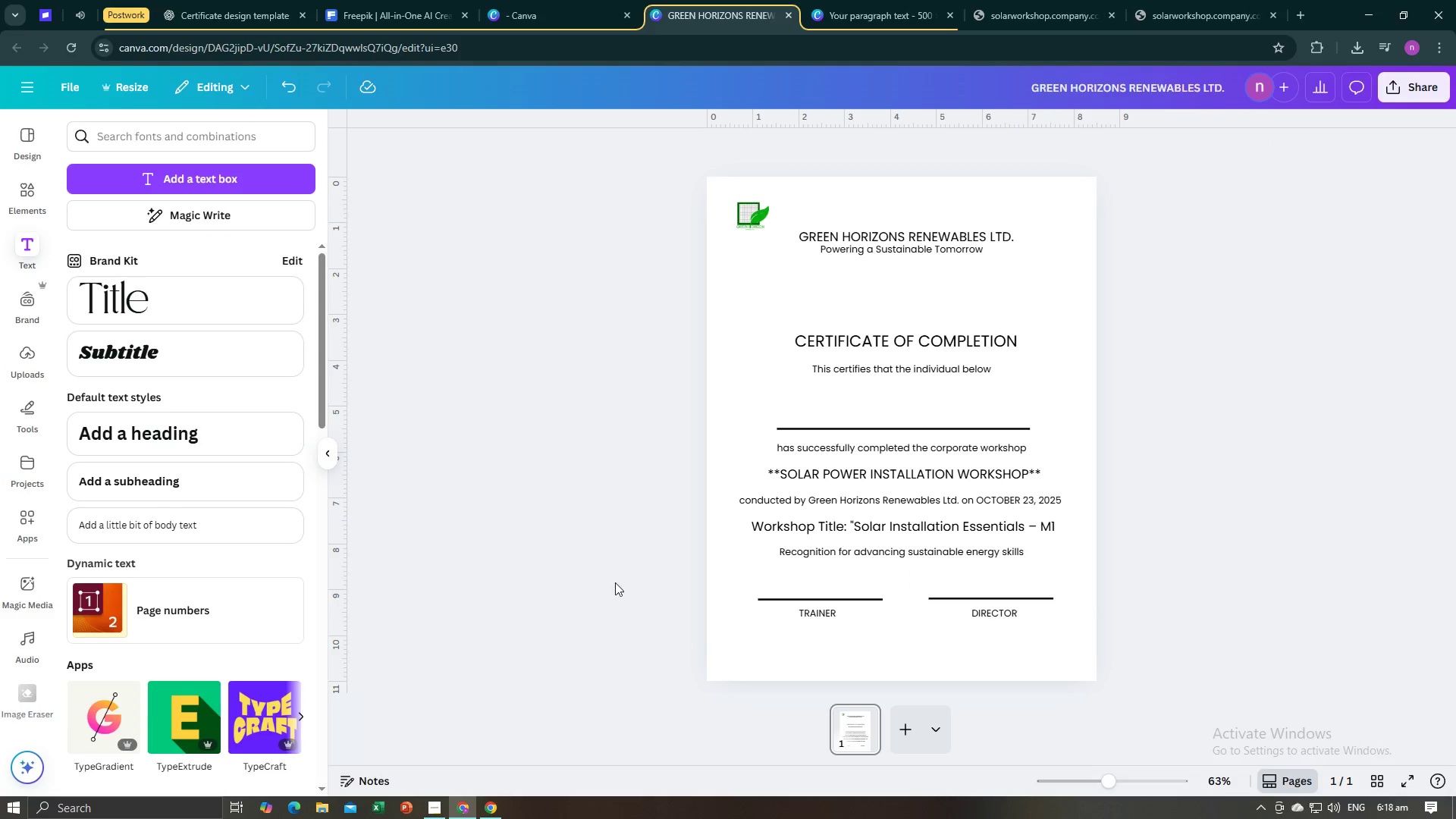 
key(Alt+AltLeft)
 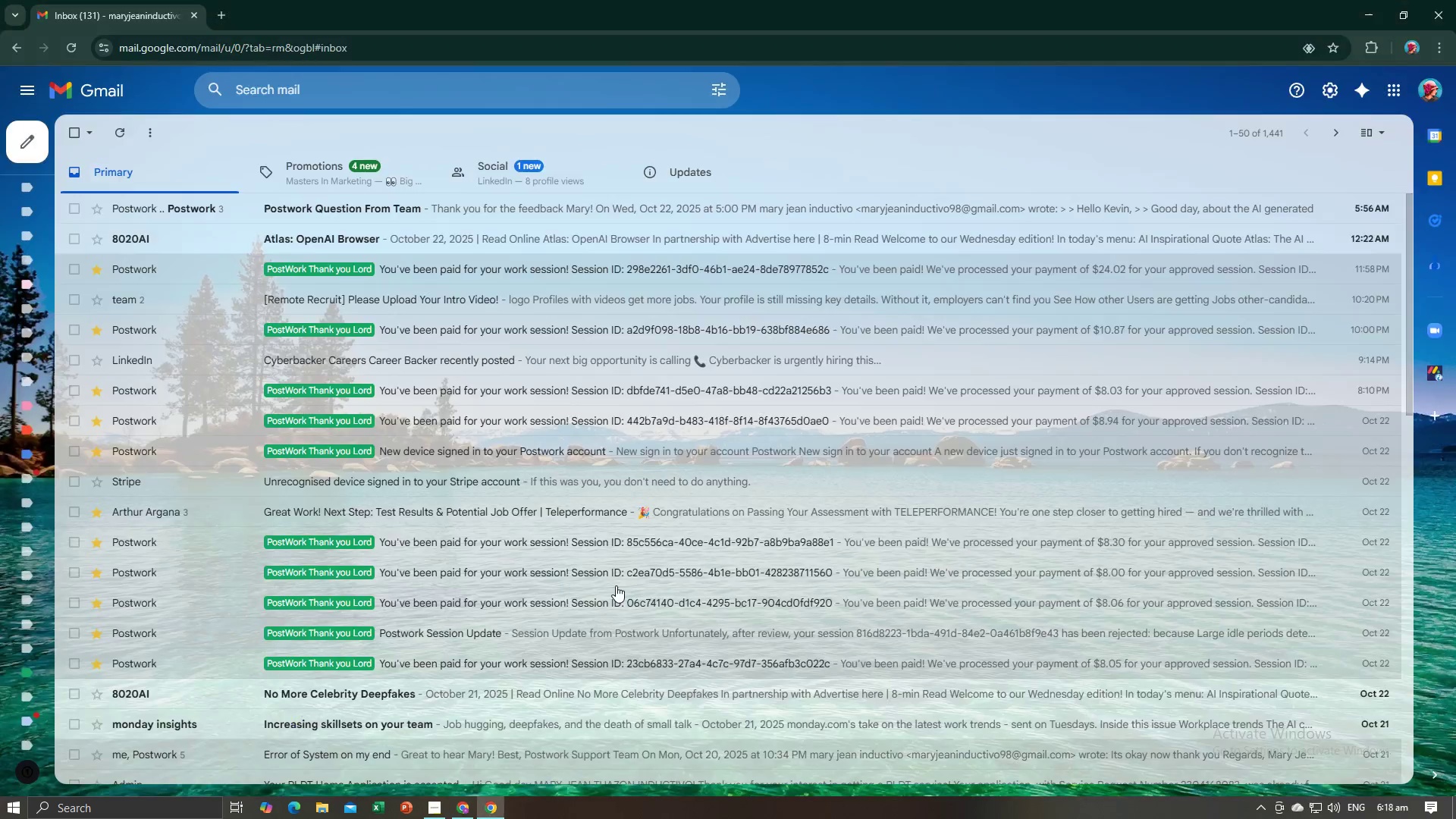 
key(Alt+Tab)
 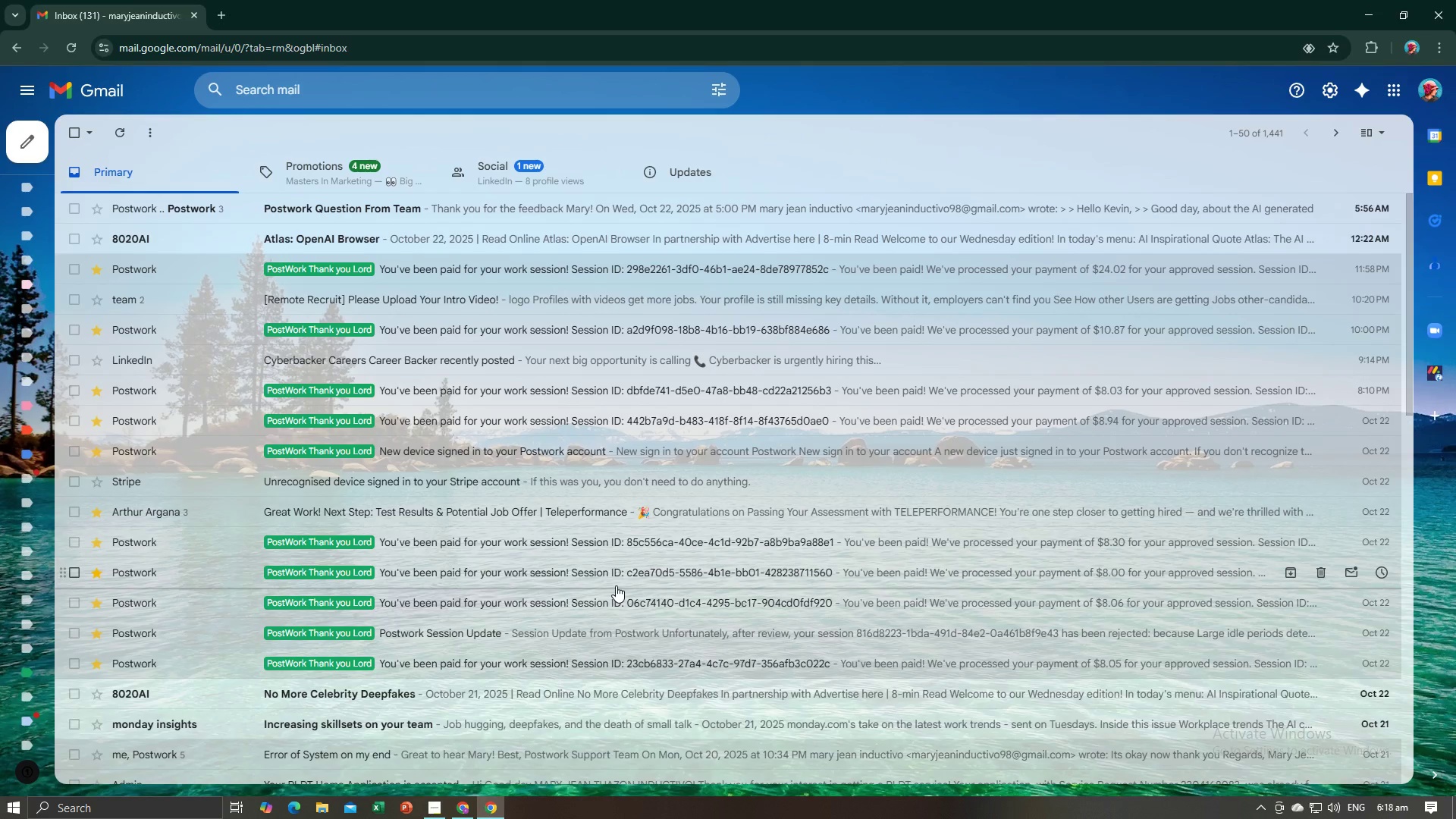 
key(Alt+AltLeft)
 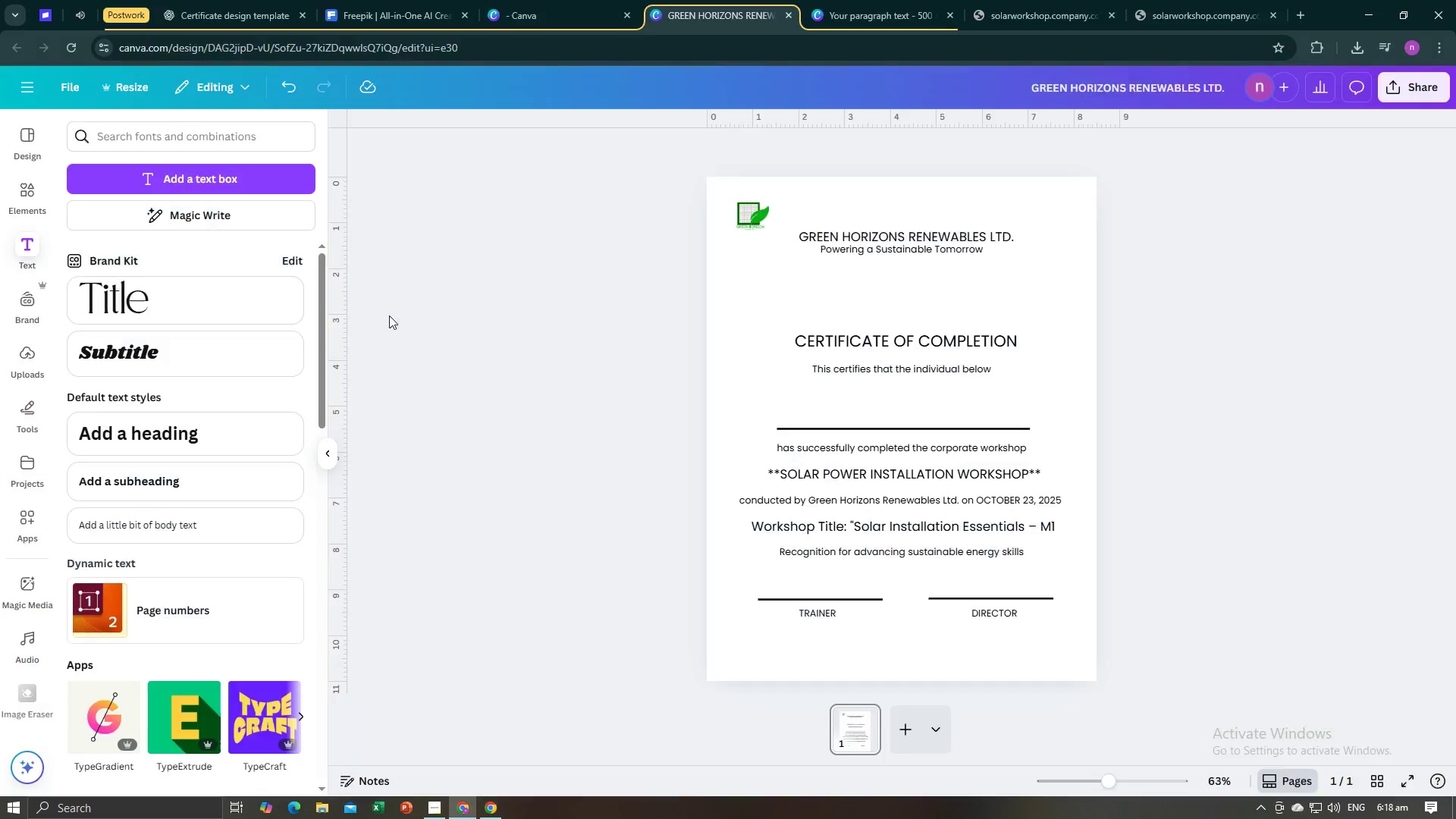 
key(Alt+Tab)
 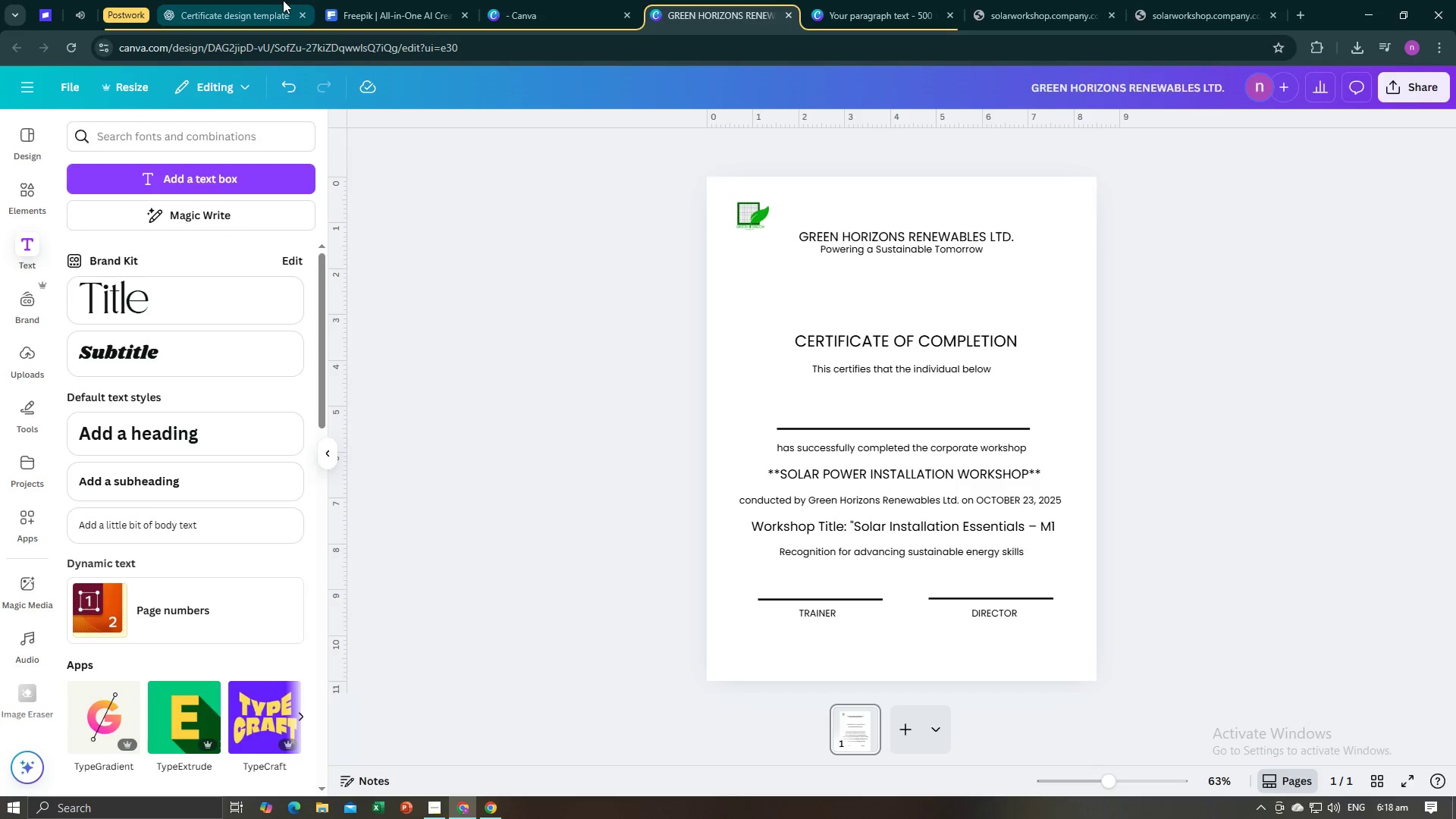 
left_click([251, 0])
 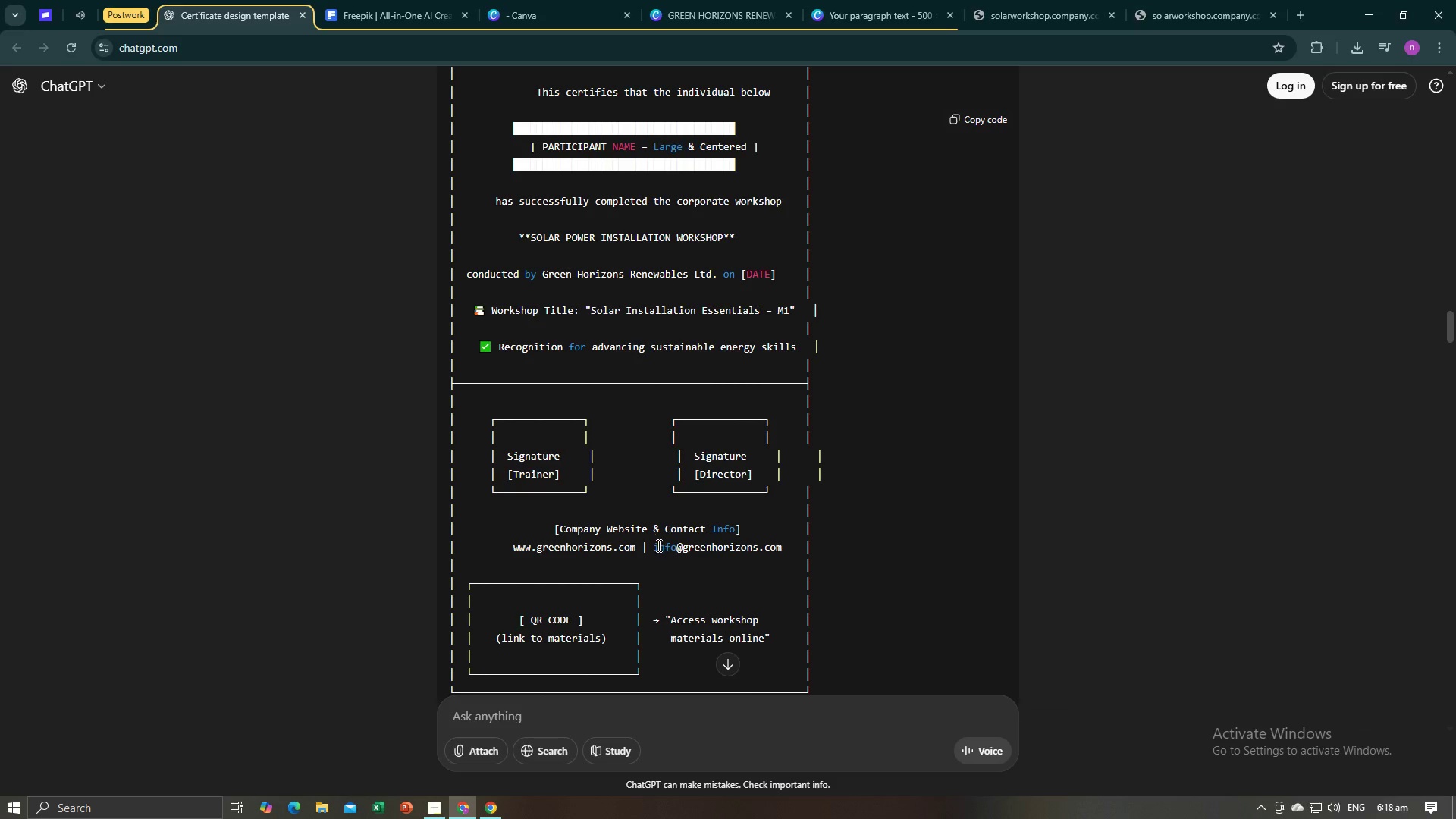 
scroll: coordinate [657, 545], scroll_direction: down, amount: 2.0
 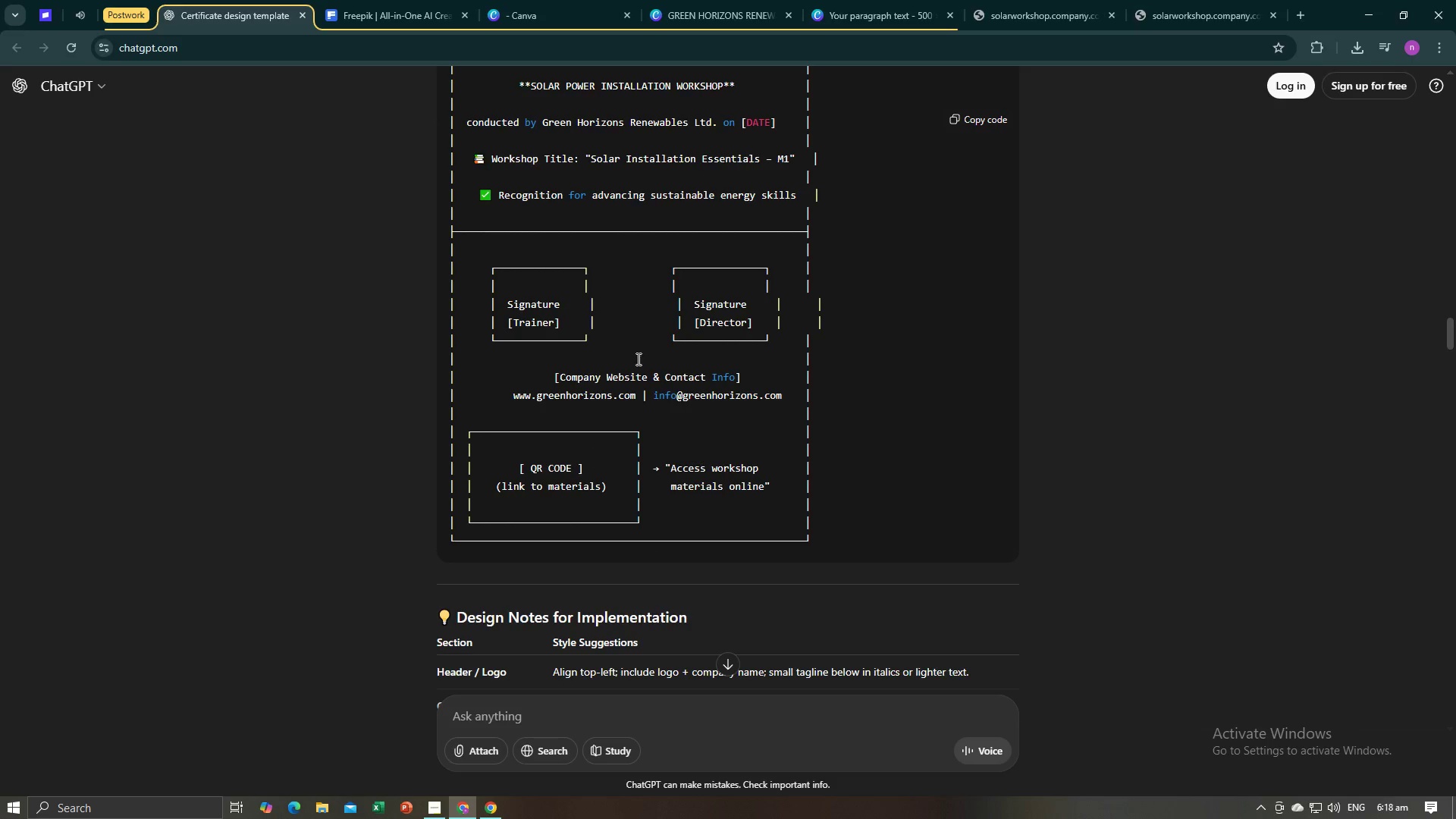 
key(Alt+AltLeft)
 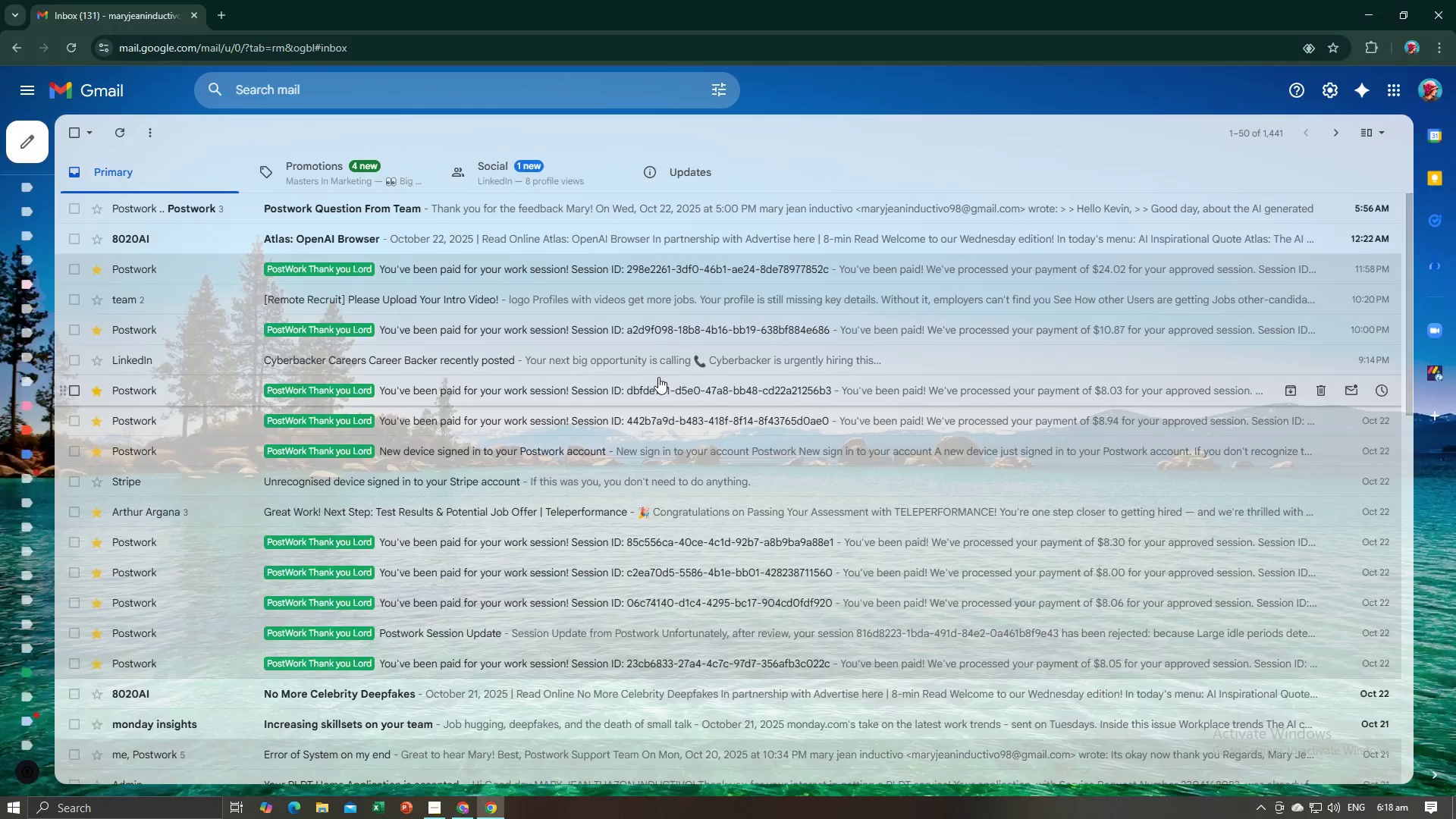 
key(Alt+Tab)
 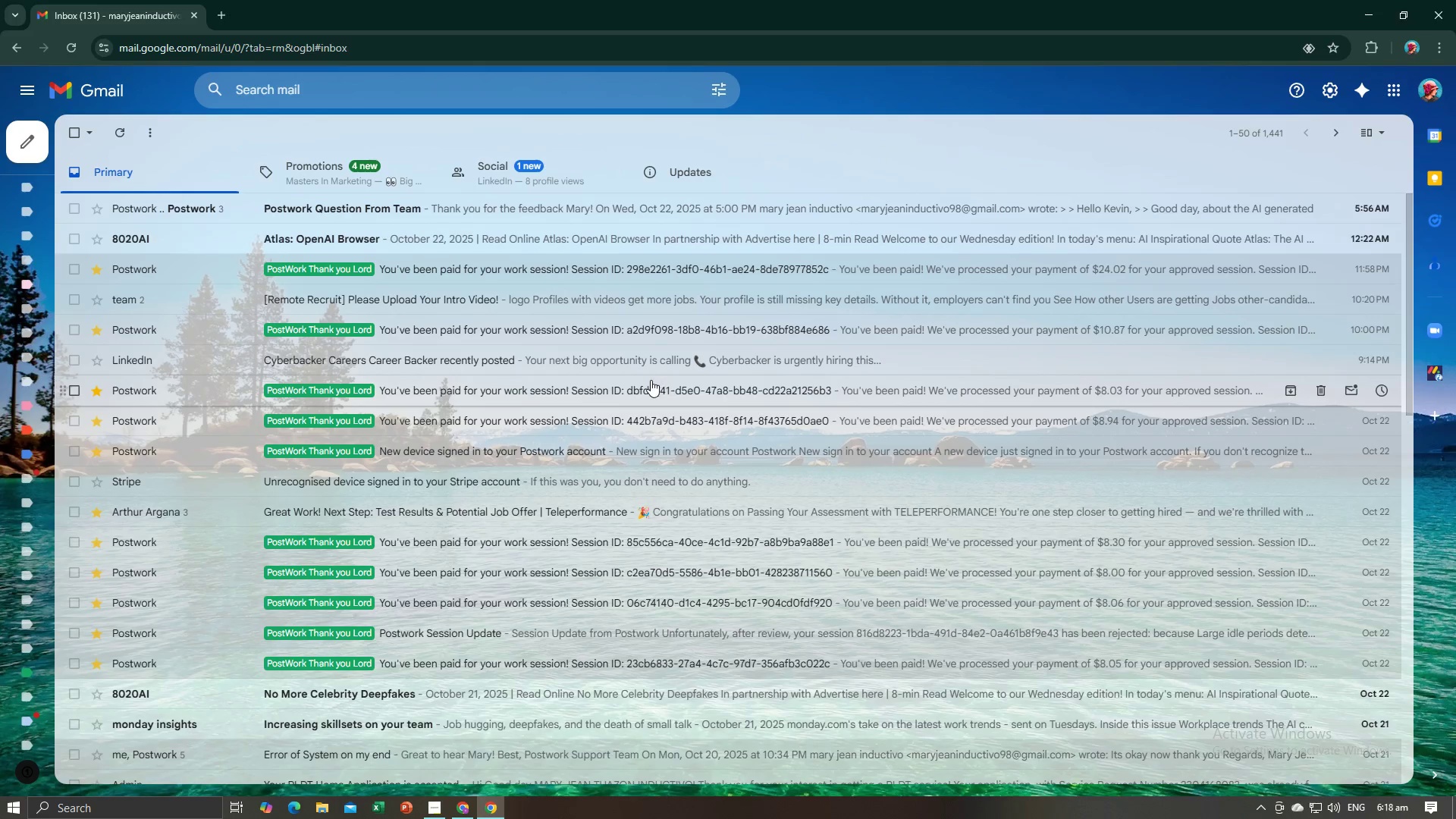 
key(Alt+AltLeft)
 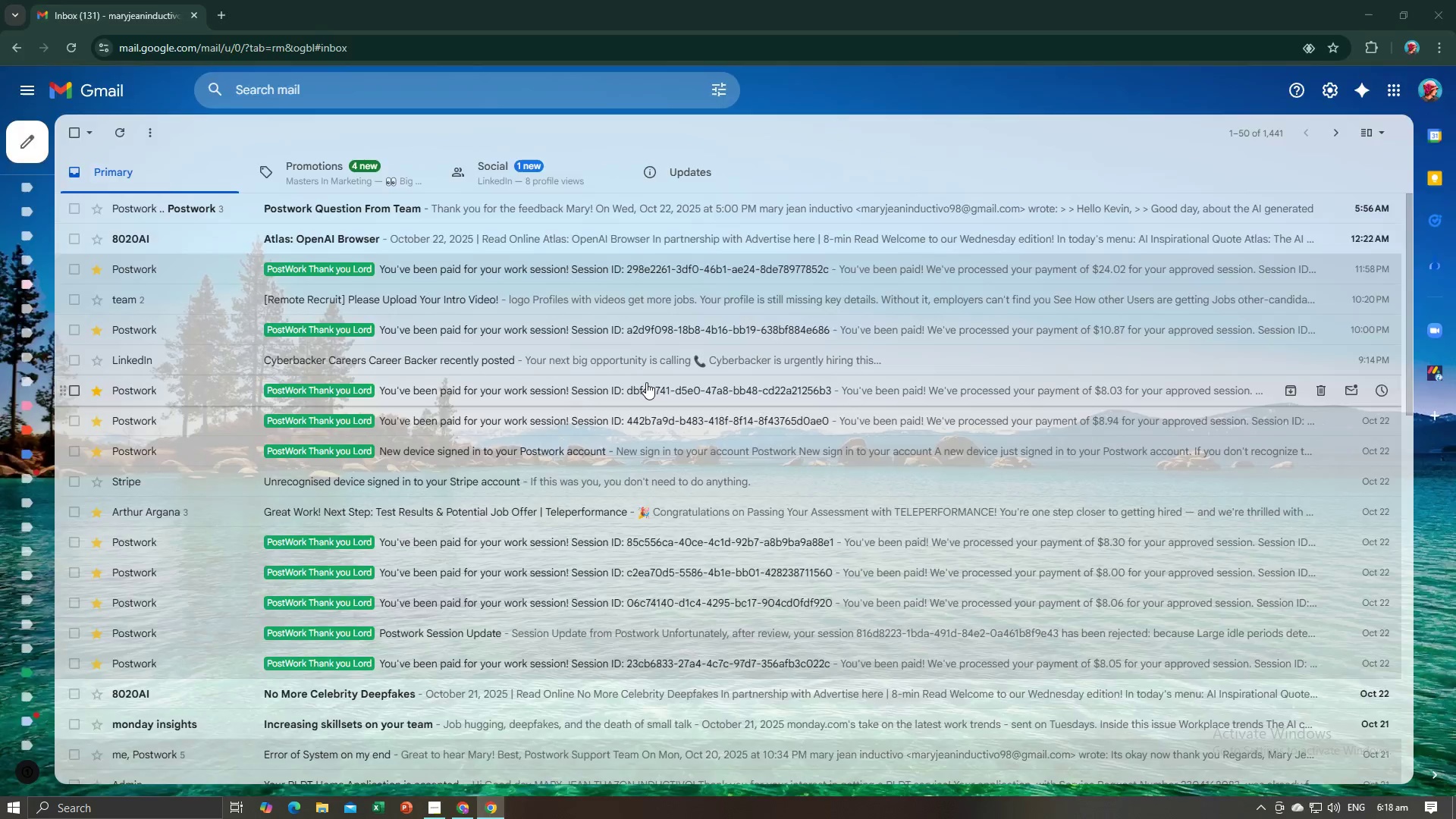 
key(Alt+Tab)
 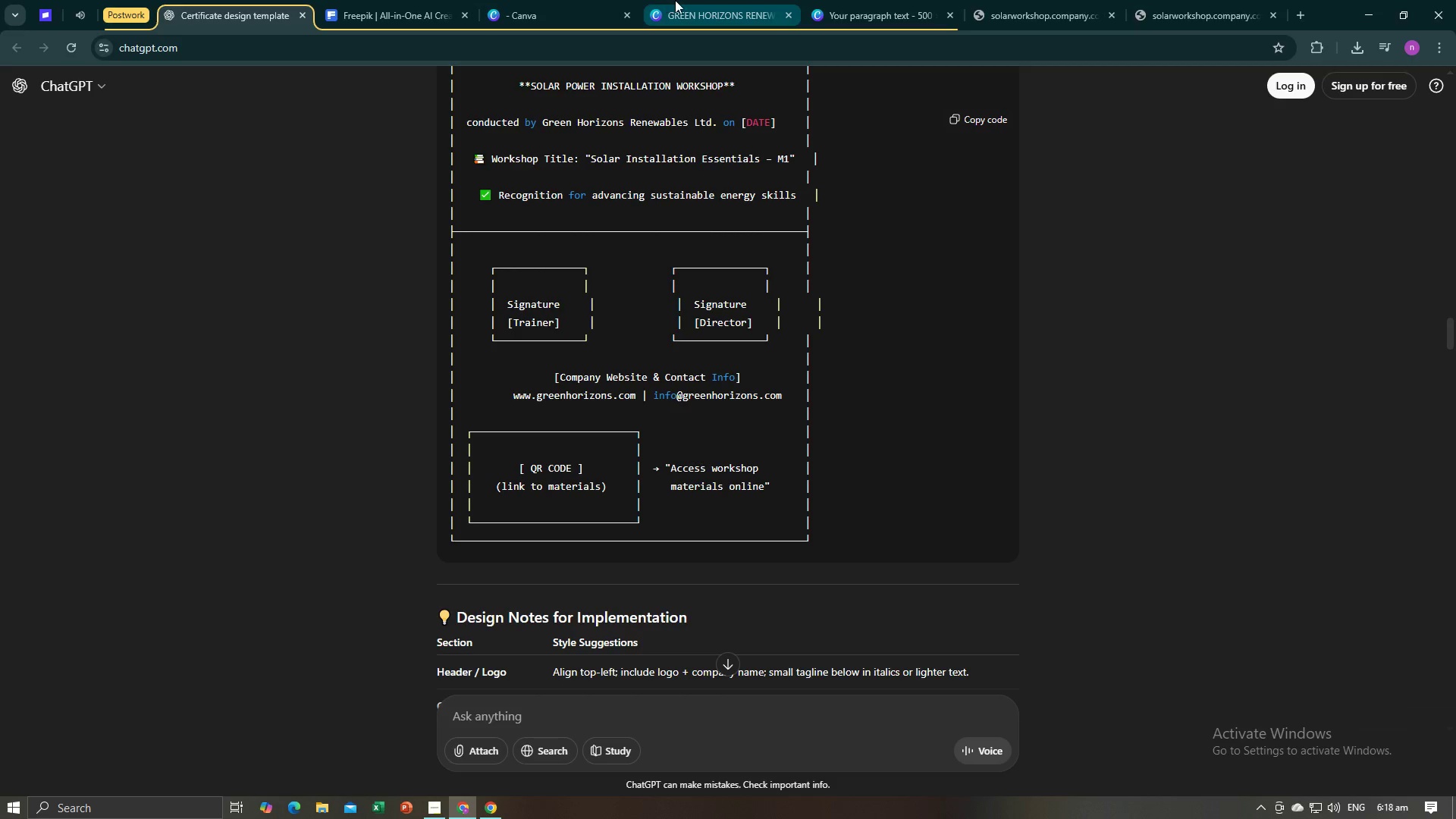 
left_click([676, 0])
 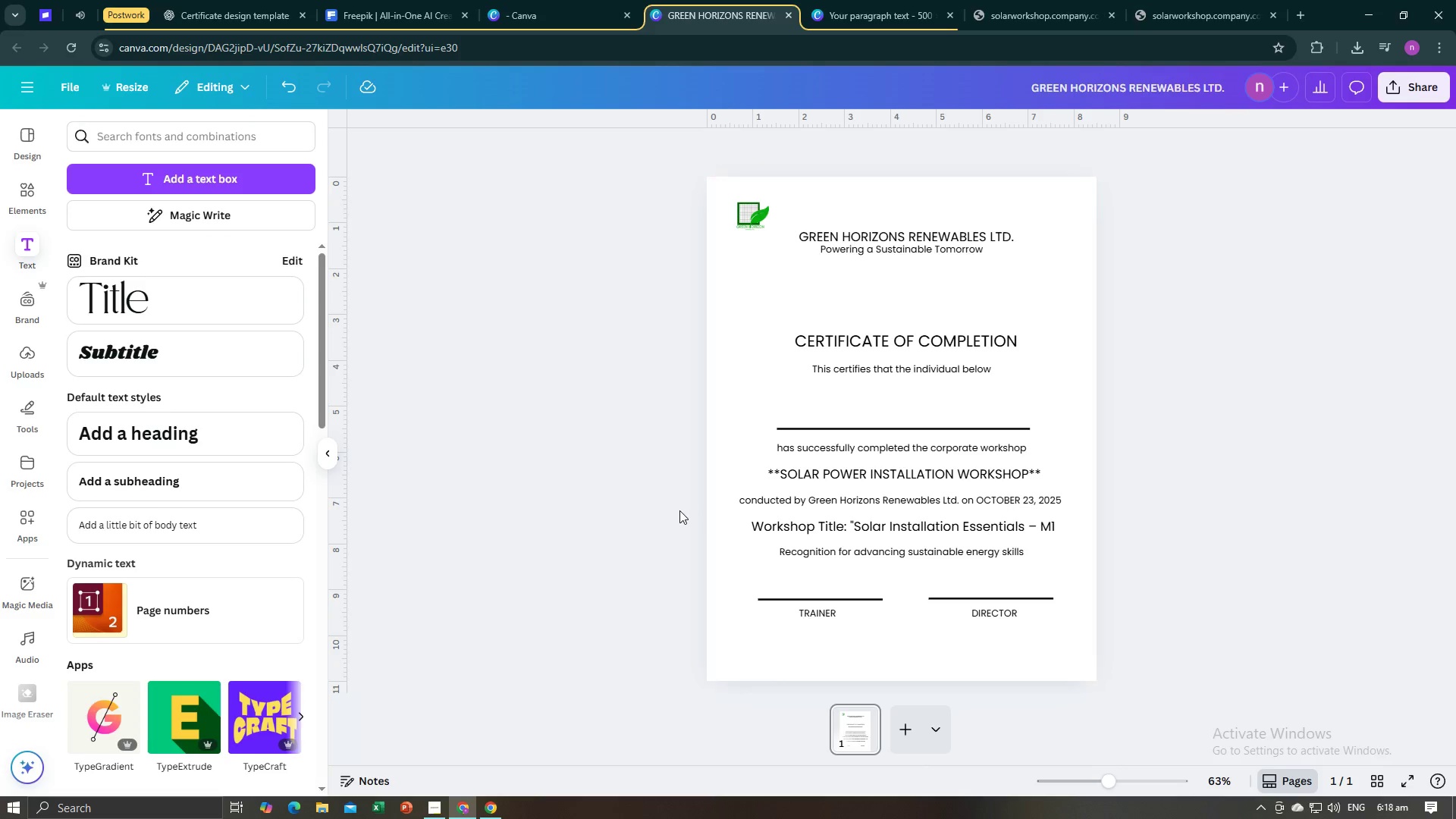 
left_click([679, 510])
 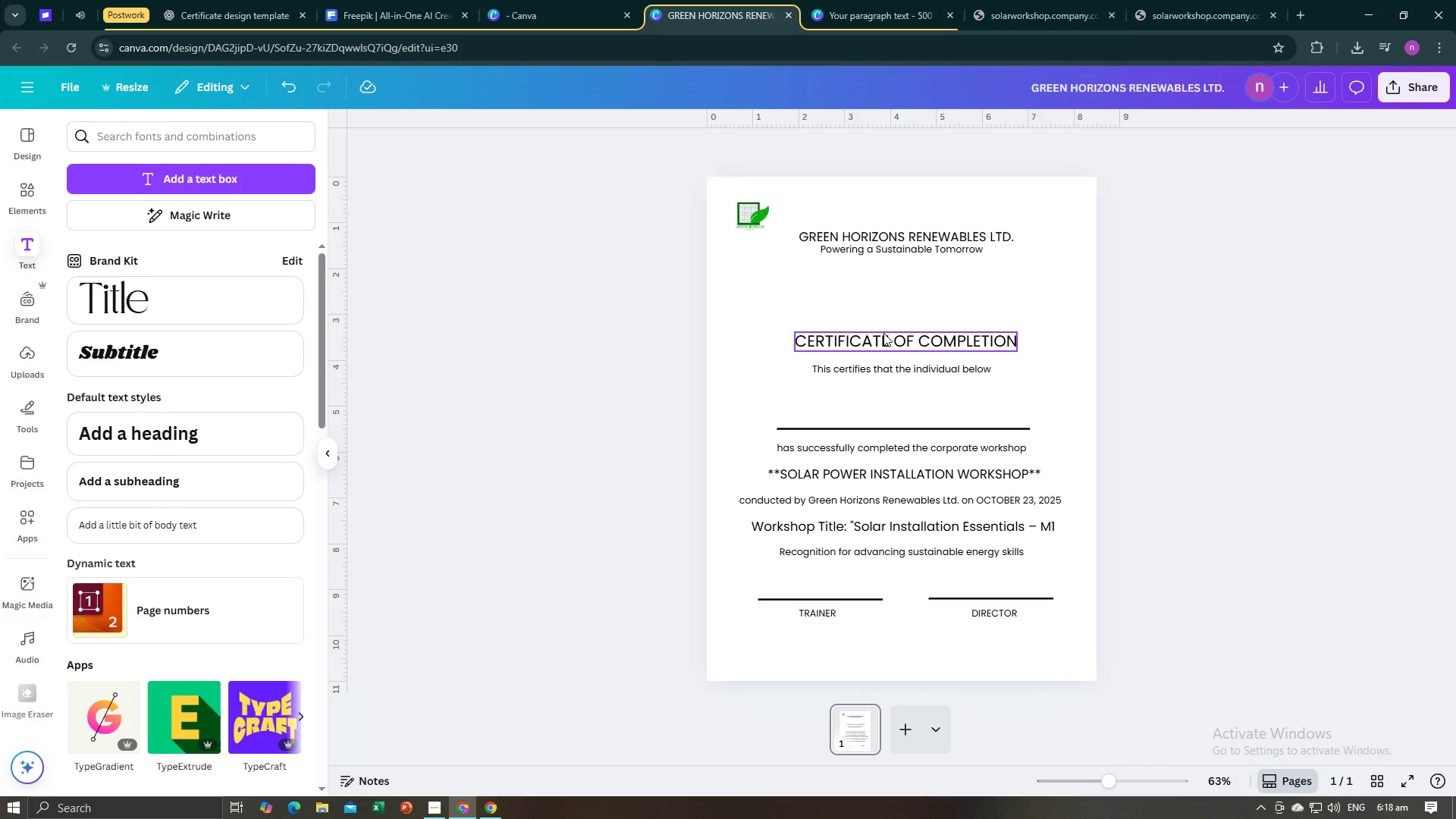 
left_click([883, 333])
 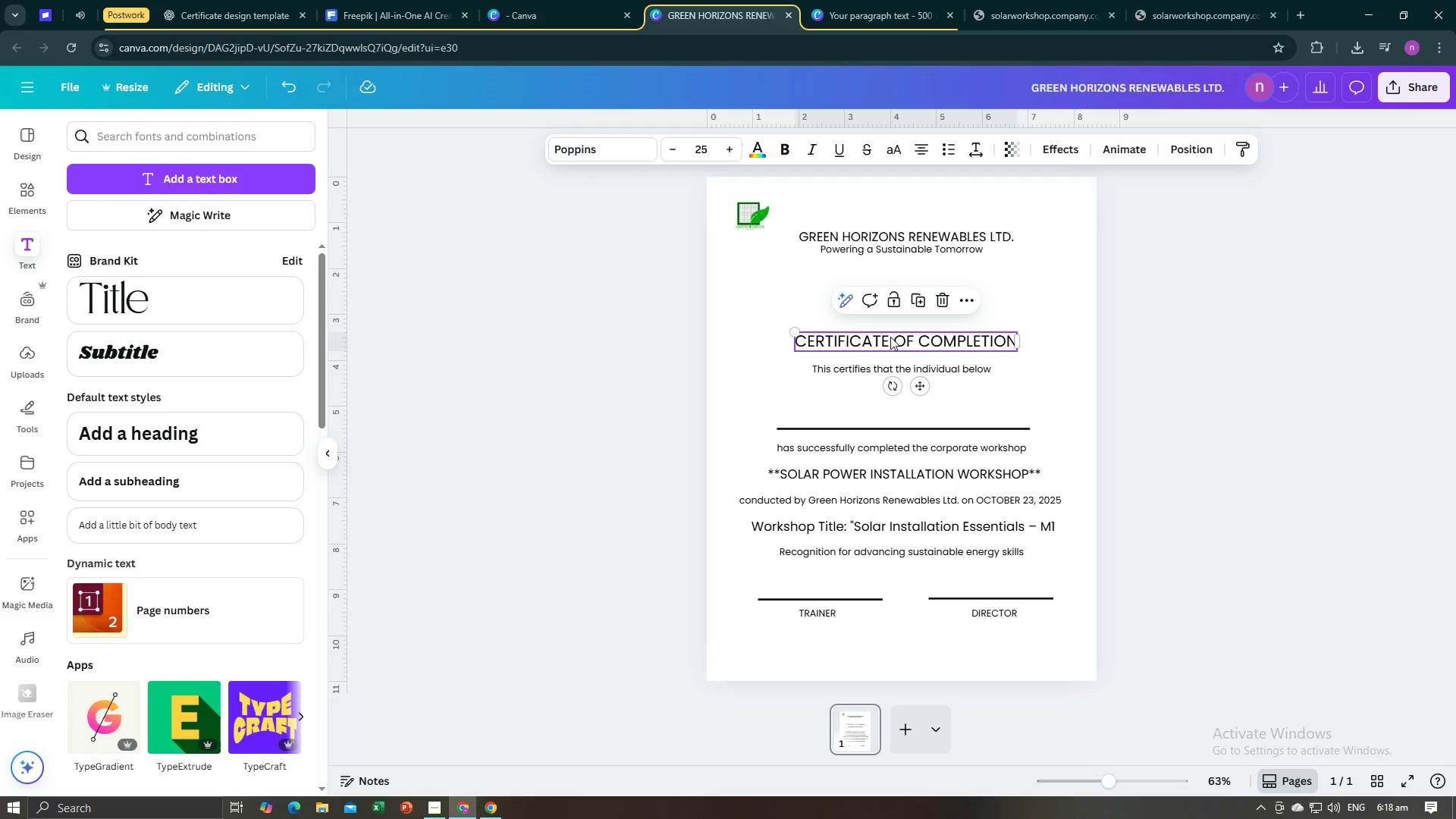 
left_click_drag(start_coordinate=[890, 337], to_coordinate=[884, 287])
 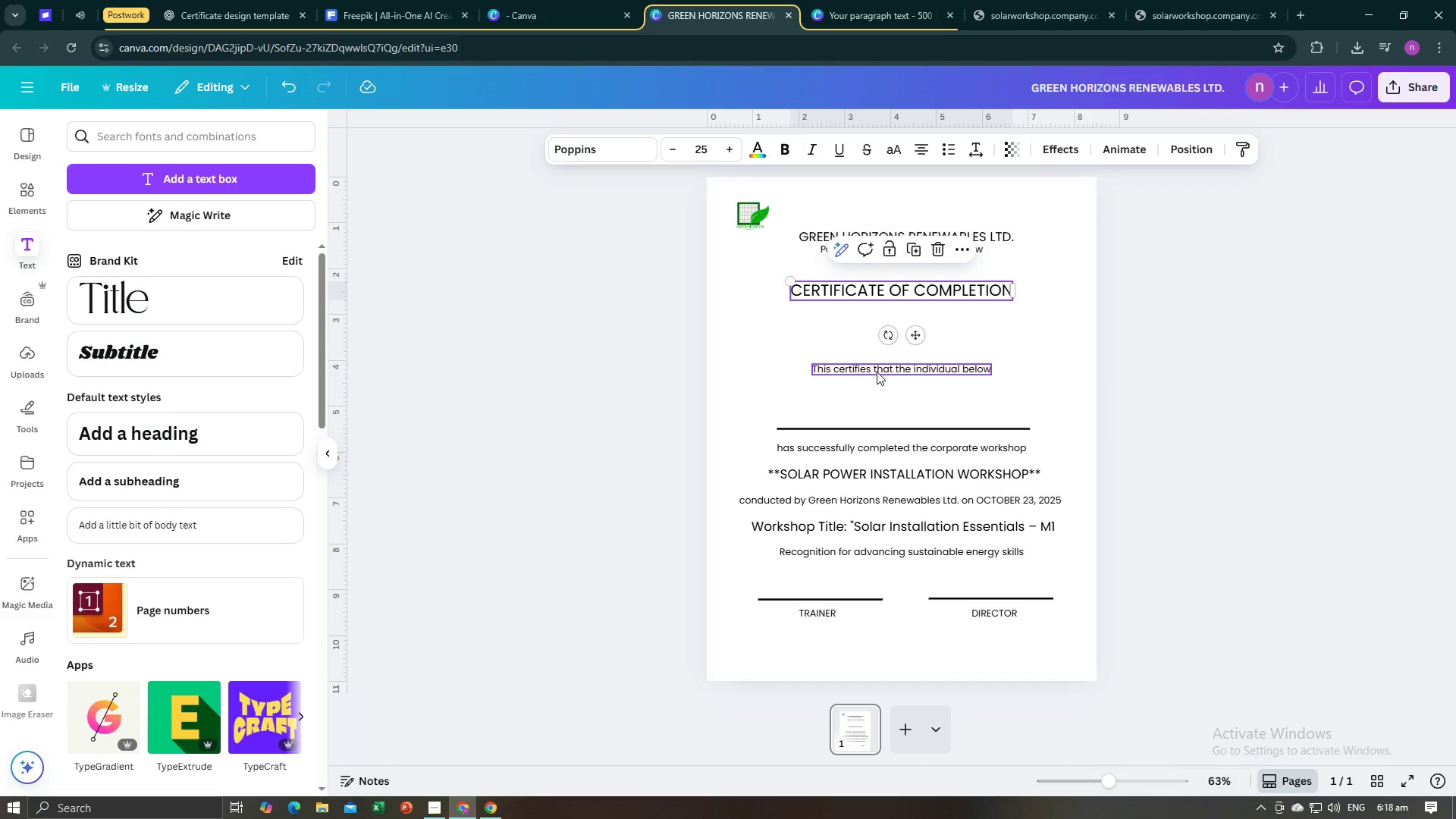 
left_click([877, 372])
 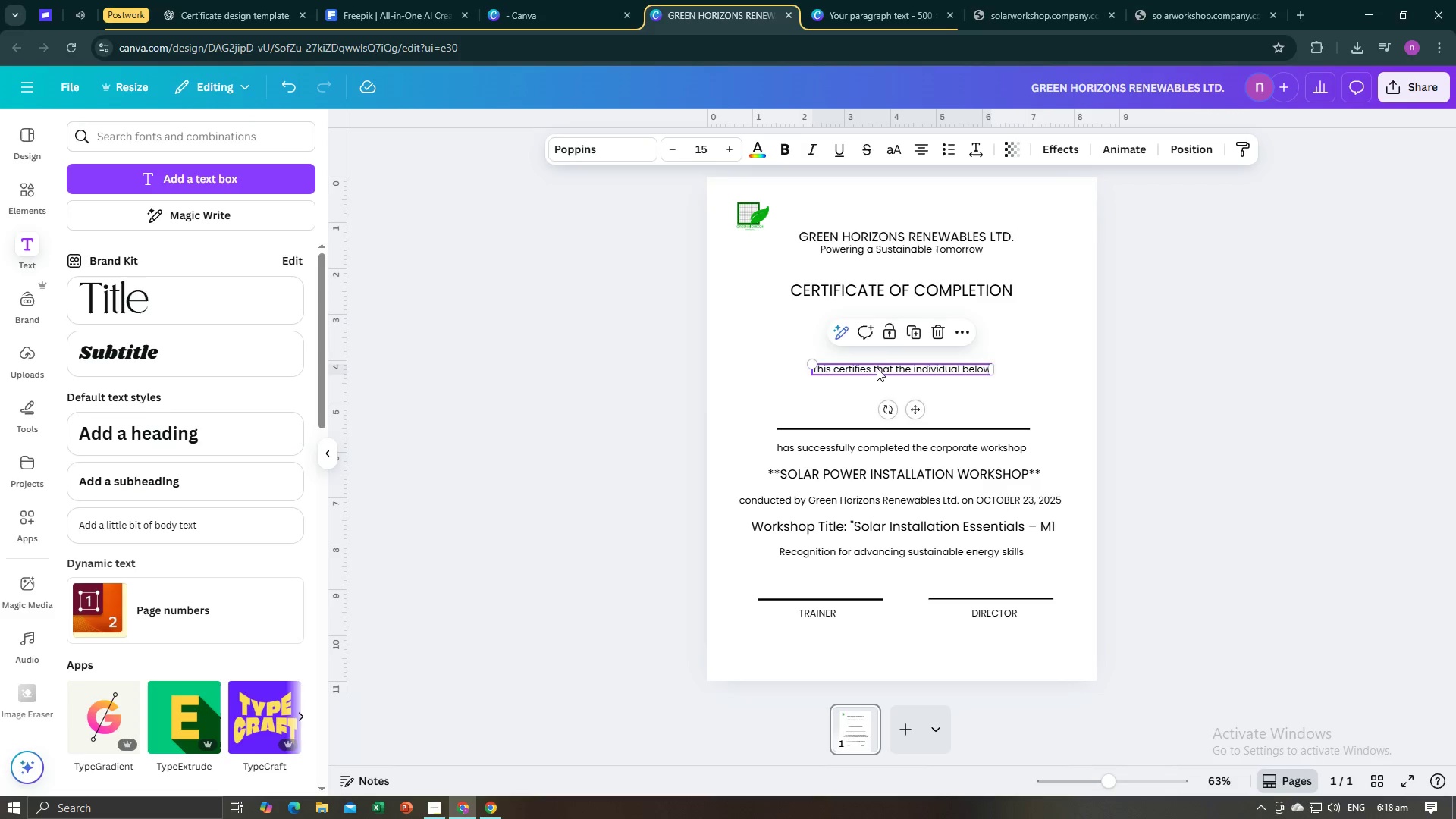 
left_click_drag(start_coordinate=[877, 369], to_coordinate=[875, 322])
 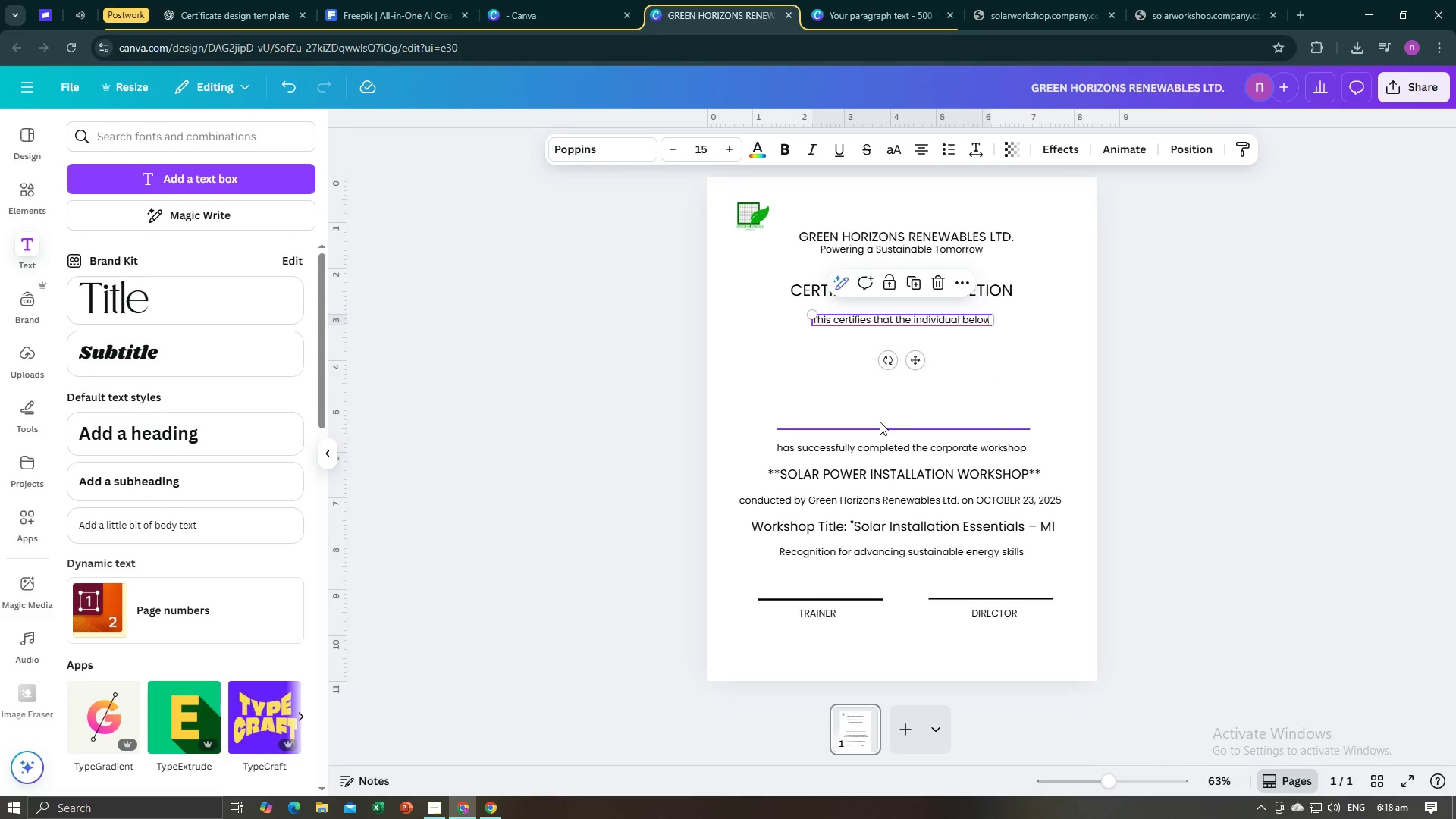 
left_click([880, 422])
 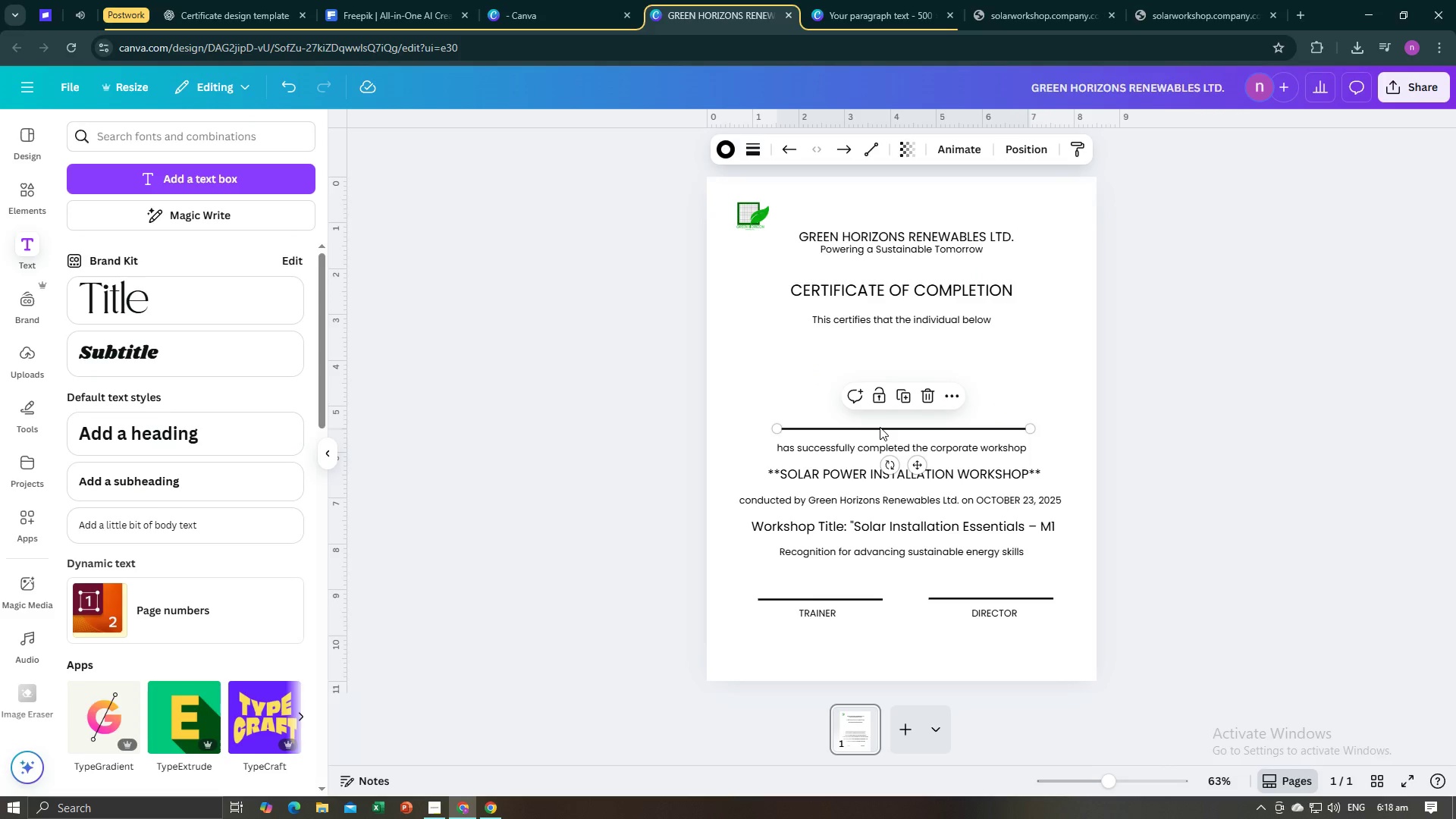 
left_click_drag(start_coordinate=[880, 427], to_coordinate=[876, 381])
 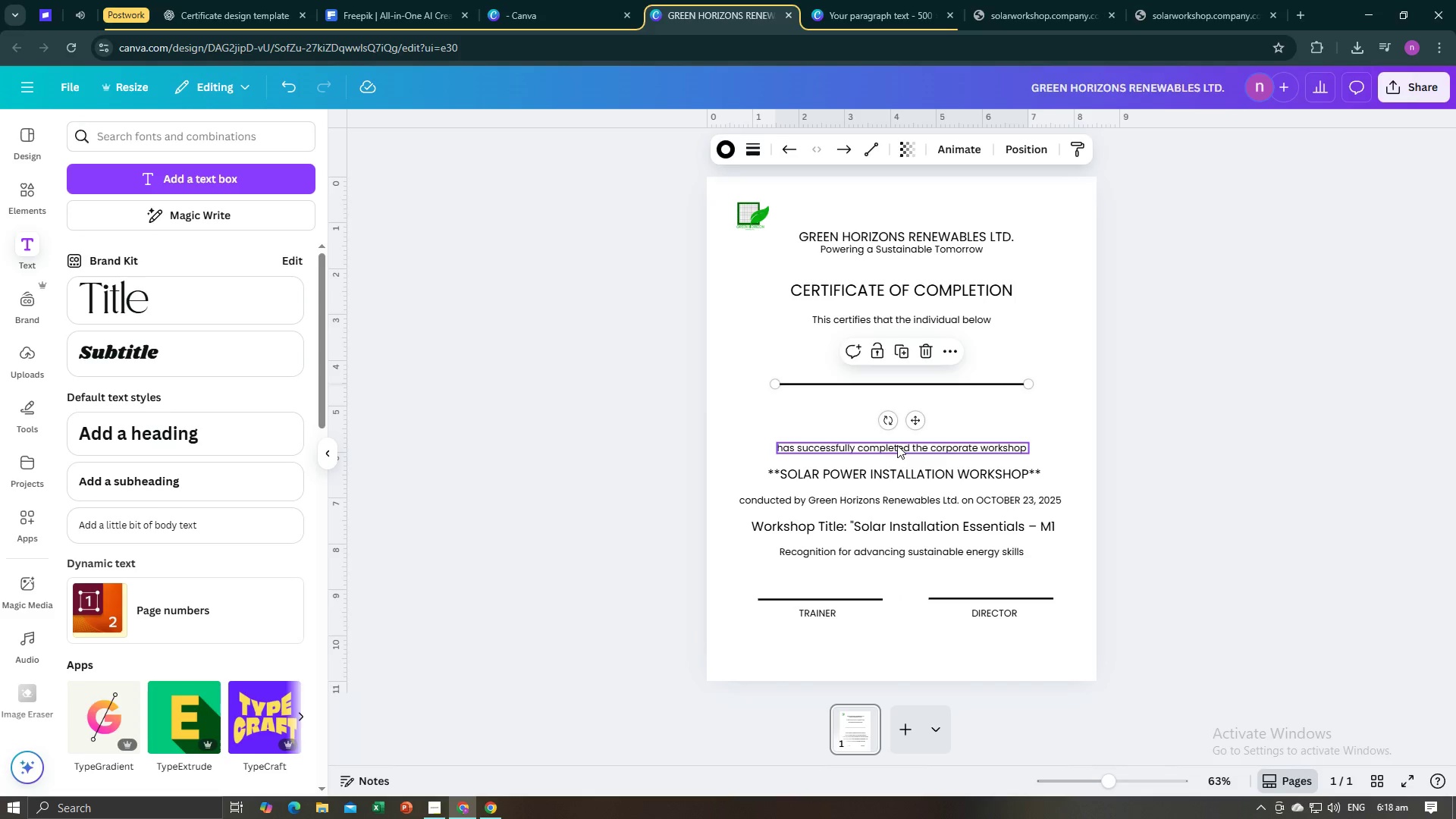 
left_click([897, 445])
 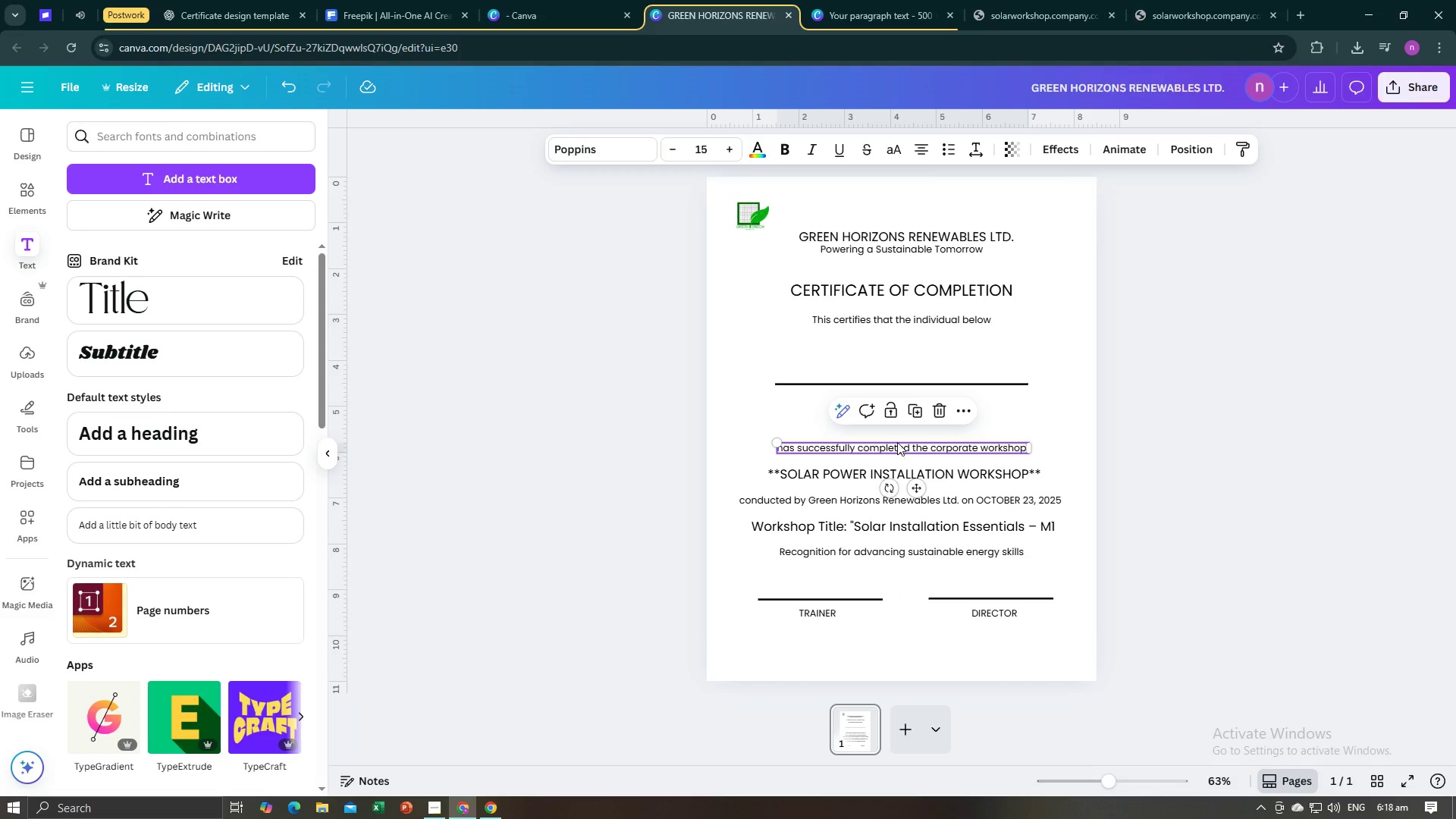 
left_click_drag(start_coordinate=[897, 445], to_coordinate=[899, 402])
 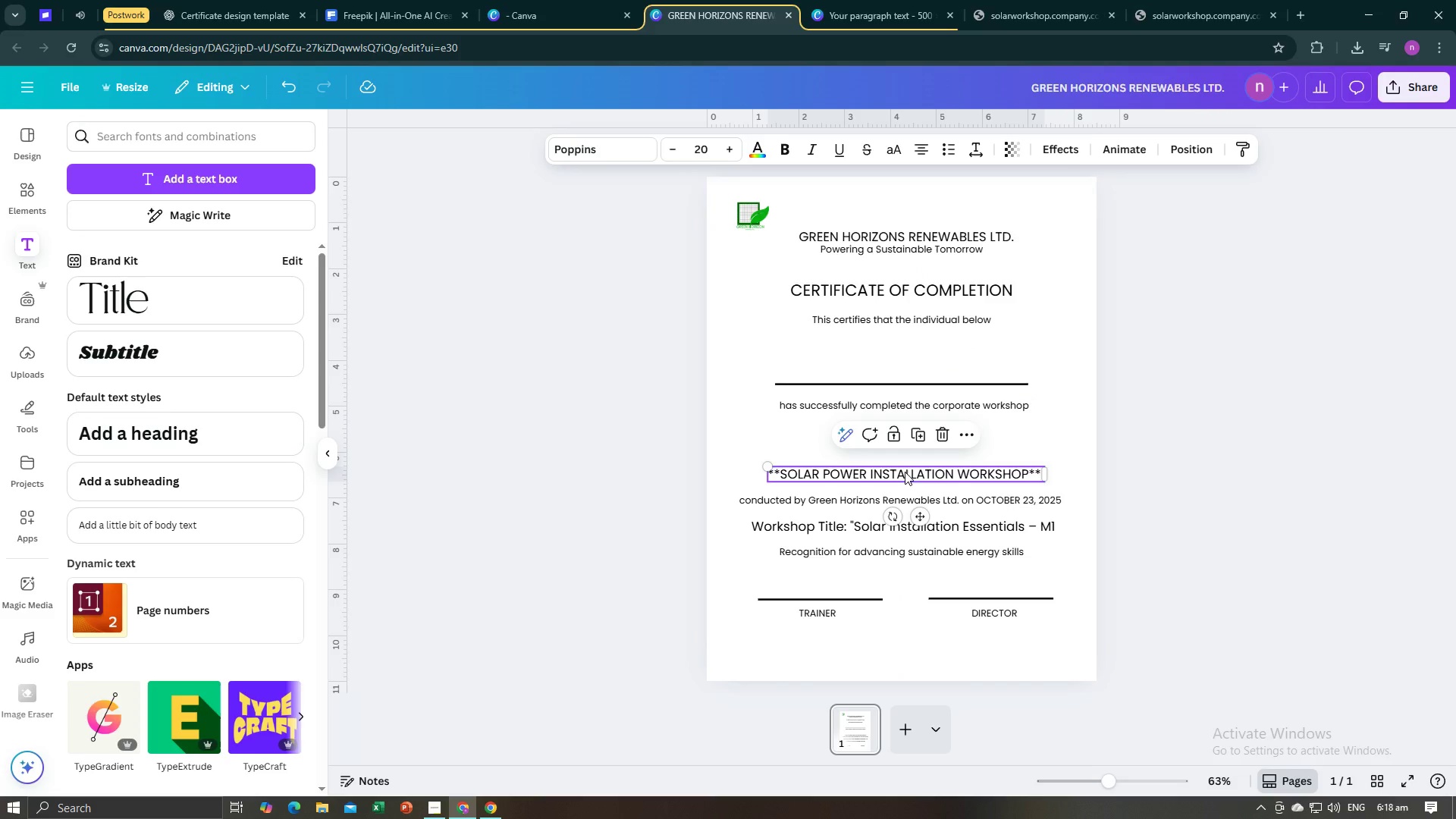 
left_click([905, 472])
 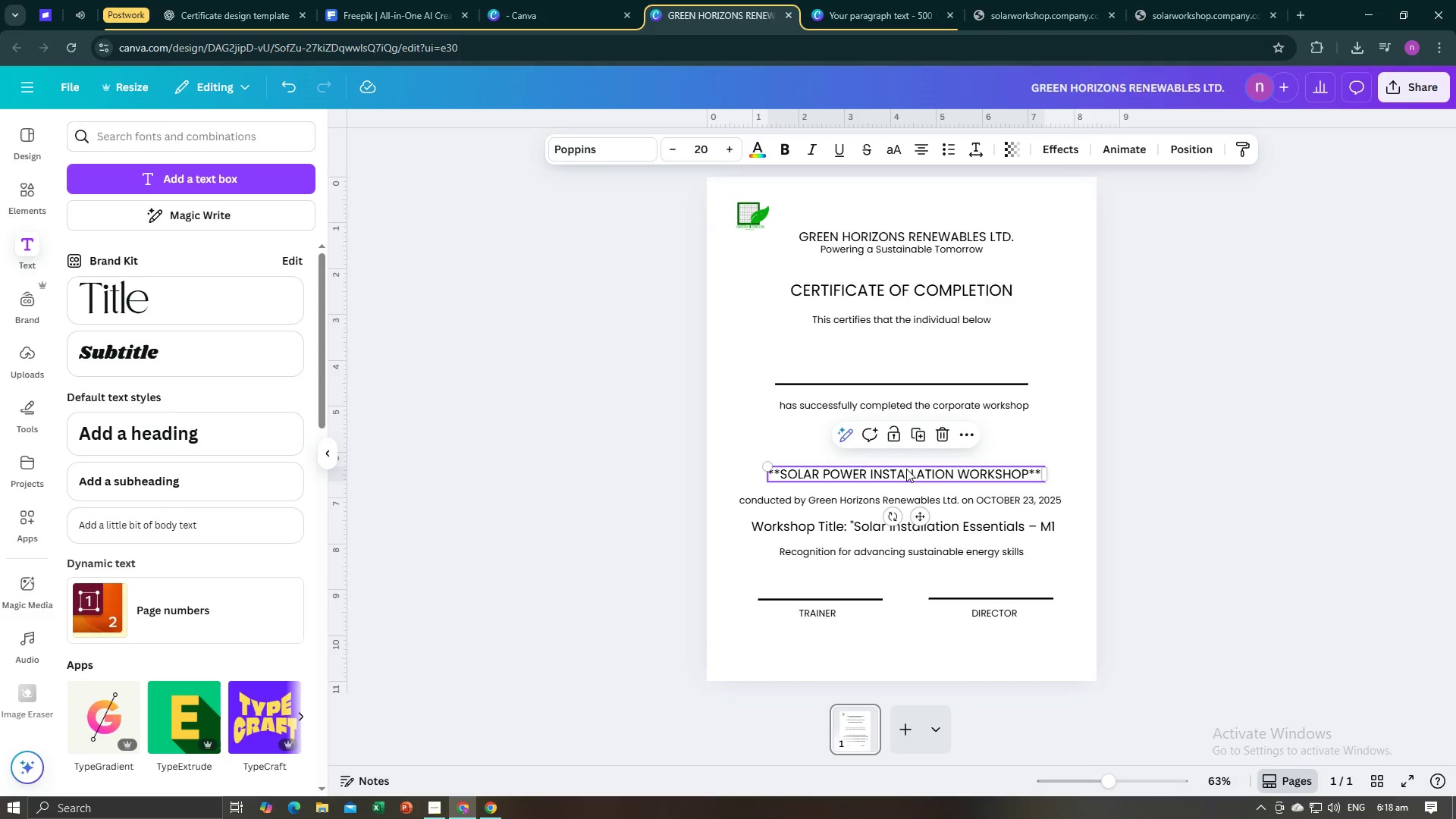 
left_click_drag(start_coordinate=[906, 472], to_coordinate=[912, 432])
 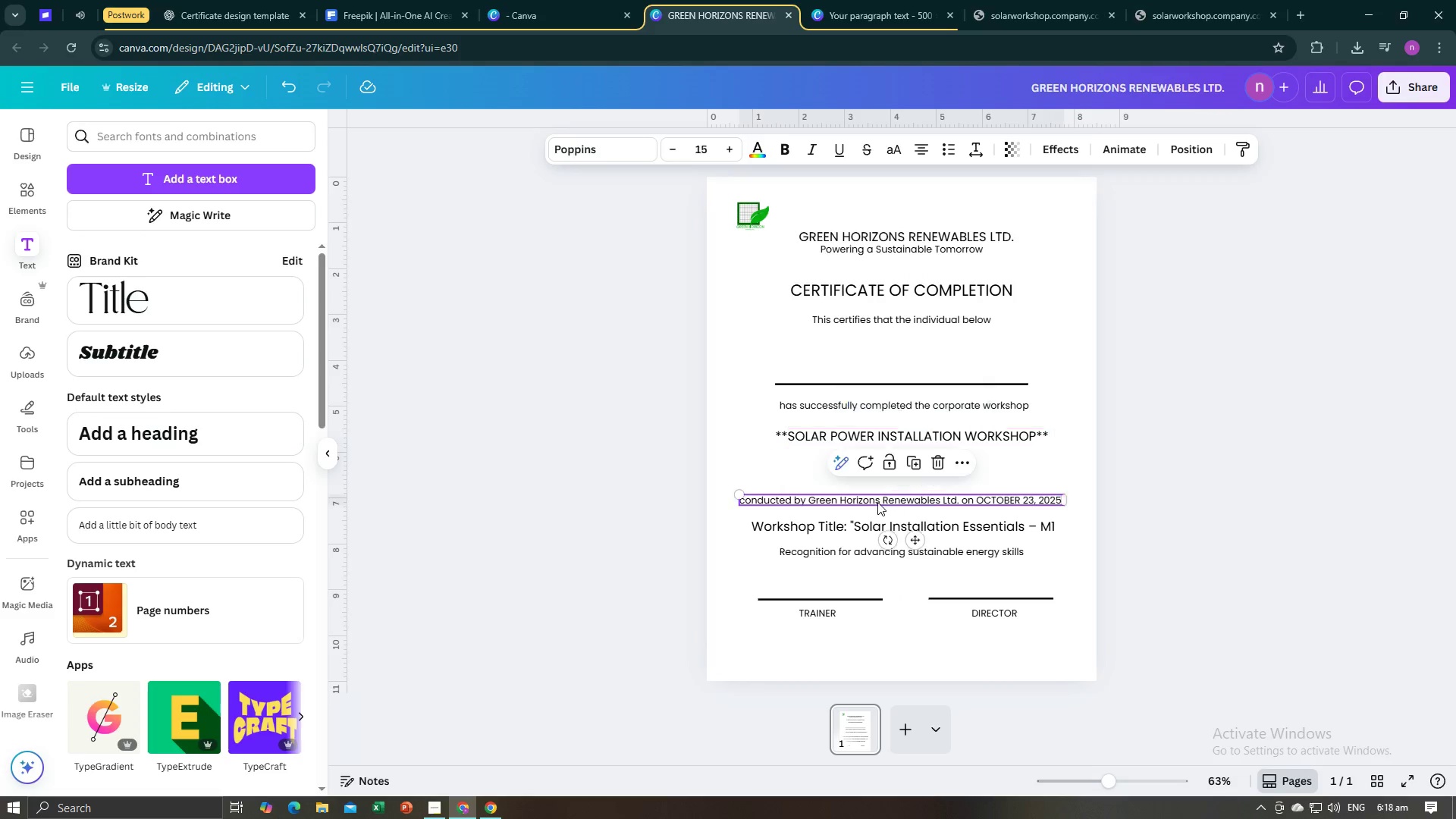 
left_click([877, 502])
 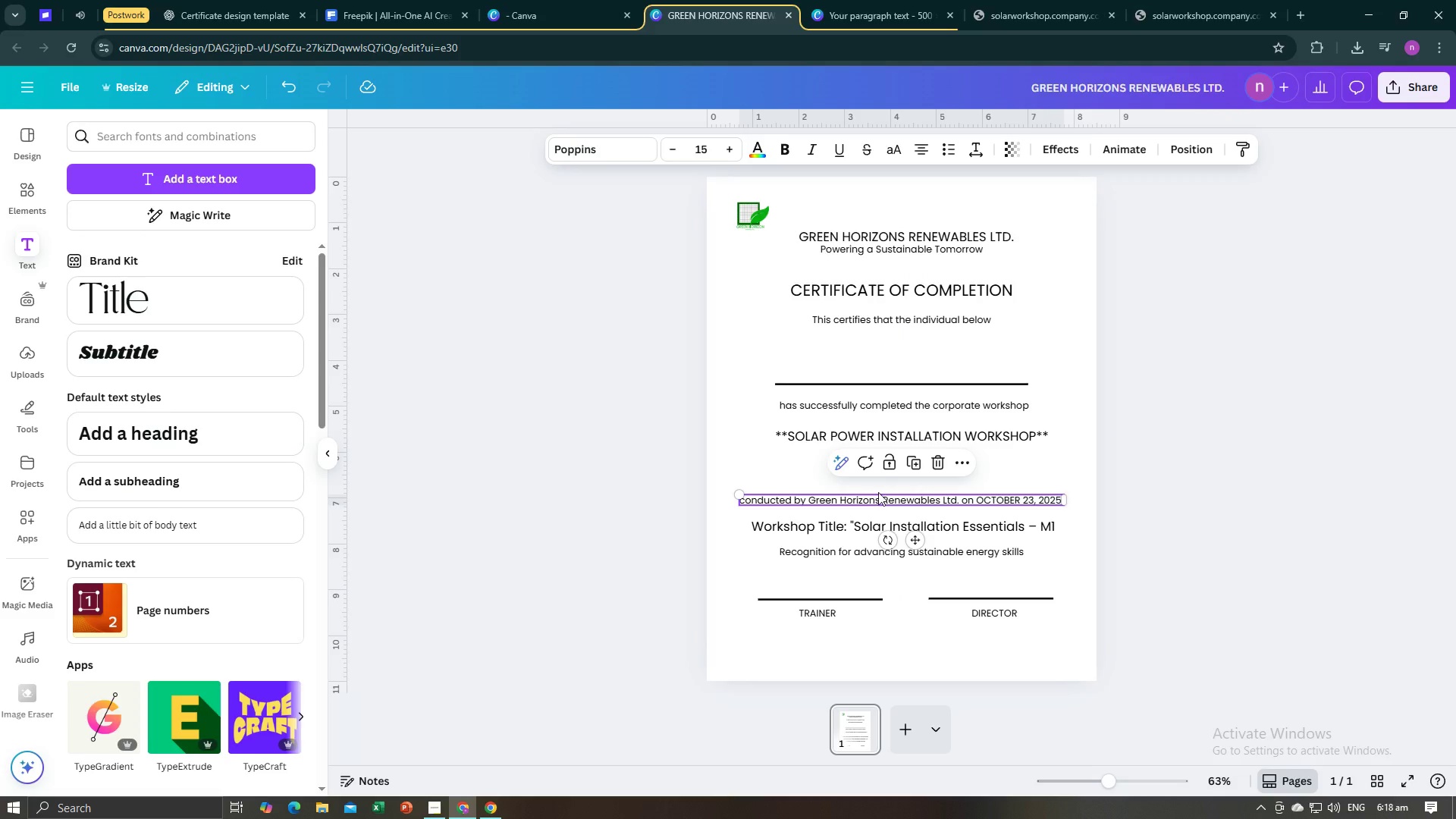 
left_click_drag(start_coordinate=[877, 498], to_coordinate=[877, 459])
 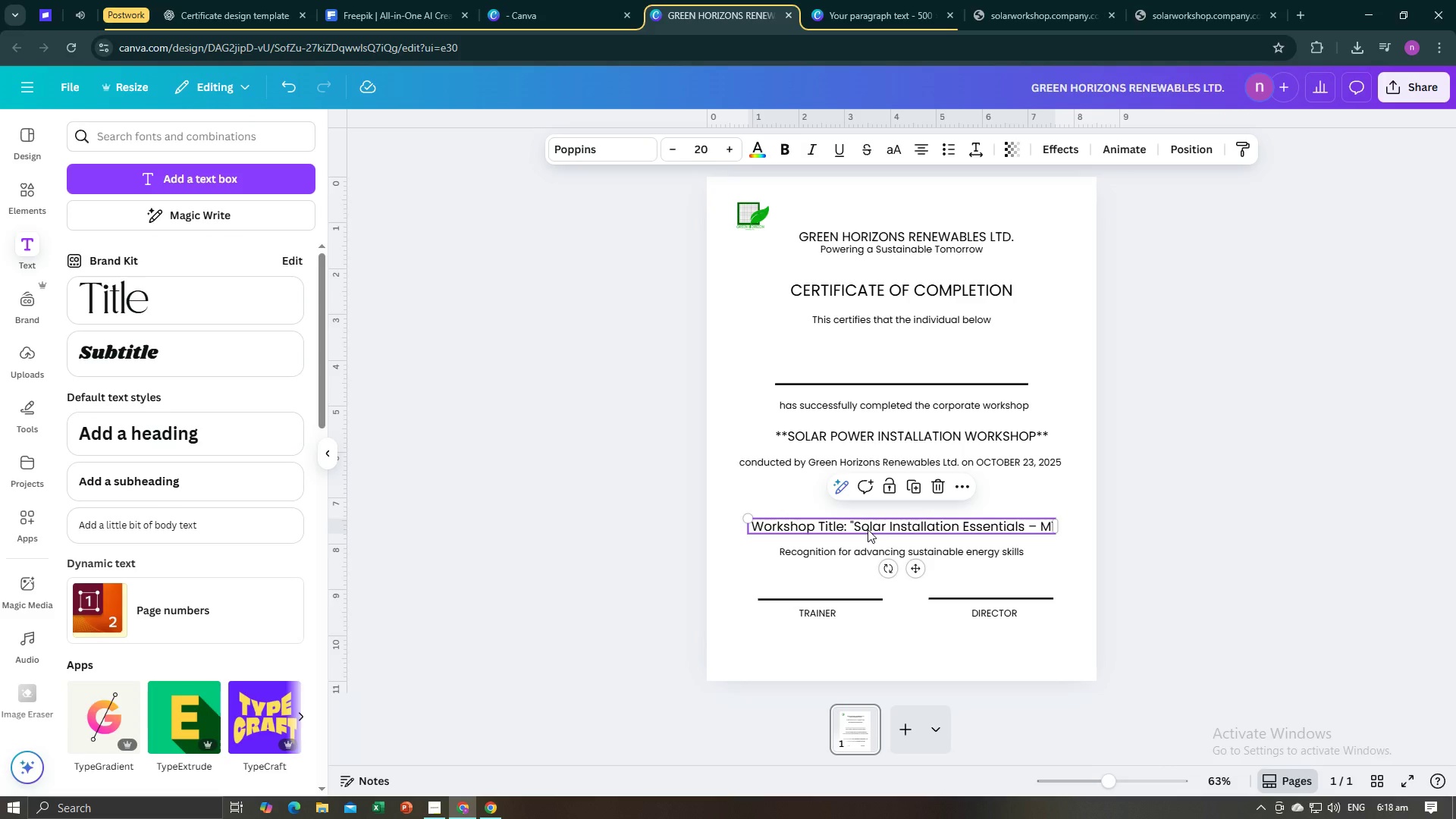 
left_click_drag(start_coordinate=[871, 528], to_coordinate=[870, 488])
 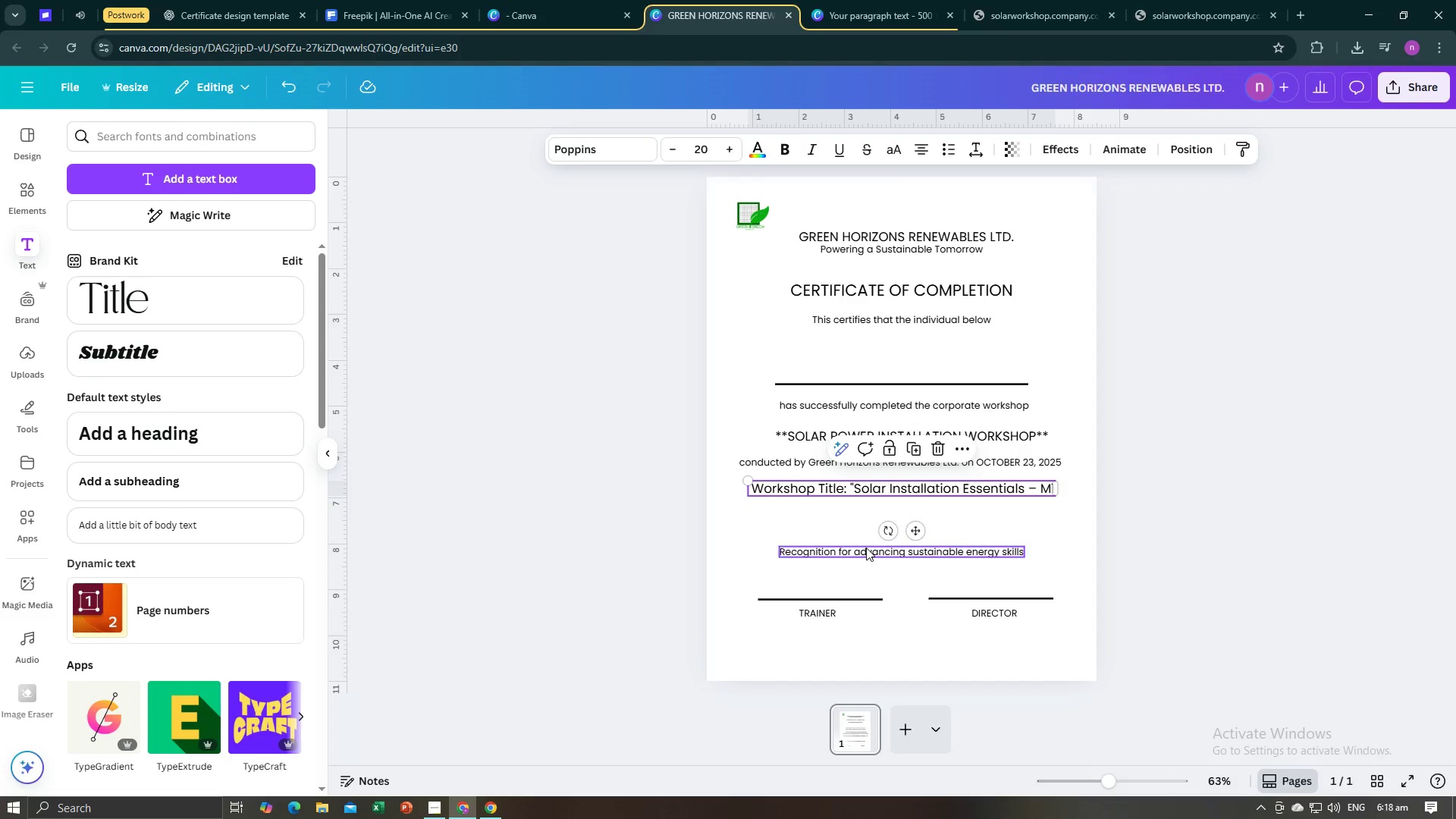 
left_click([866, 548])
 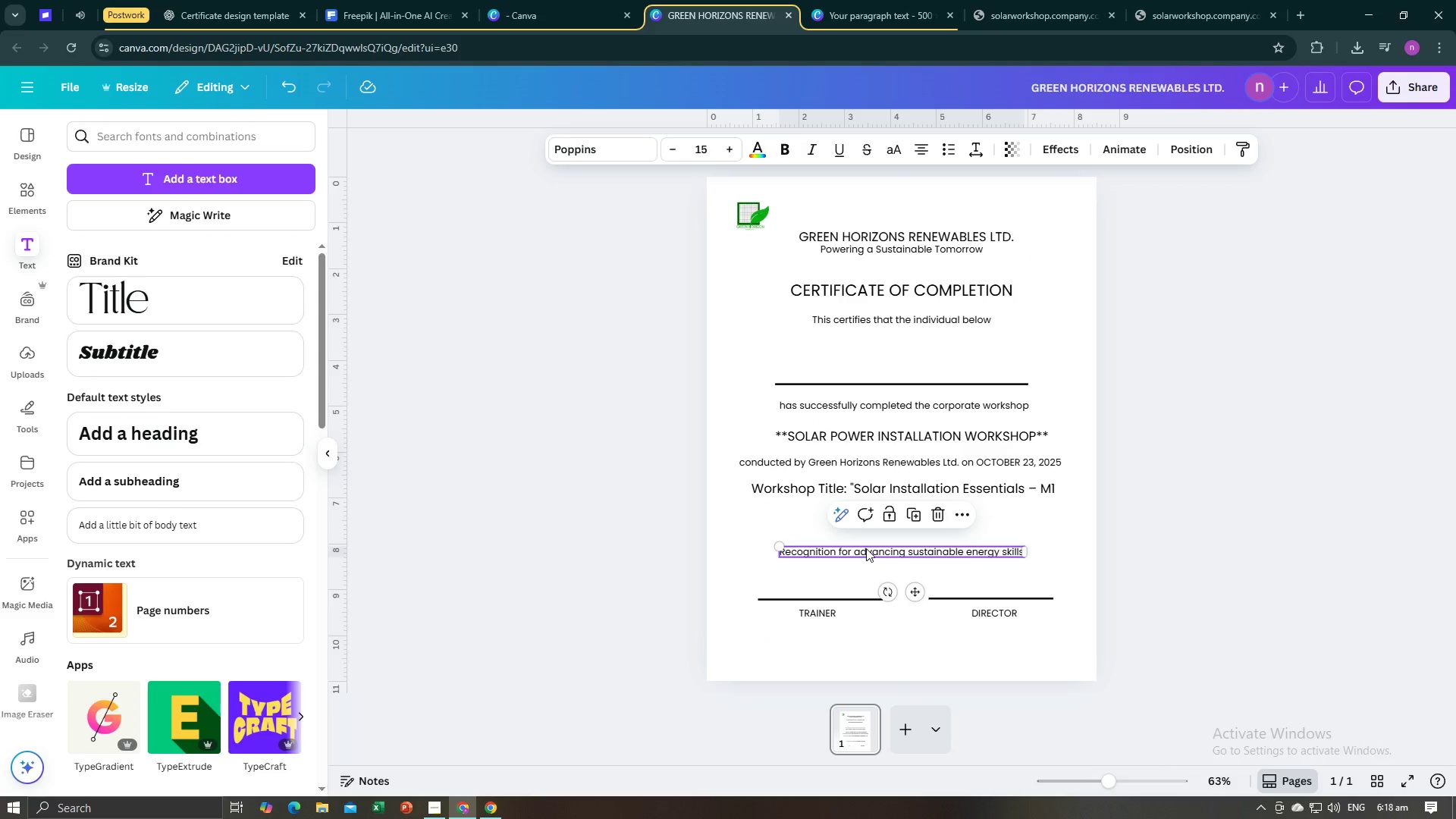 
left_click_drag(start_coordinate=[866, 548], to_coordinate=[871, 507])
 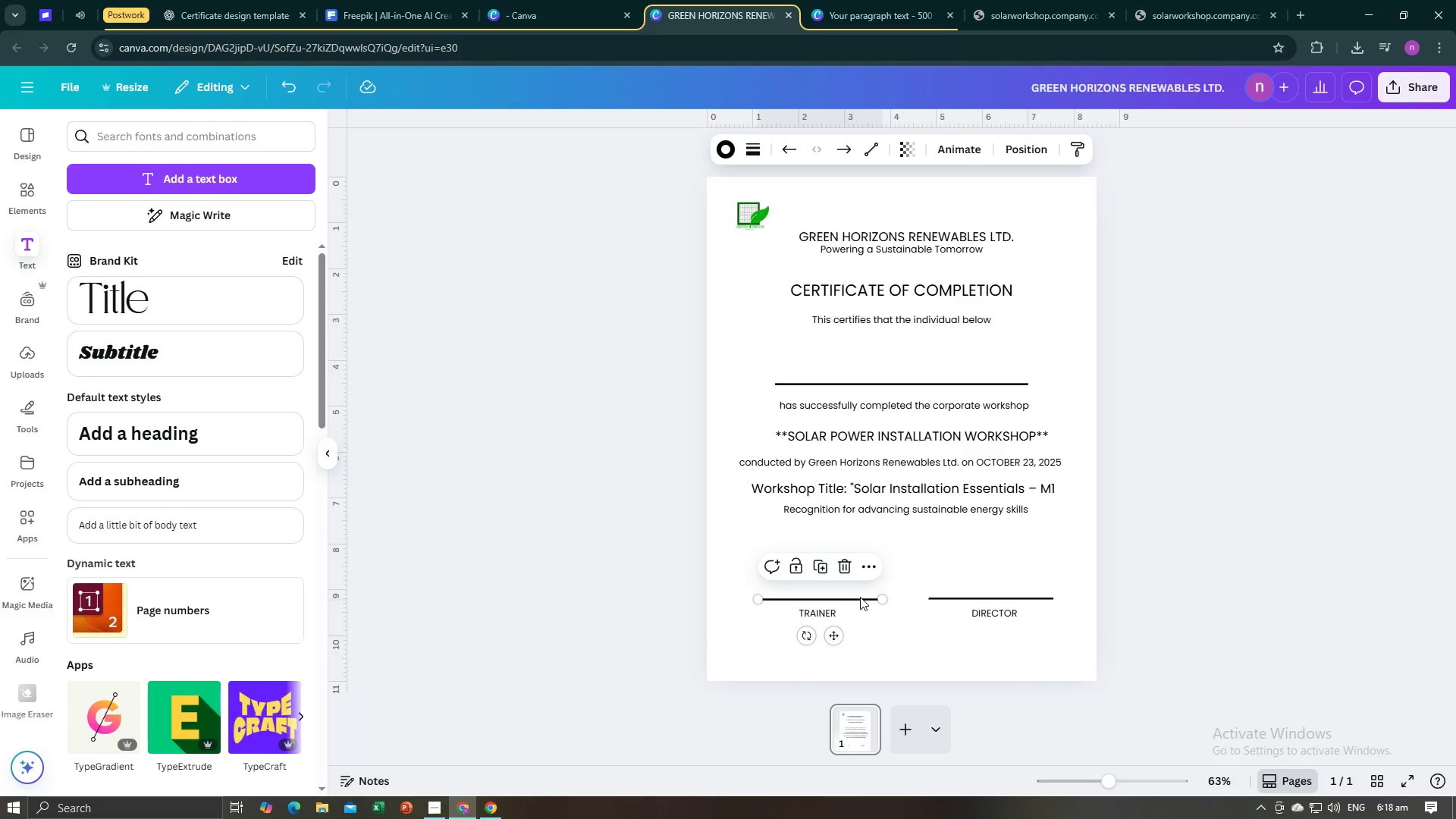 
left_click_drag(start_coordinate=[860, 597], to_coordinate=[856, 560])
 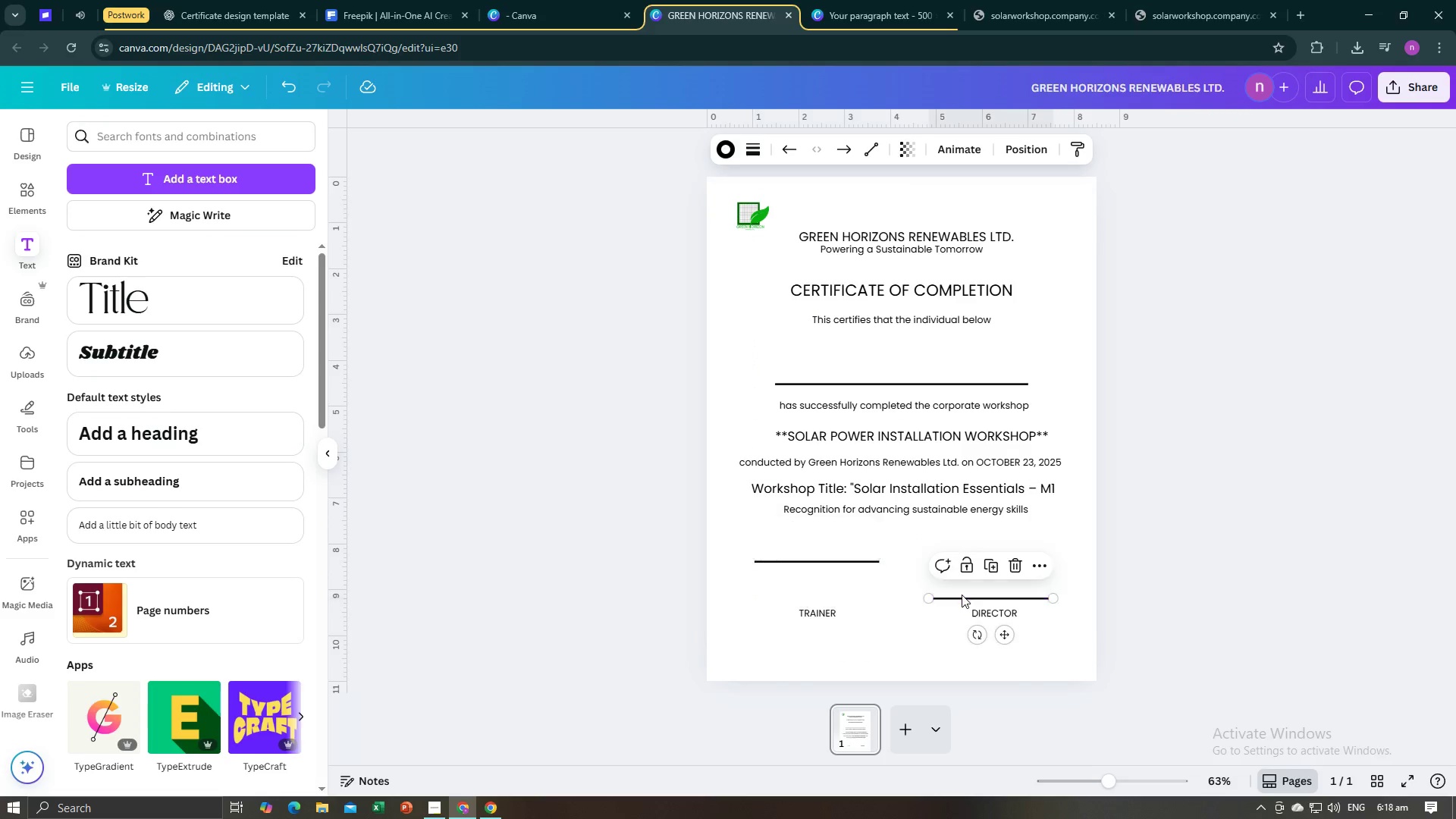 
left_click([962, 595])
 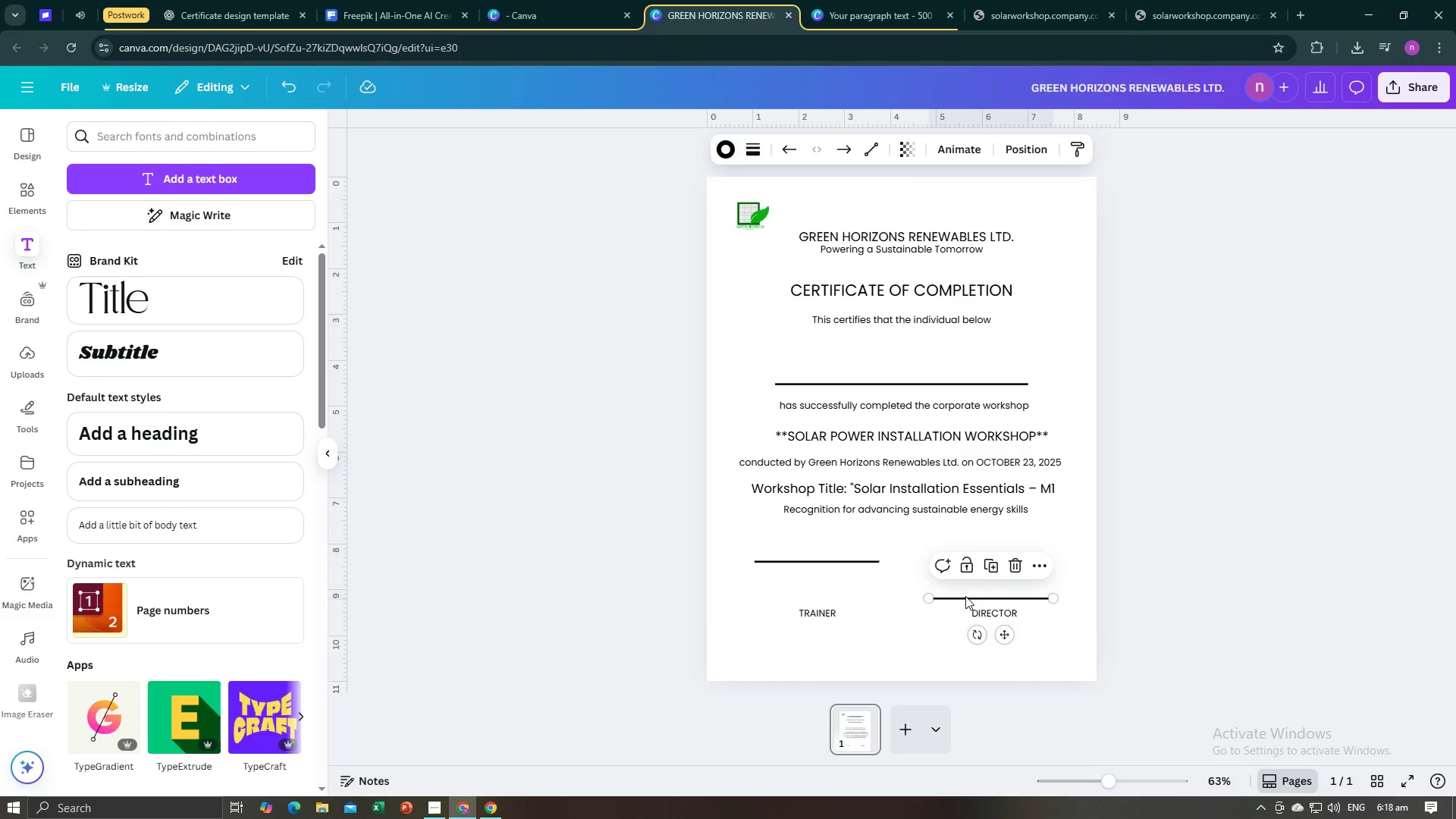 
left_click_drag(start_coordinate=[965, 596], to_coordinate=[967, 564])
 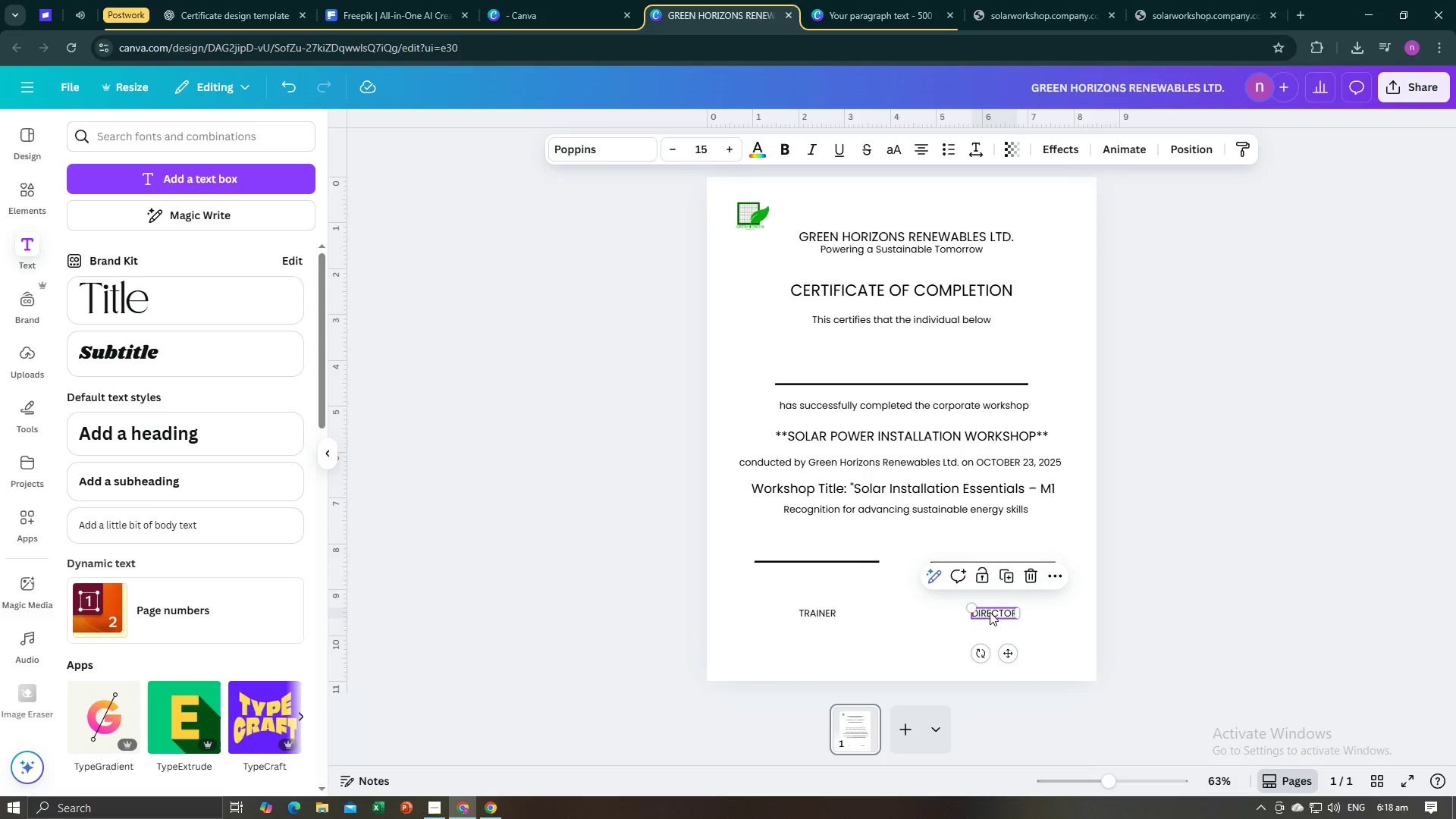 
left_click_drag(start_coordinate=[990, 612], to_coordinate=[990, 585])
 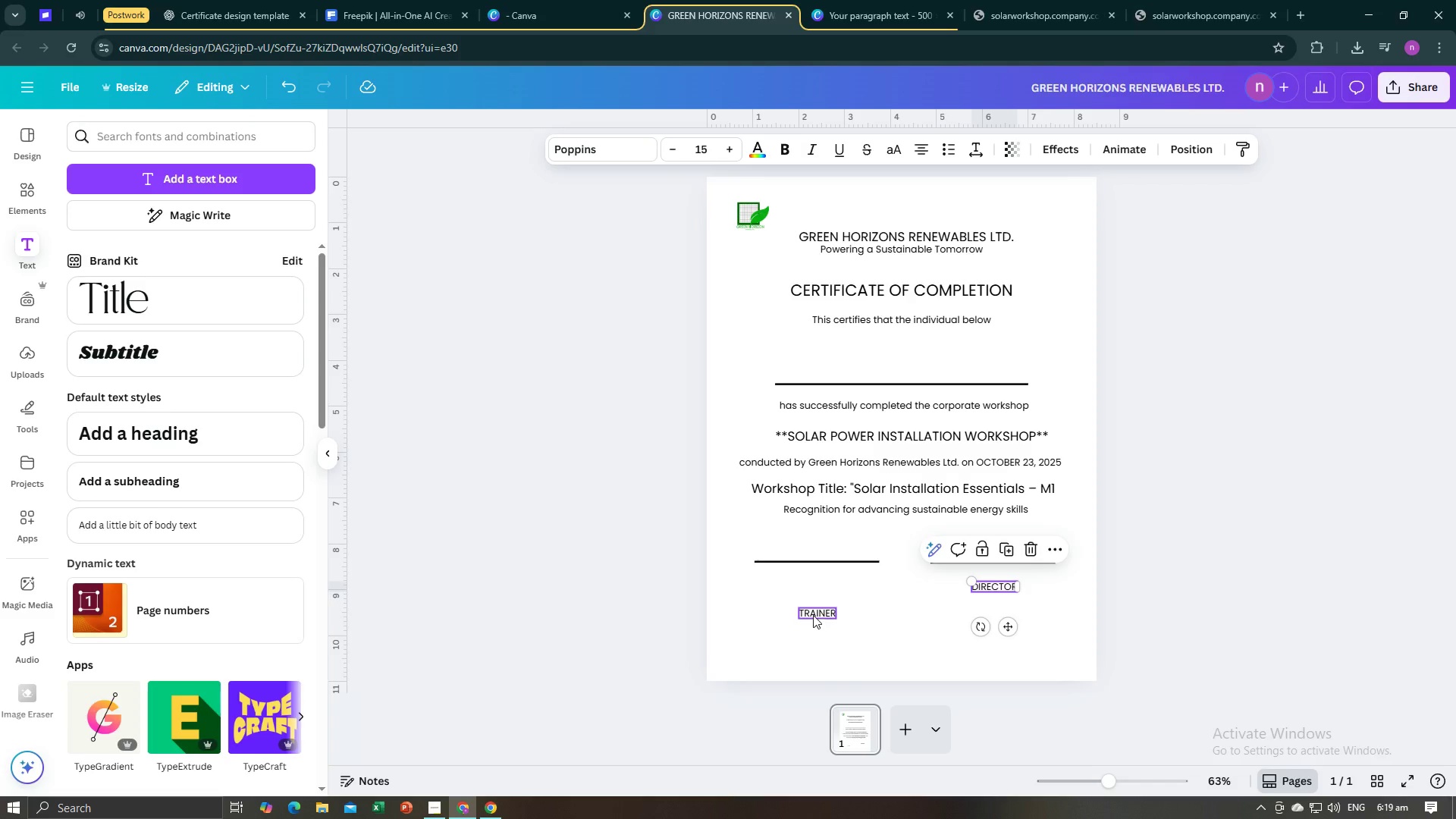 
left_click([811, 608])
 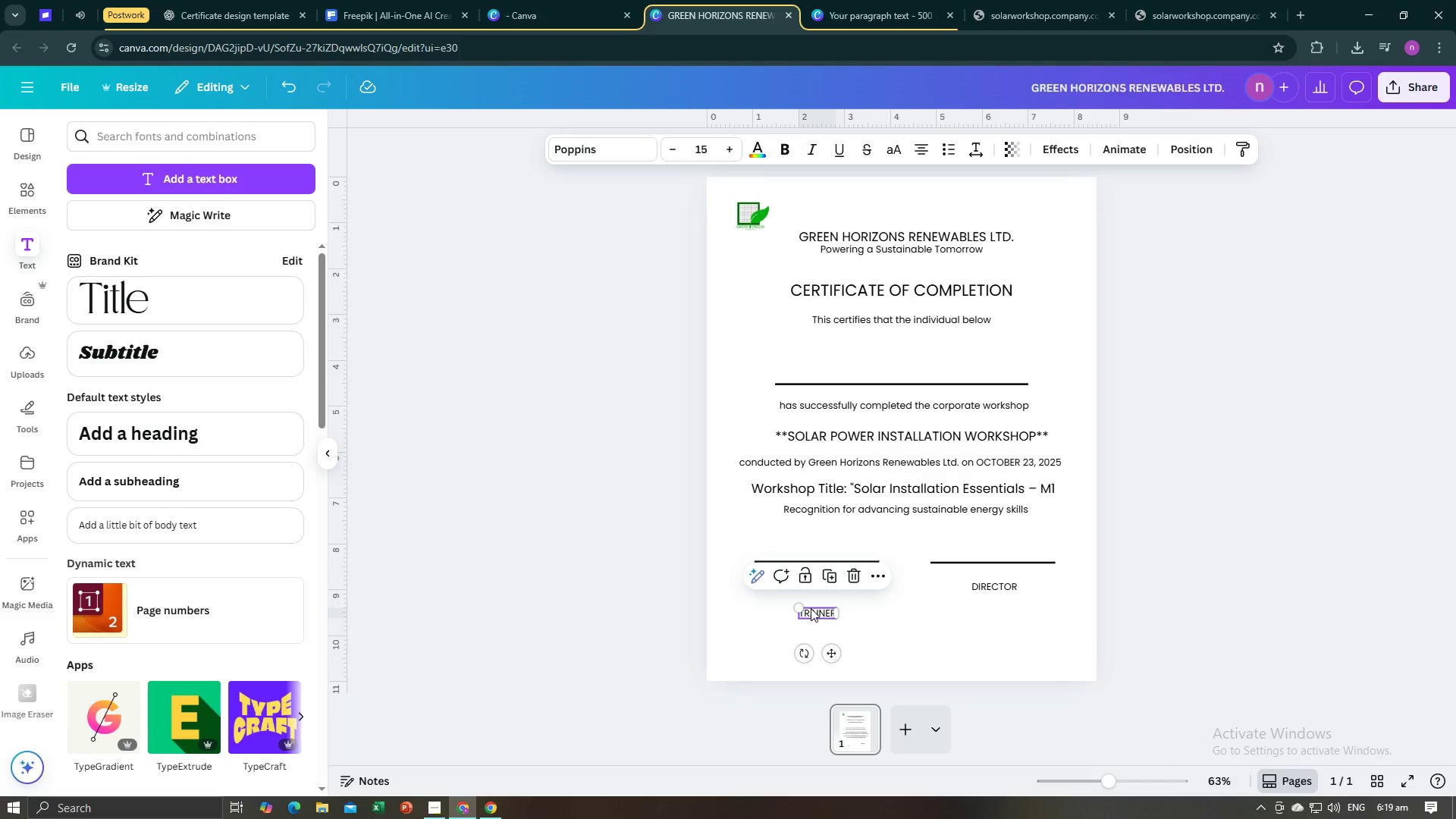 
left_click_drag(start_coordinate=[811, 608], to_coordinate=[813, 582])
 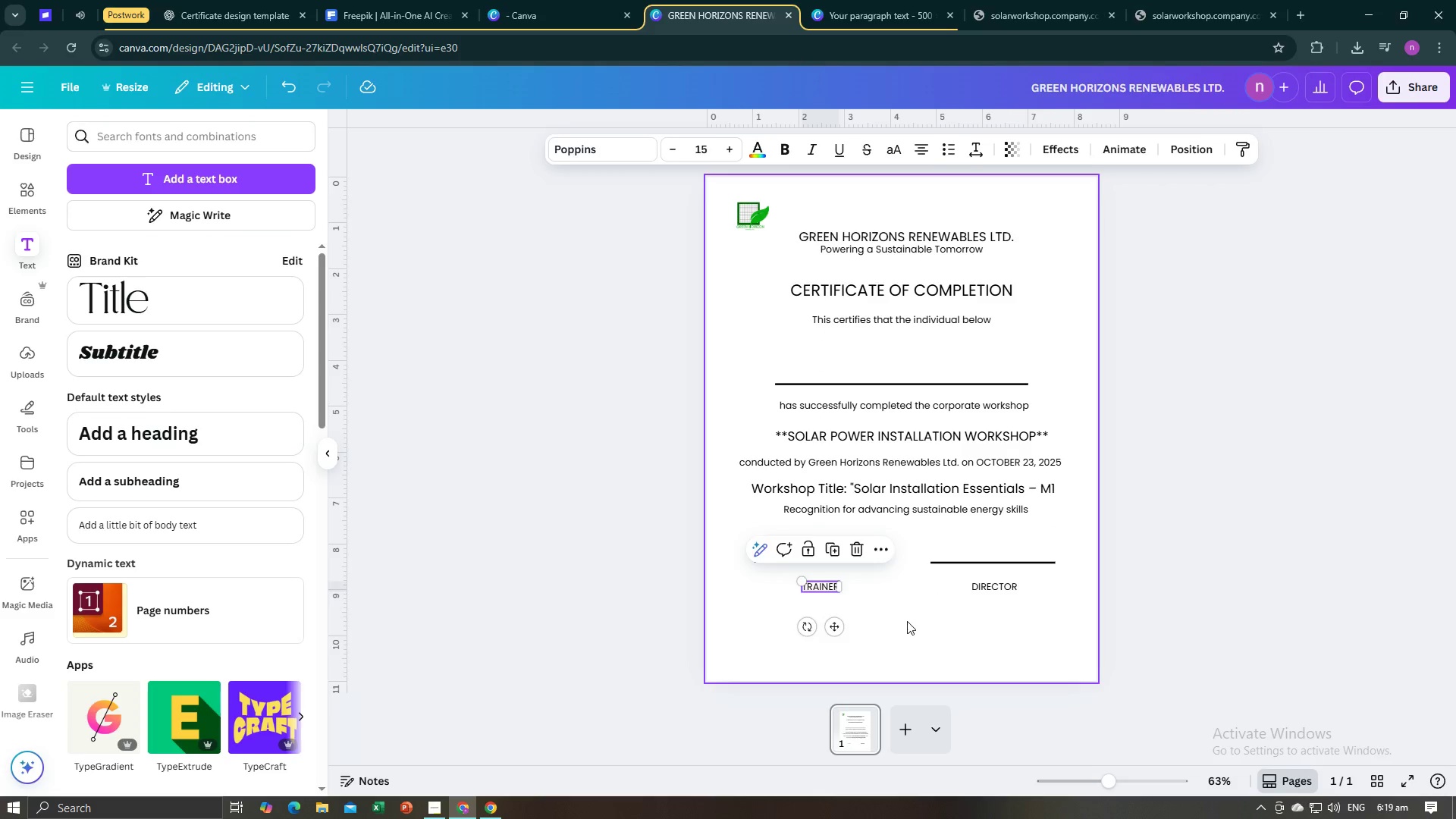 
left_click([907, 621])
 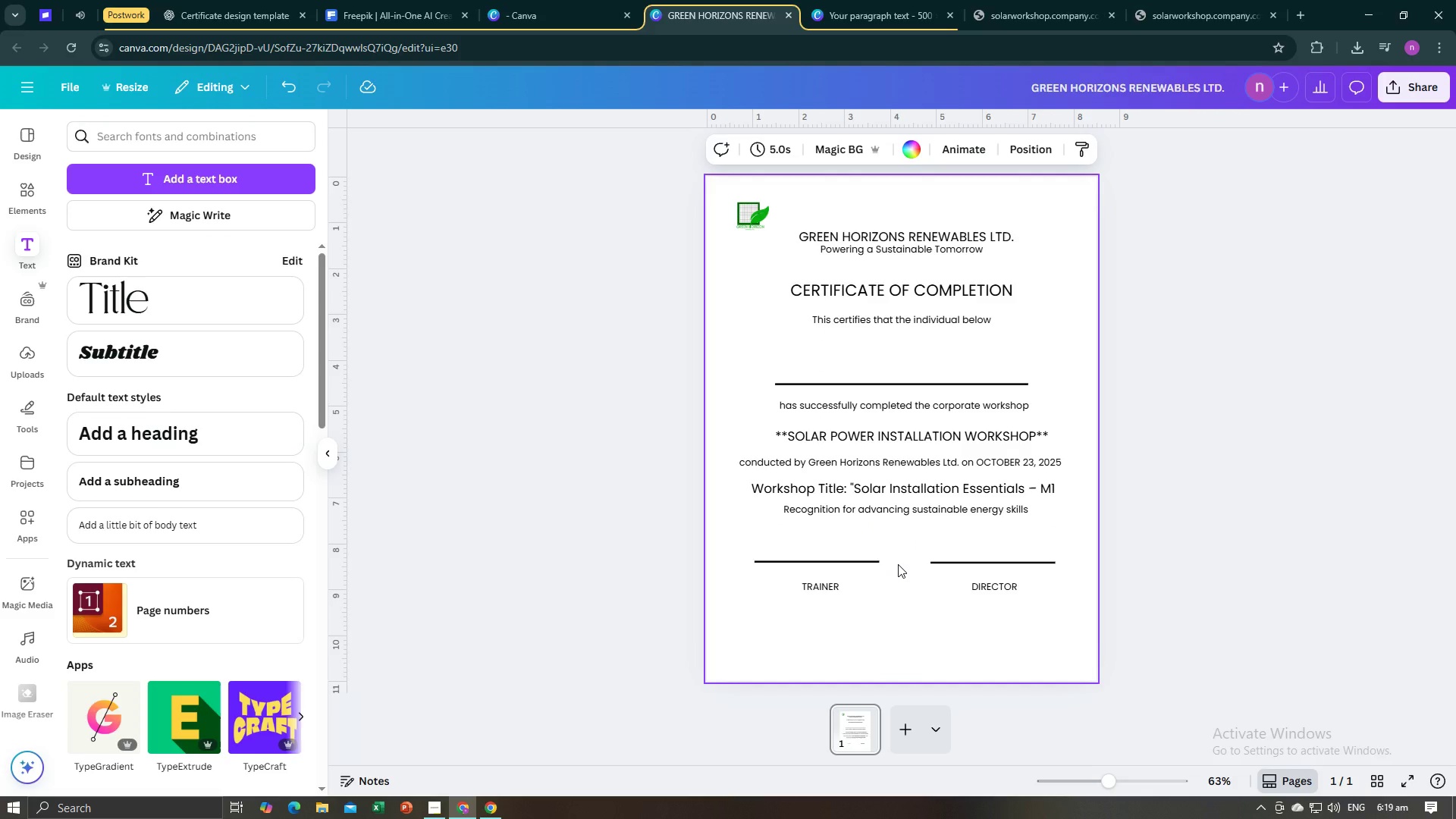 
wait(7.46)
 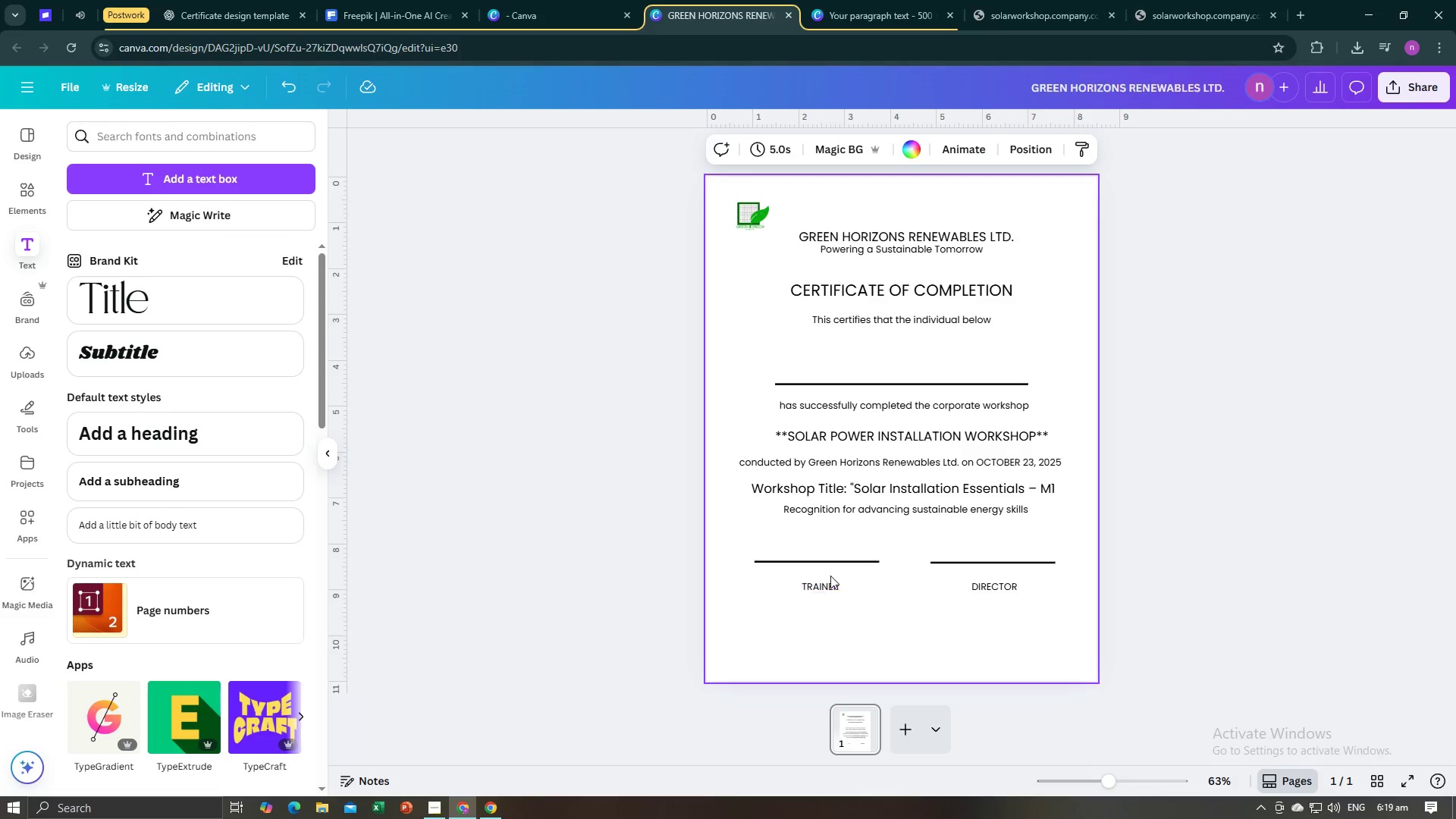 
left_click([813, 588])
 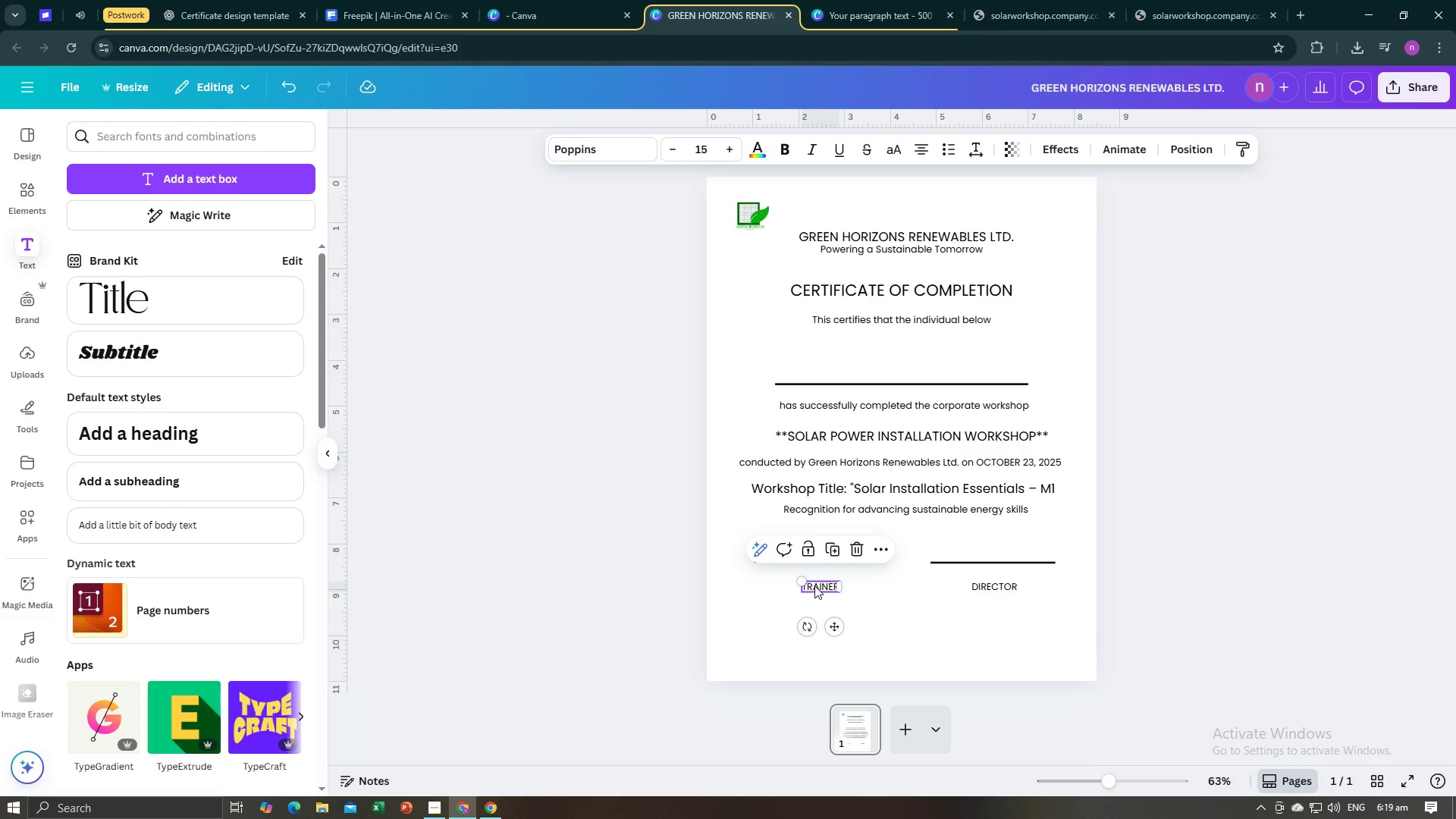 
left_click_drag(start_coordinate=[814, 586], to_coordinate=[812, 579])
 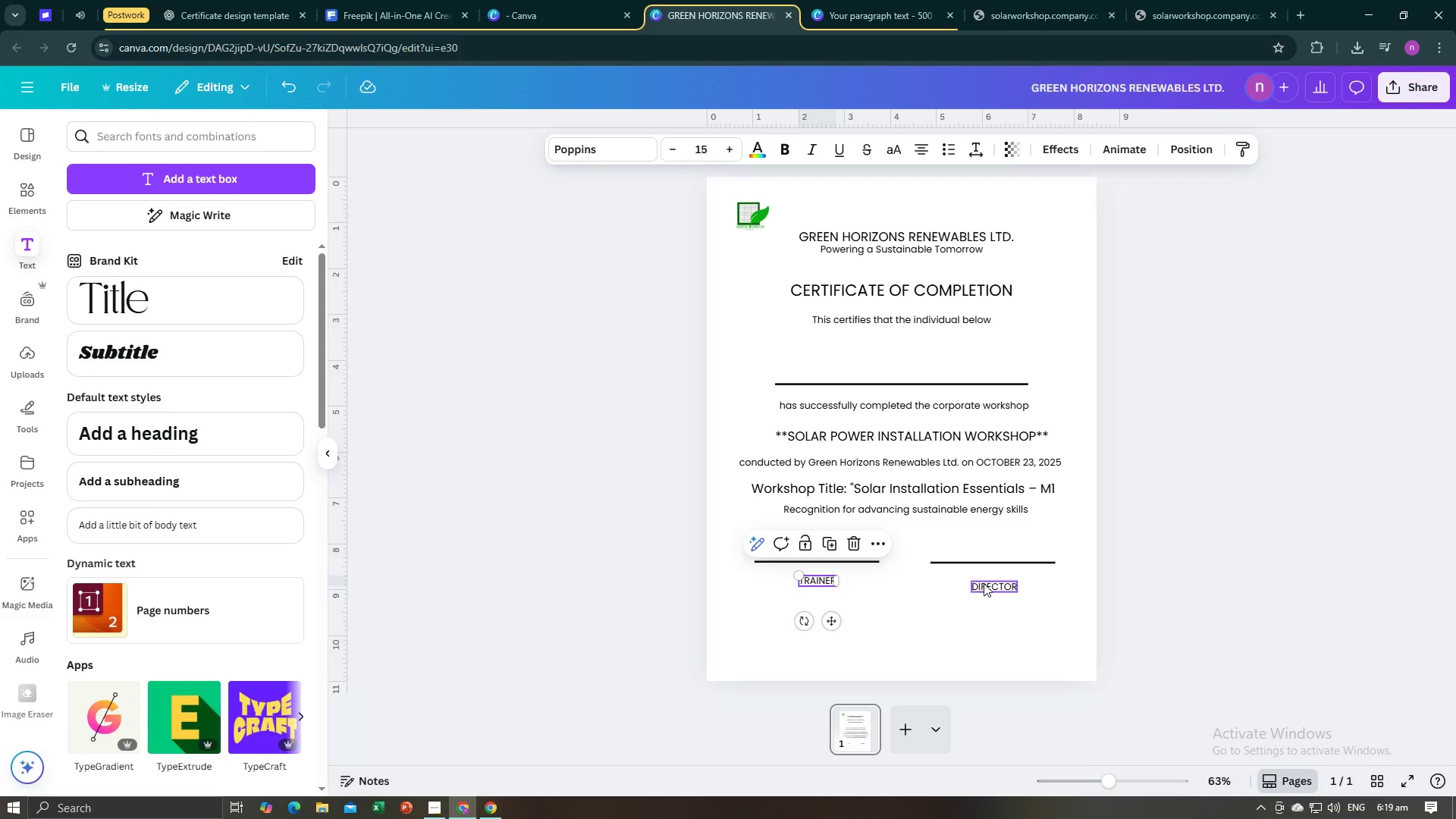 
left_click([984, 583])
 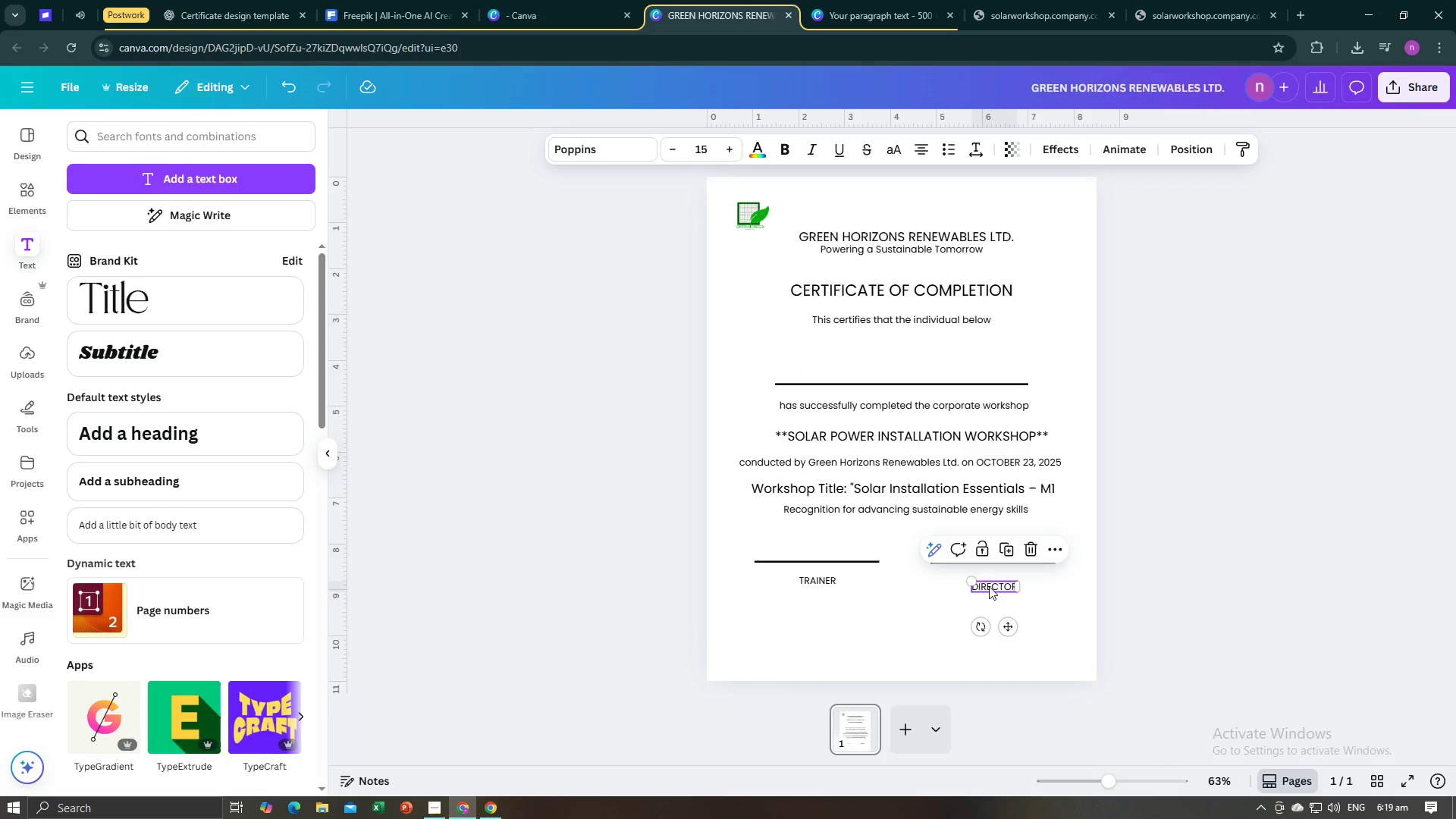 
left_click_drag(start_coordinate=[988, 586], to_coordinate=[991, 579])
 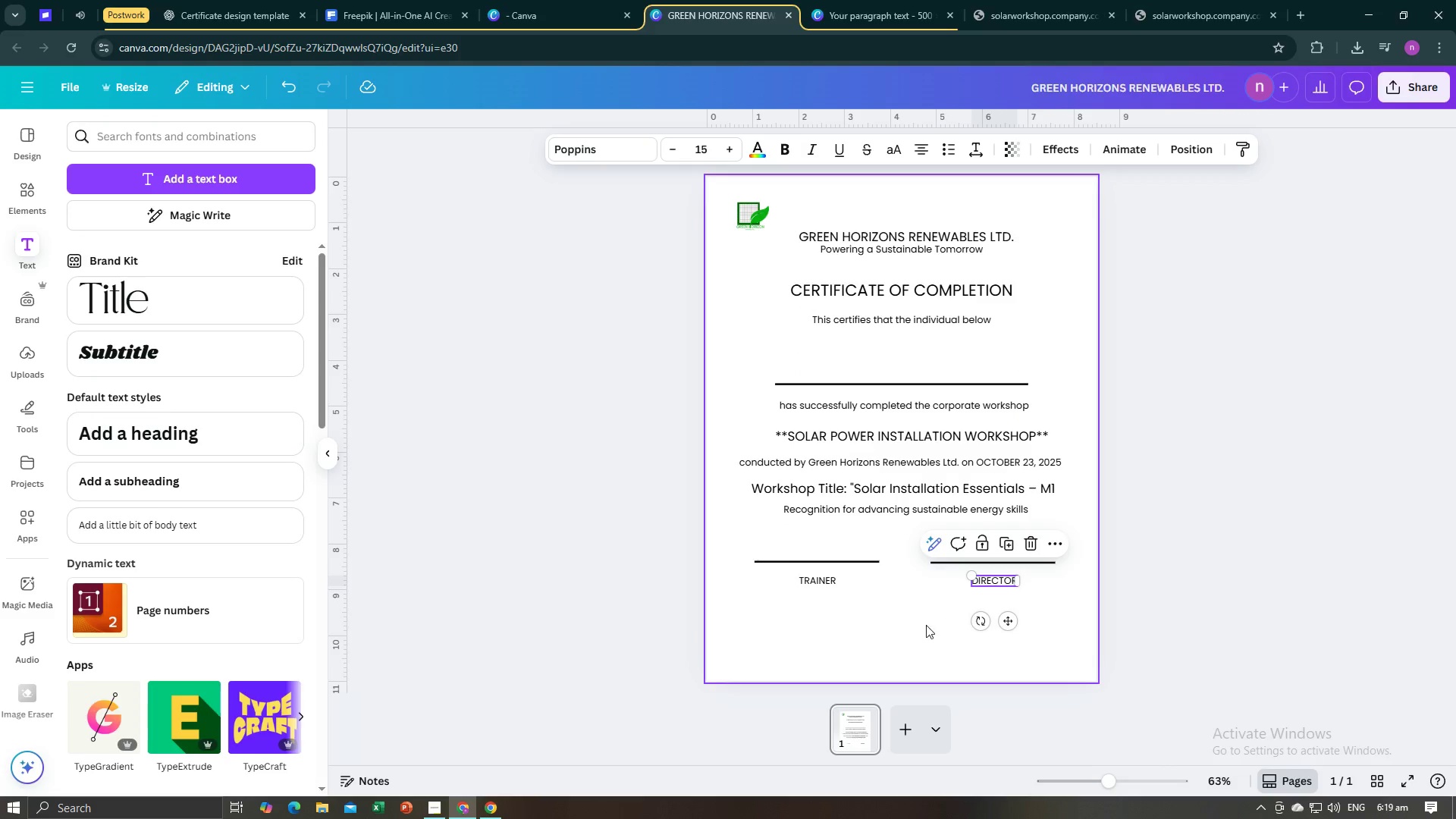 
left_click([924, 626])
 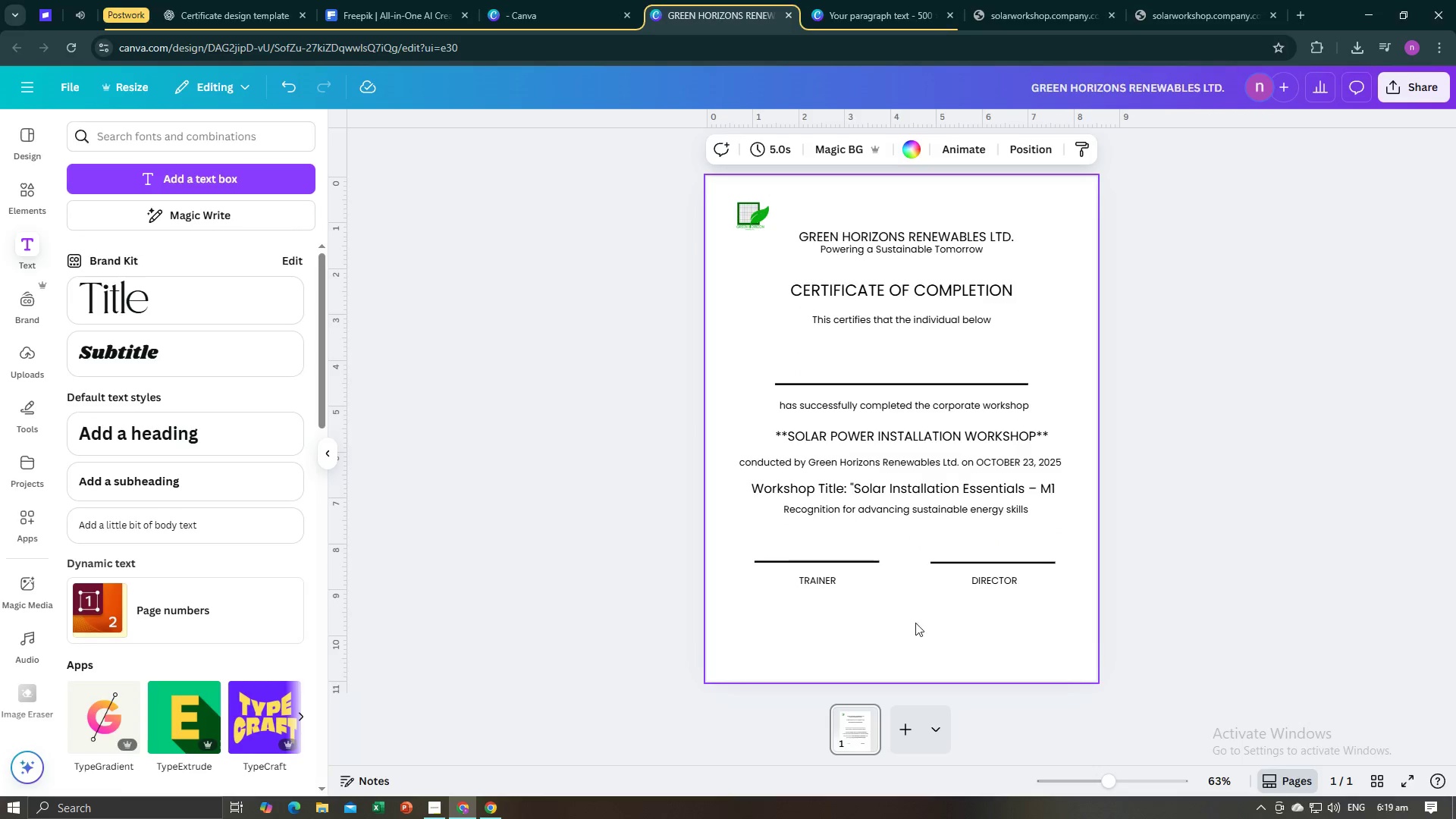 
key(Alt+AltLeft)
 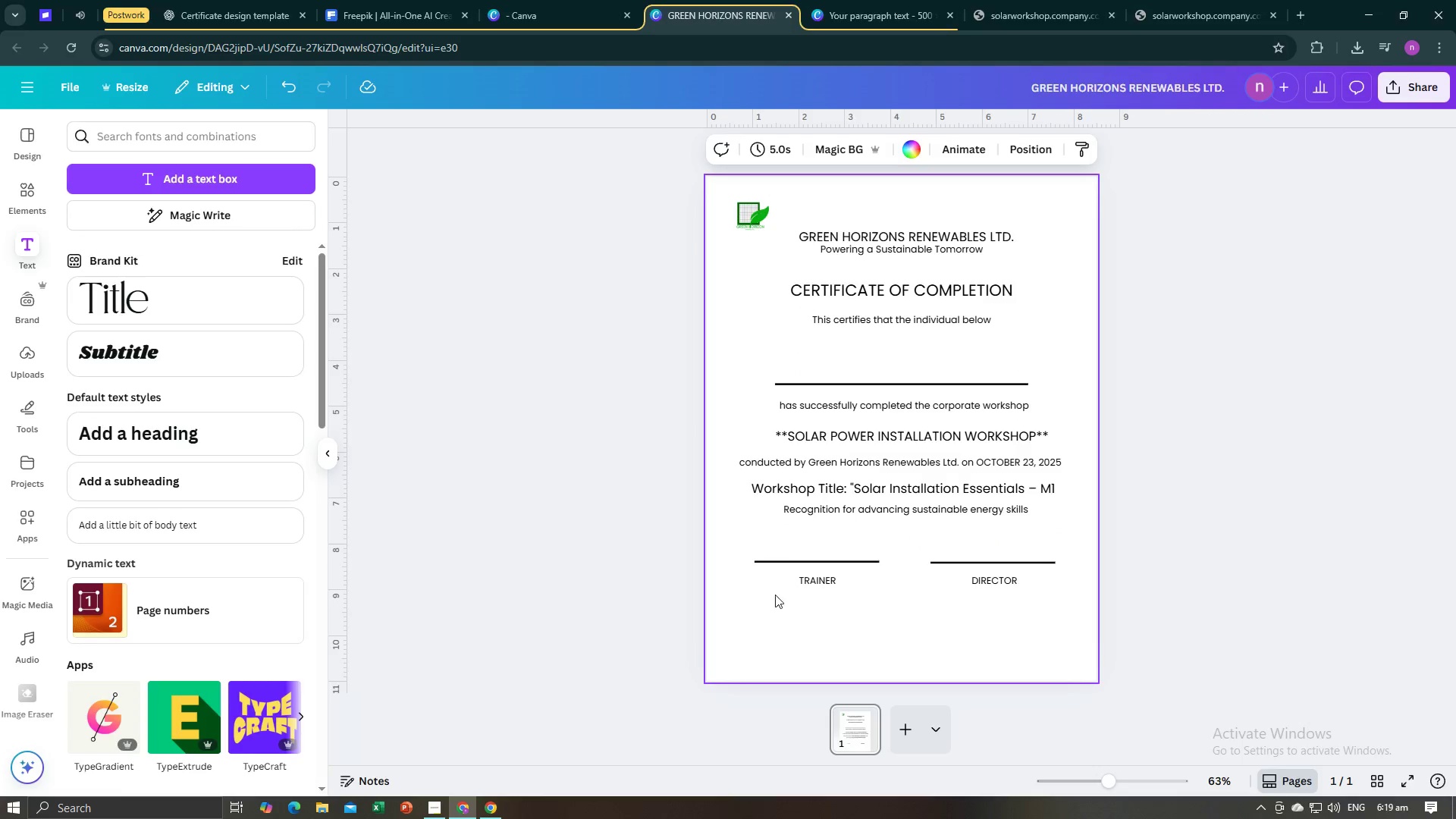 
key(Alt+Tab)
 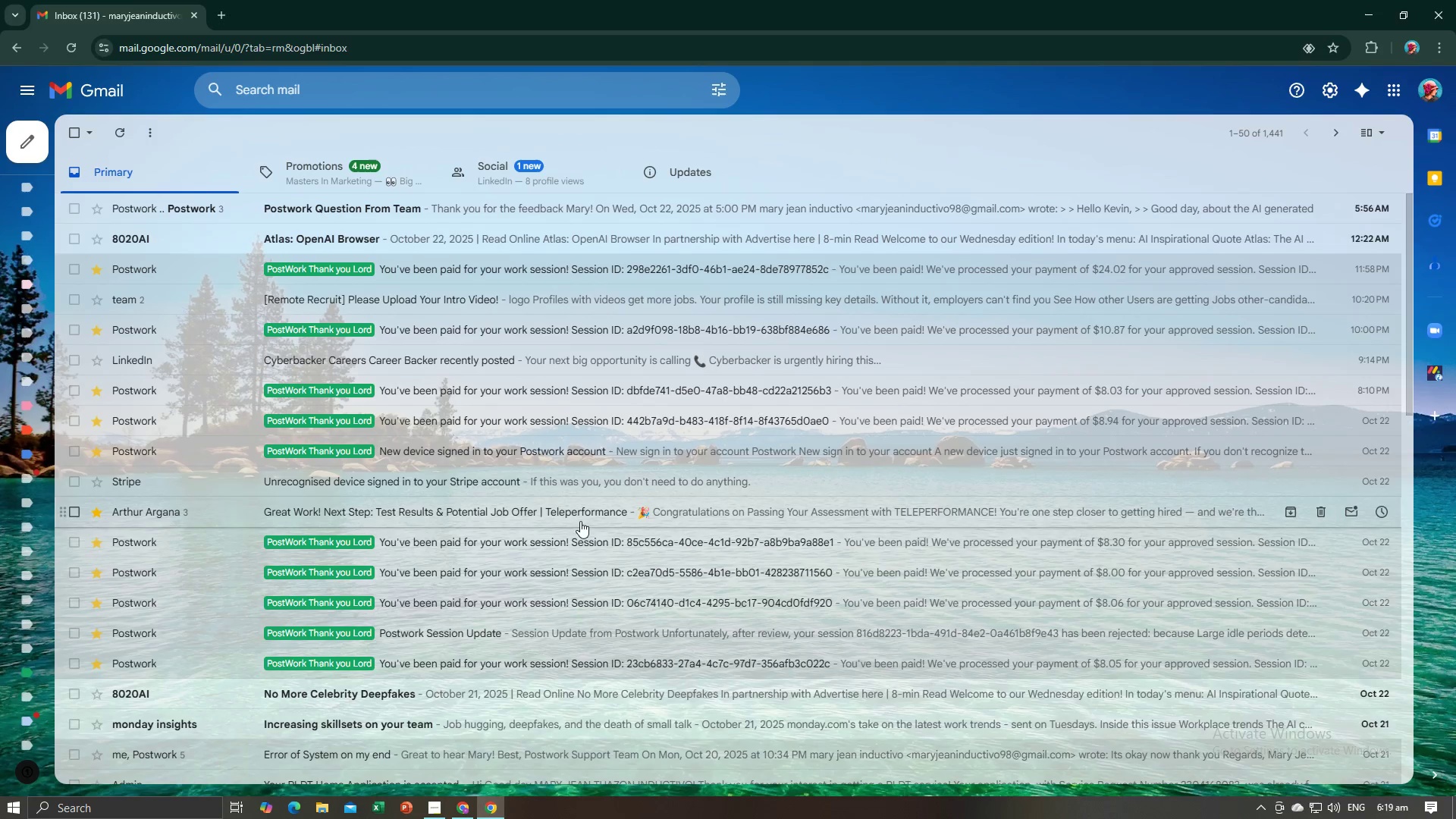 
key(Alt+AltLeft)
 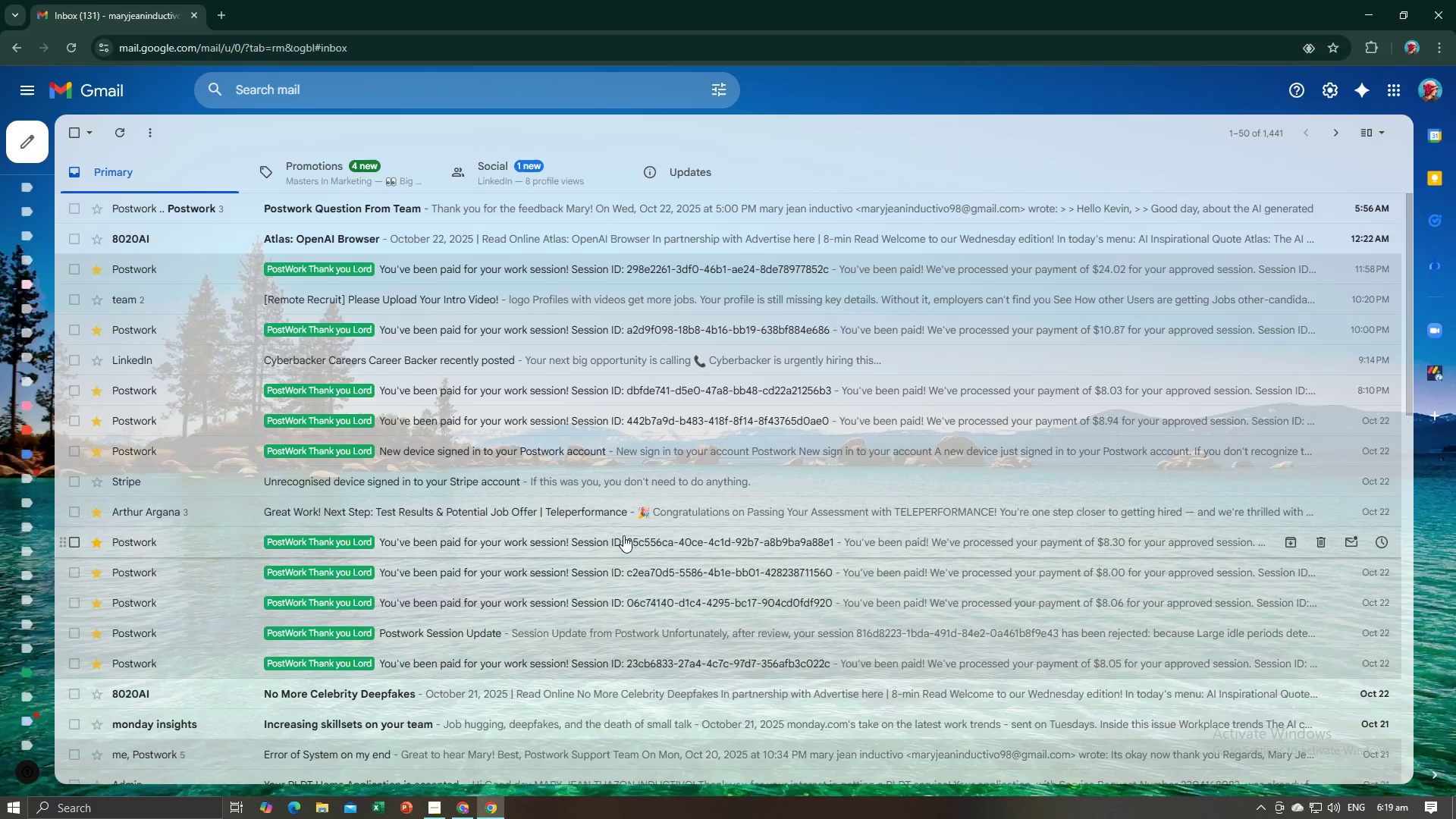 
key(Alt+Tab)
 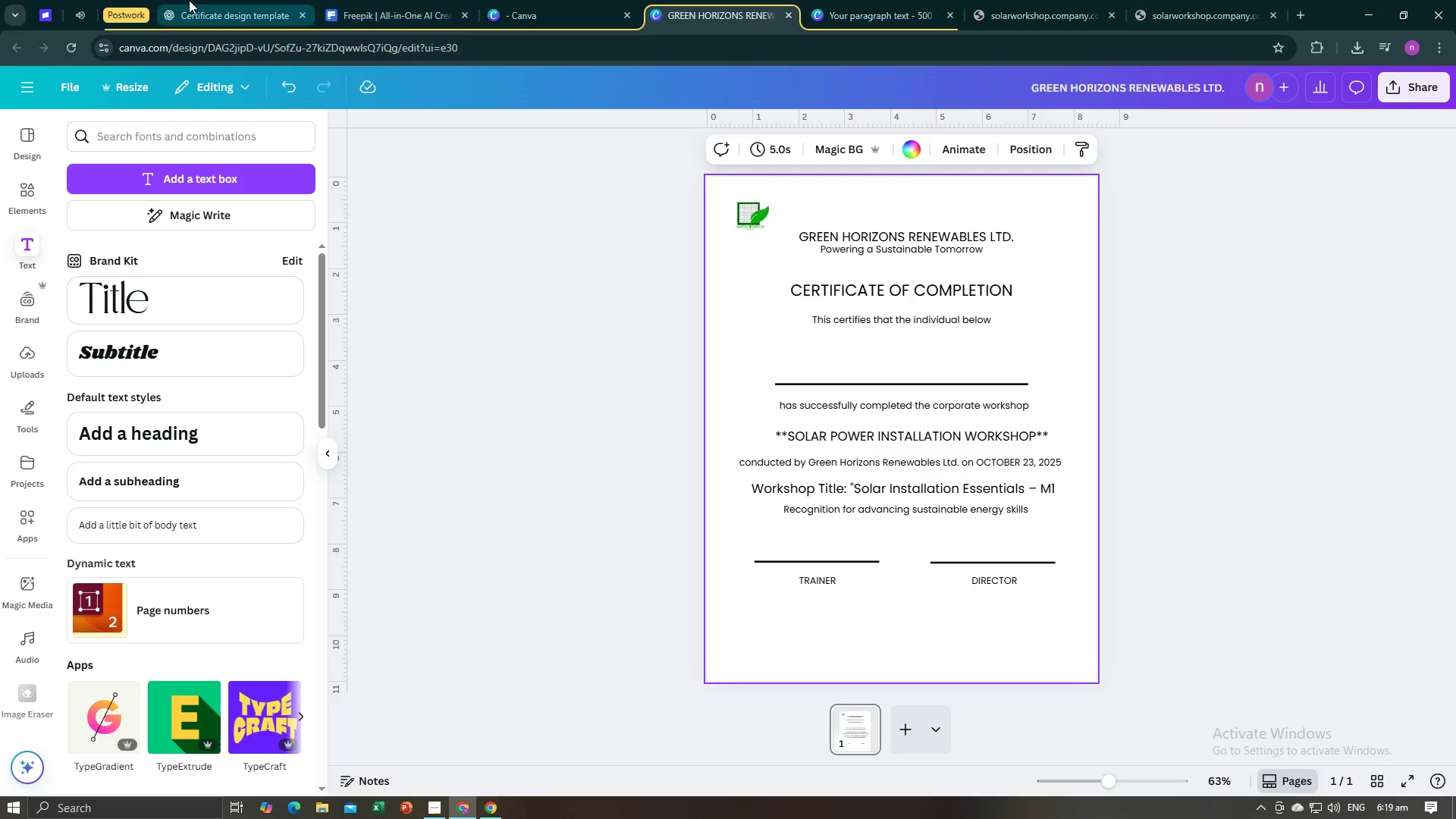 
left_click([170, 0])
 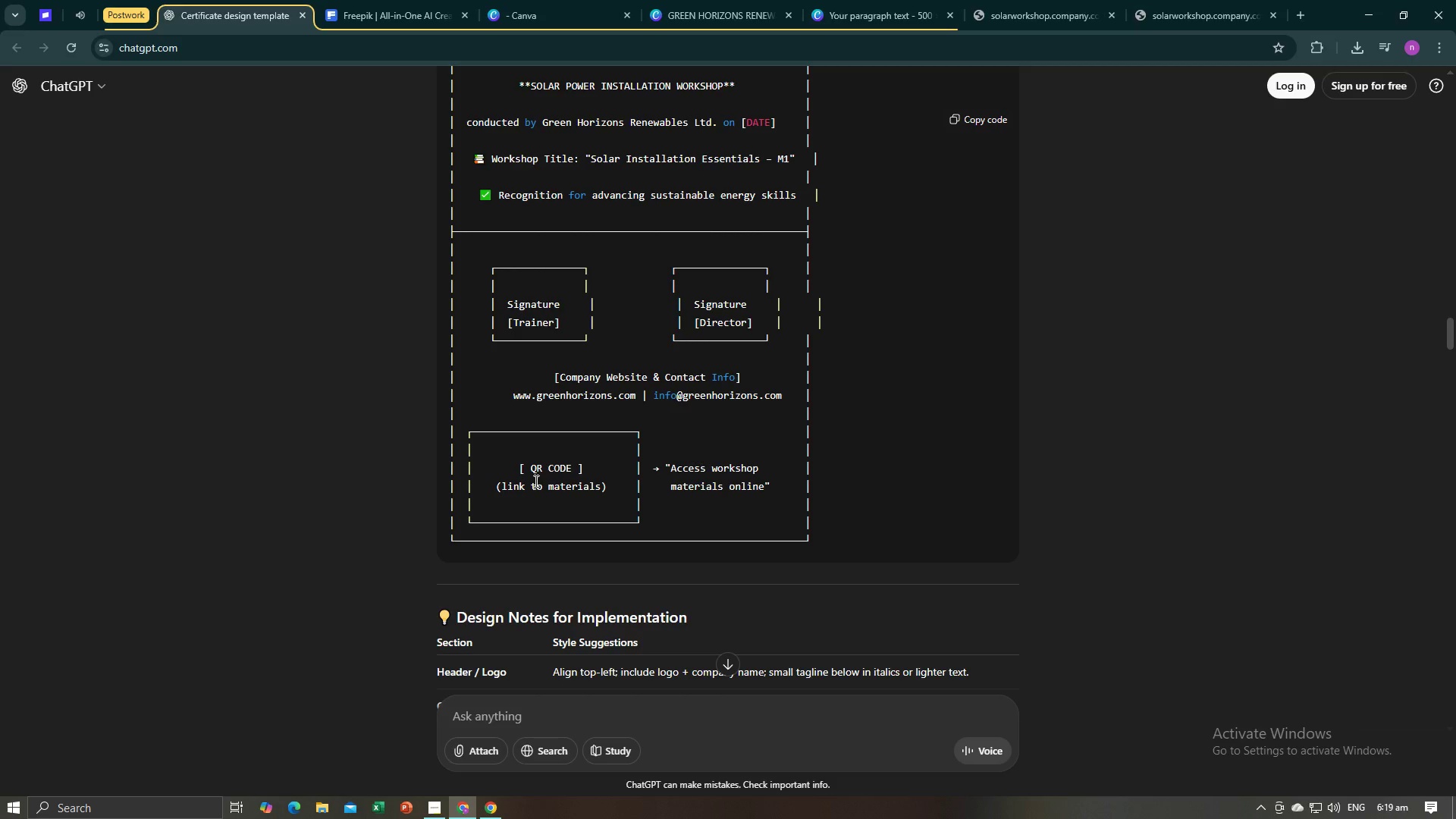 
wait(6.09)
 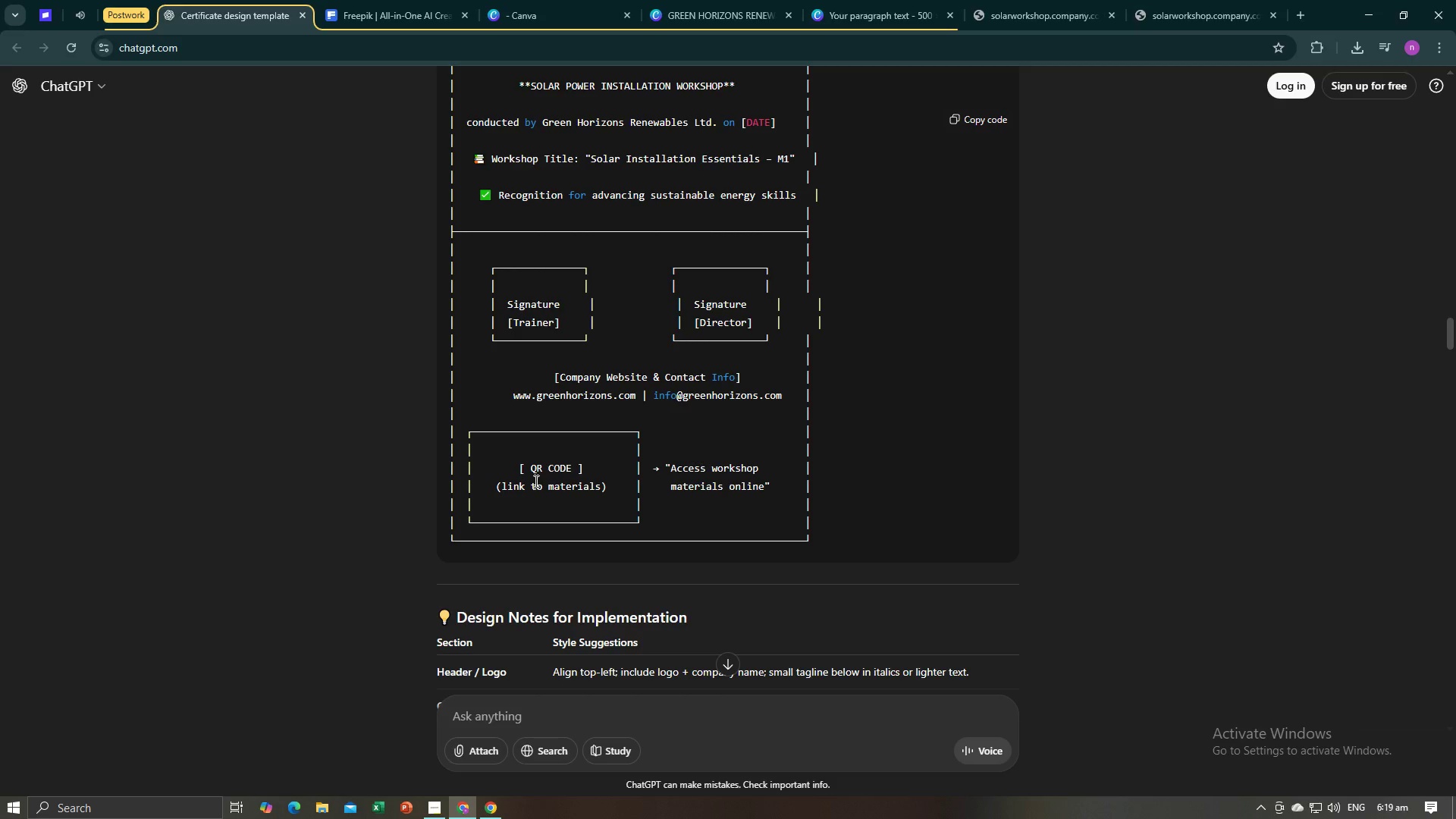 
left_click([1013, 0])
 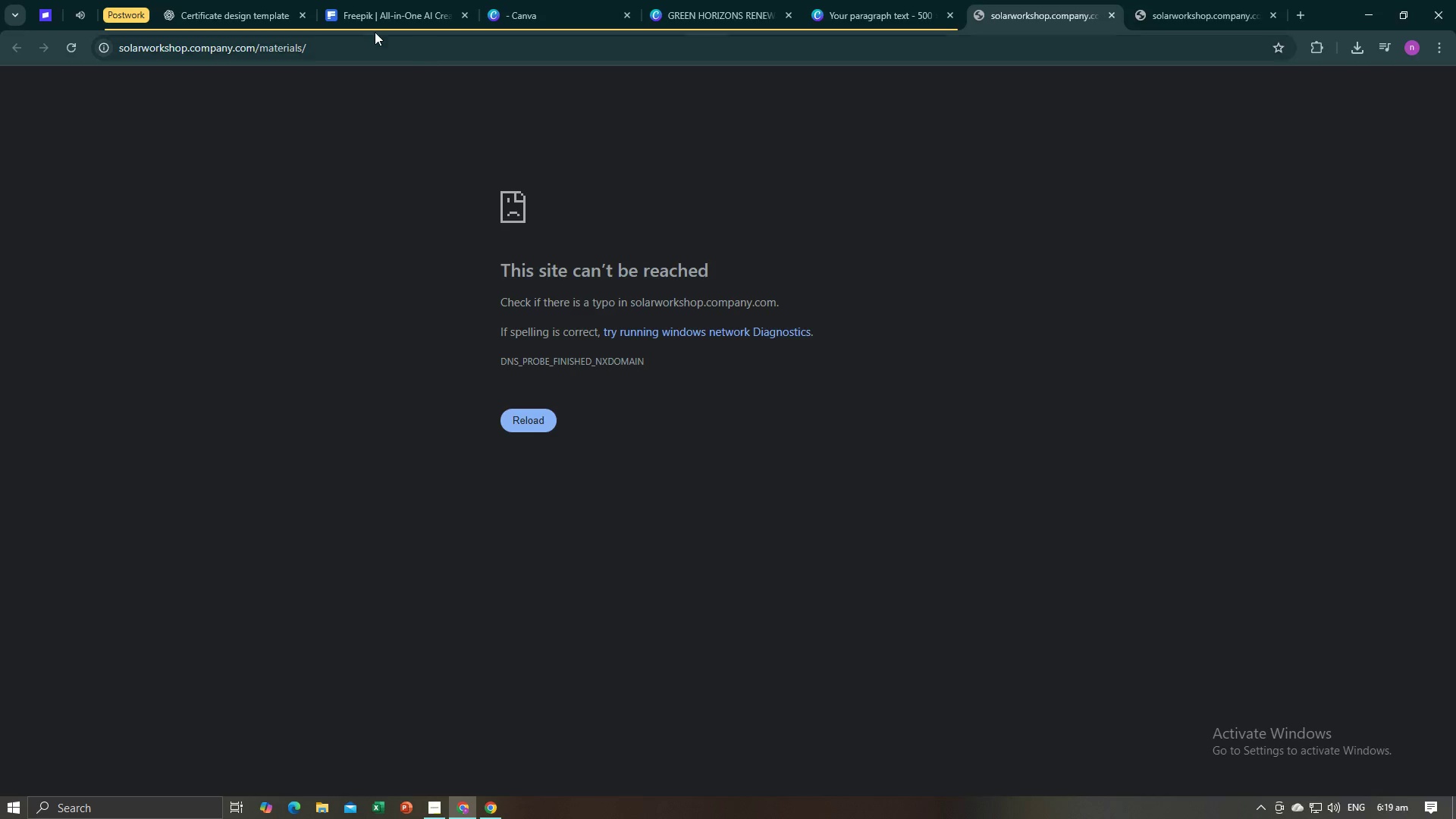 
left_click([375, 32])
 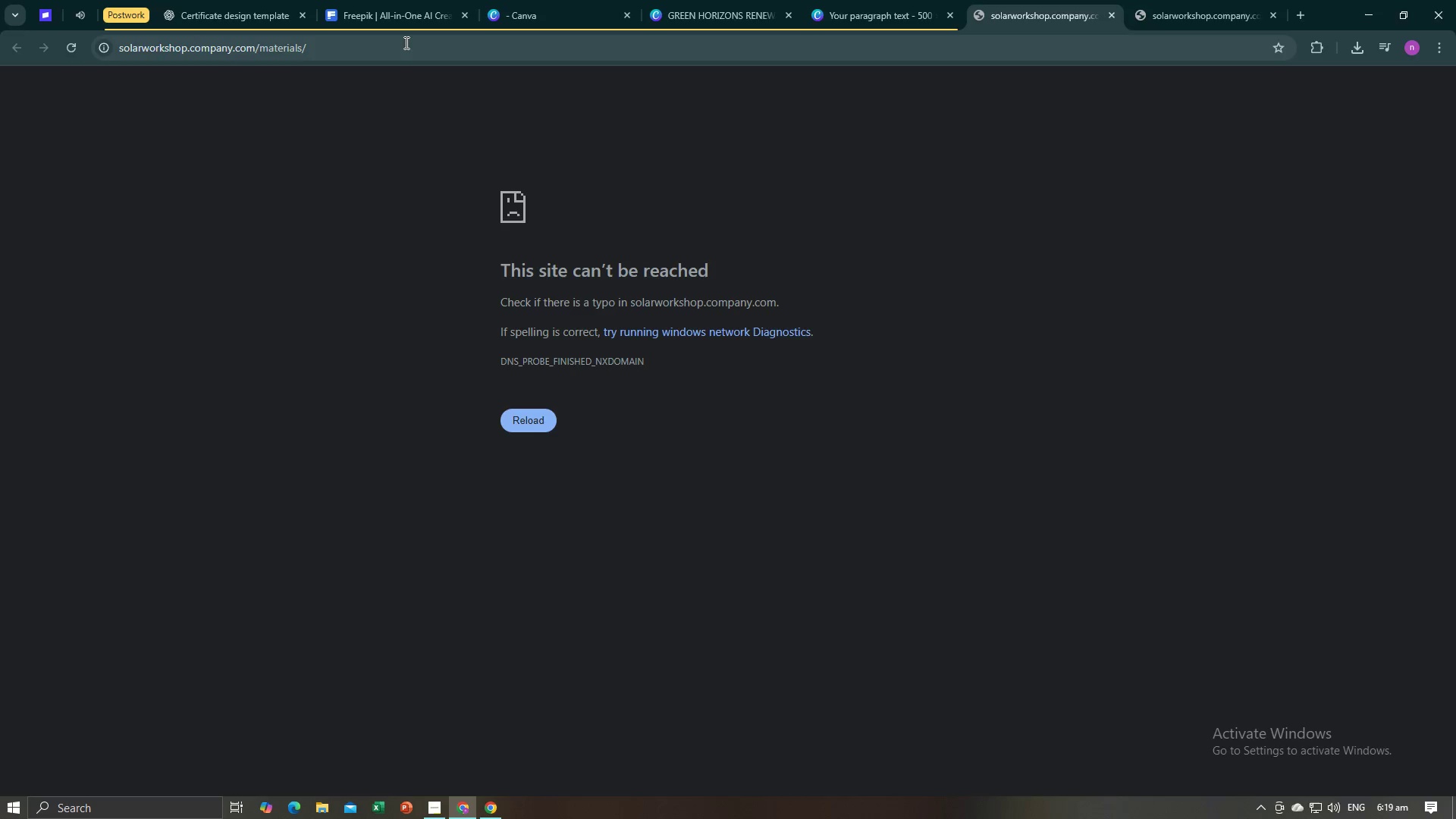 
left_click([405, 42])
 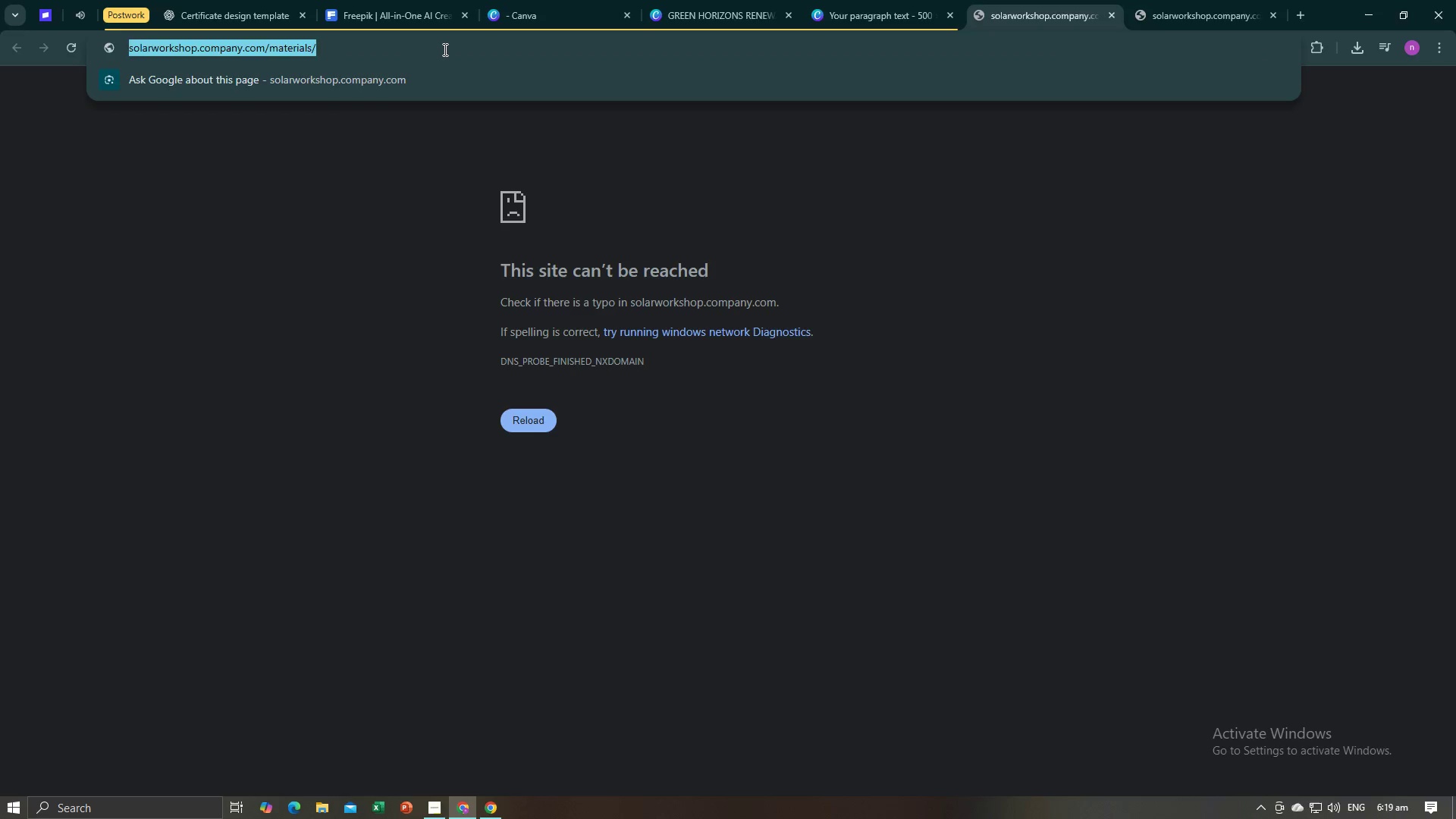 
left_click_drag(start_coordinate=[444, 49], to_coordinate=[114, 49])
 